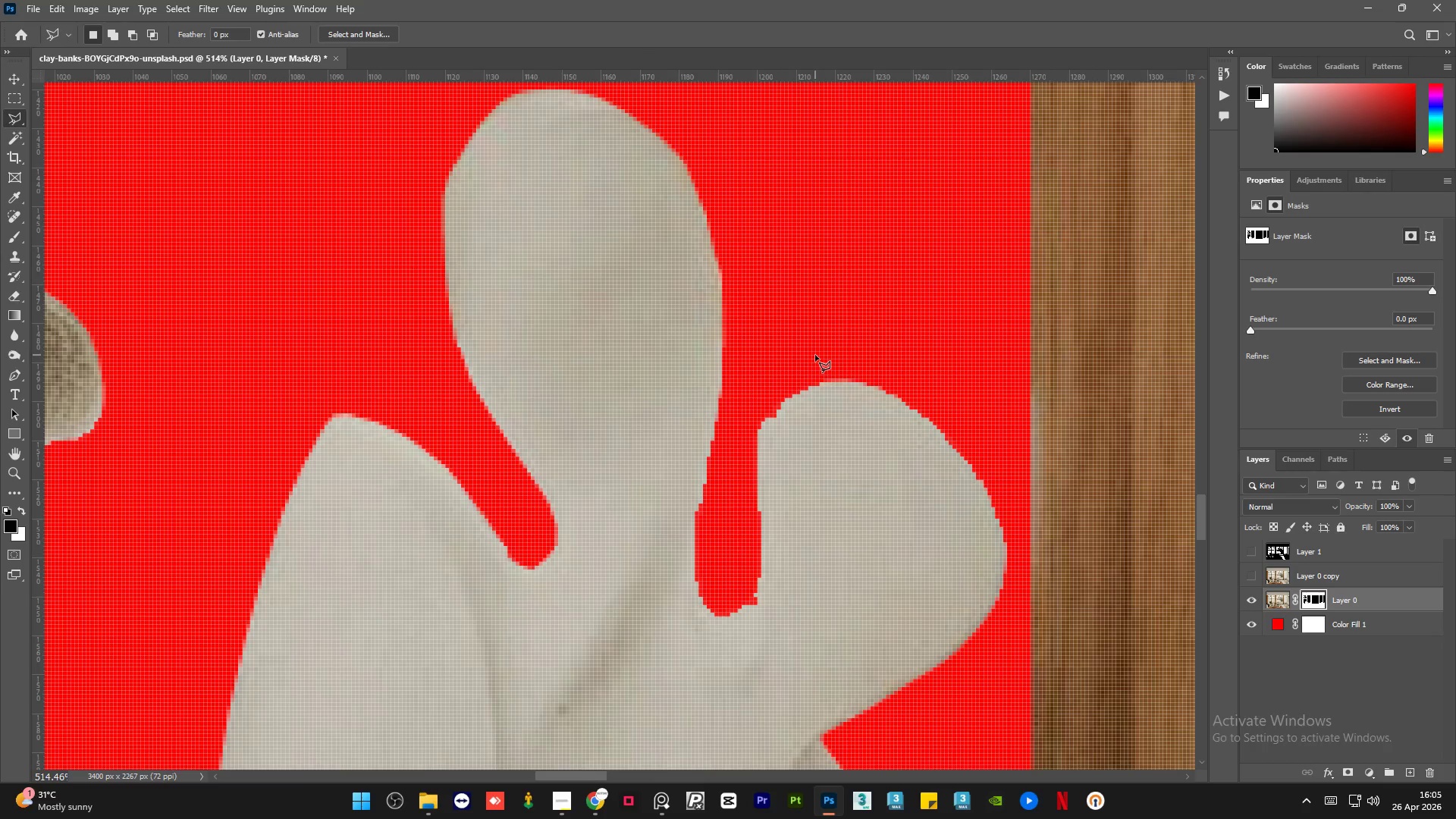 
hold_key(key=AltLeft, duration=2.97)
scroll: coordinate [703, 601], scroll_direction: up, amount: 10.0
 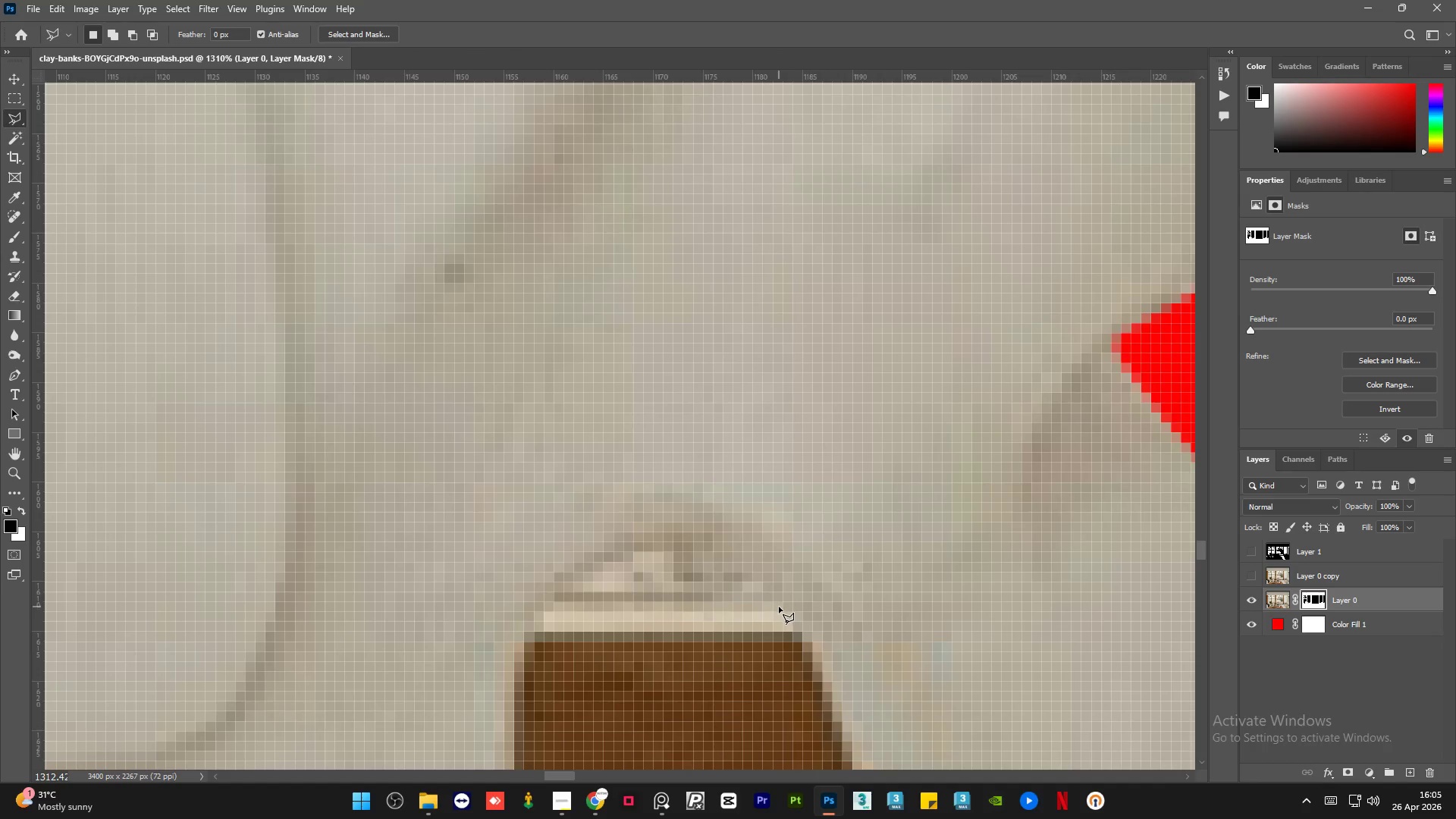 
left_click([779, 607])
 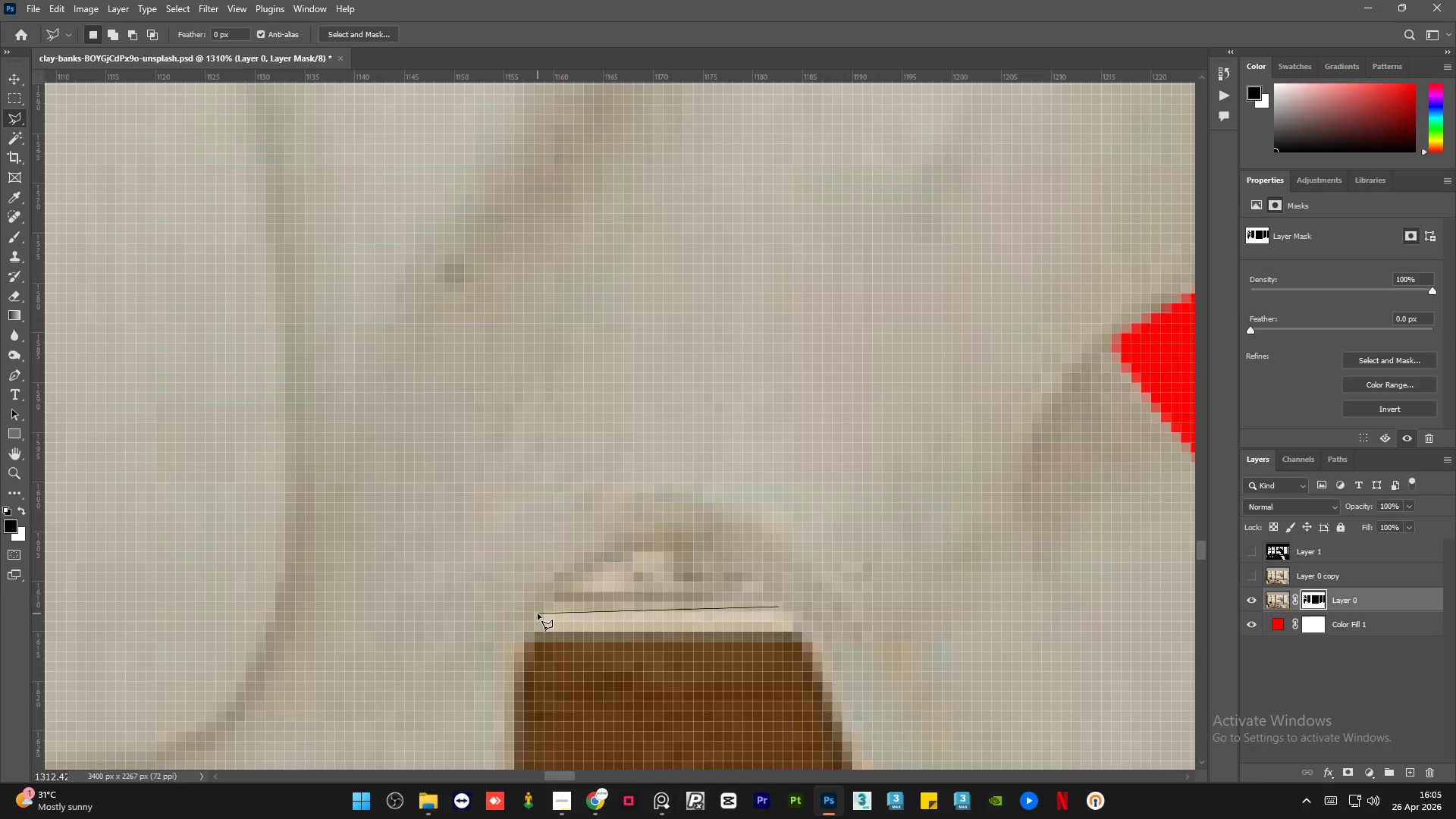 
left_click([538, 610])
 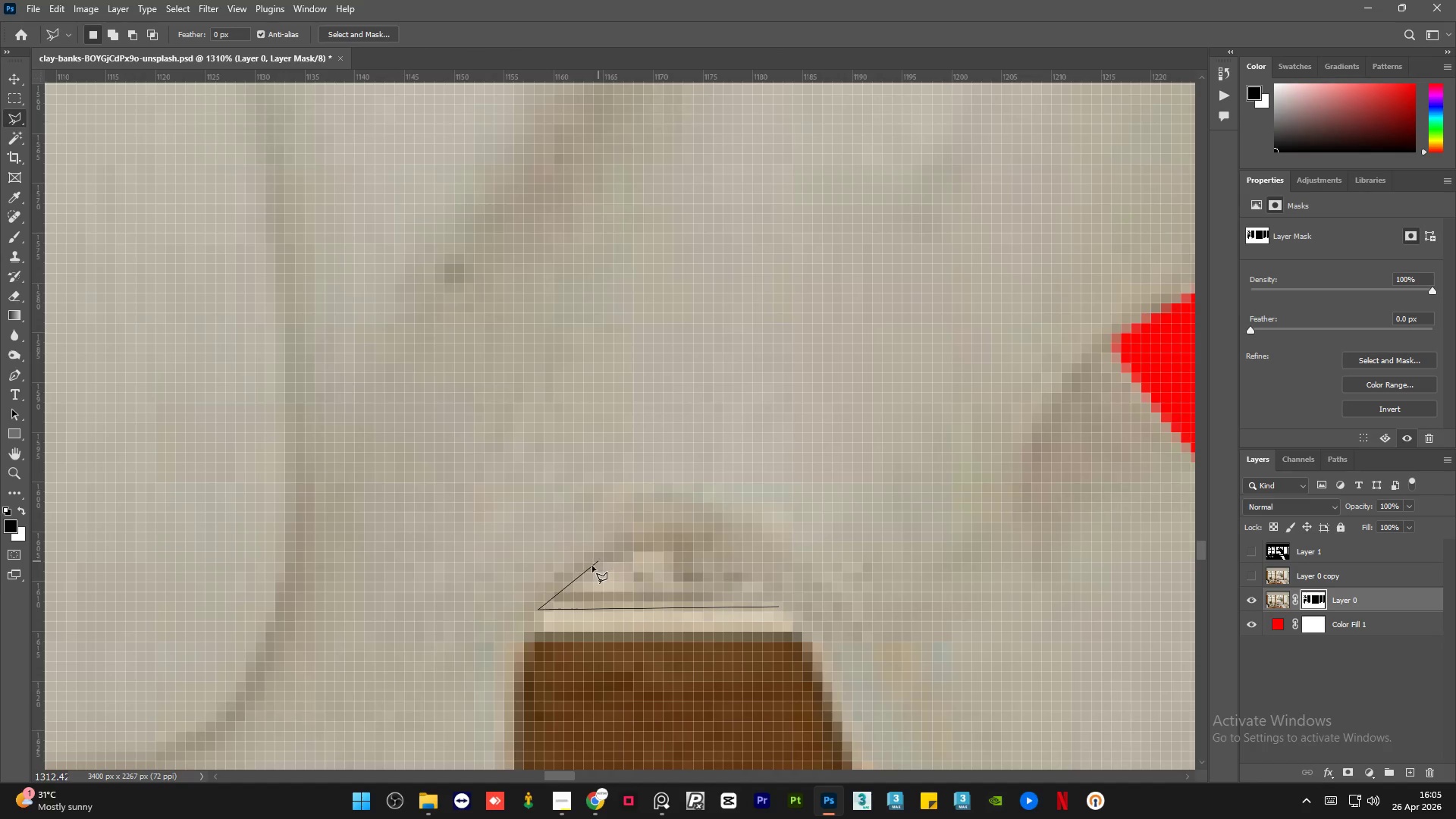 
left_click([573, 572])
 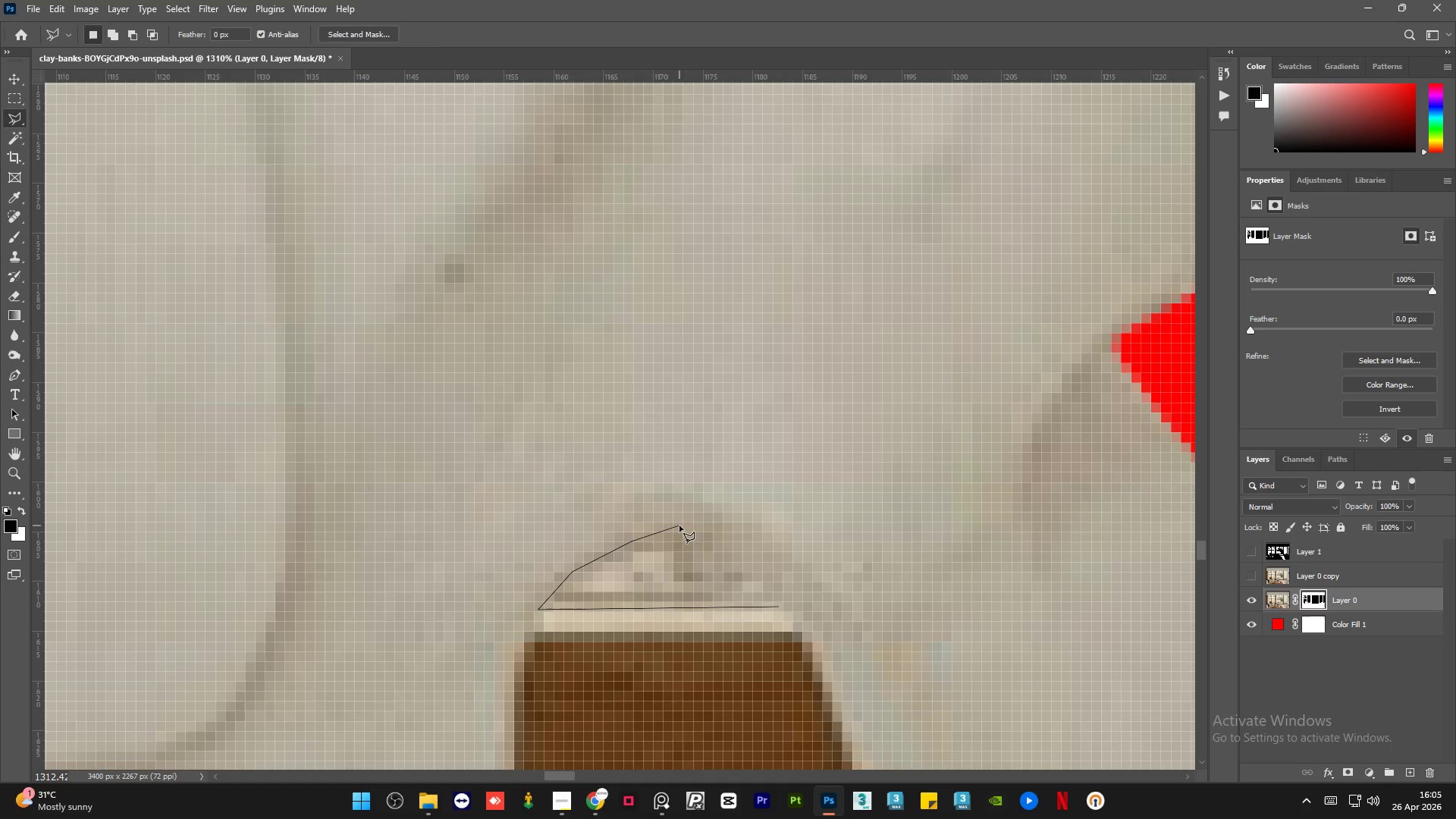 
left_click([651, 531])
 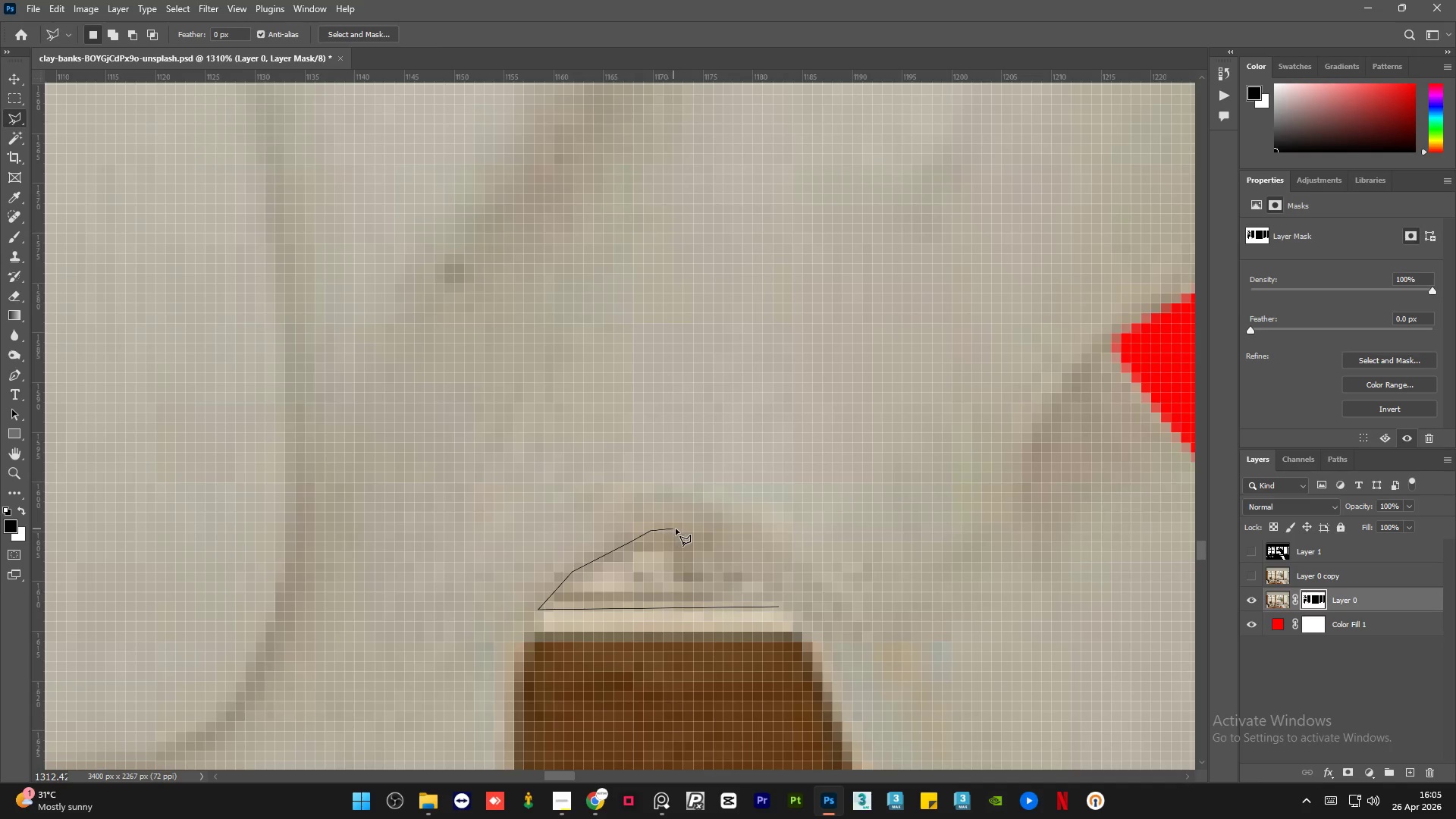 
left_click_drag(start_coordinate=[677, 529], to_coordinate=[681, 529])
 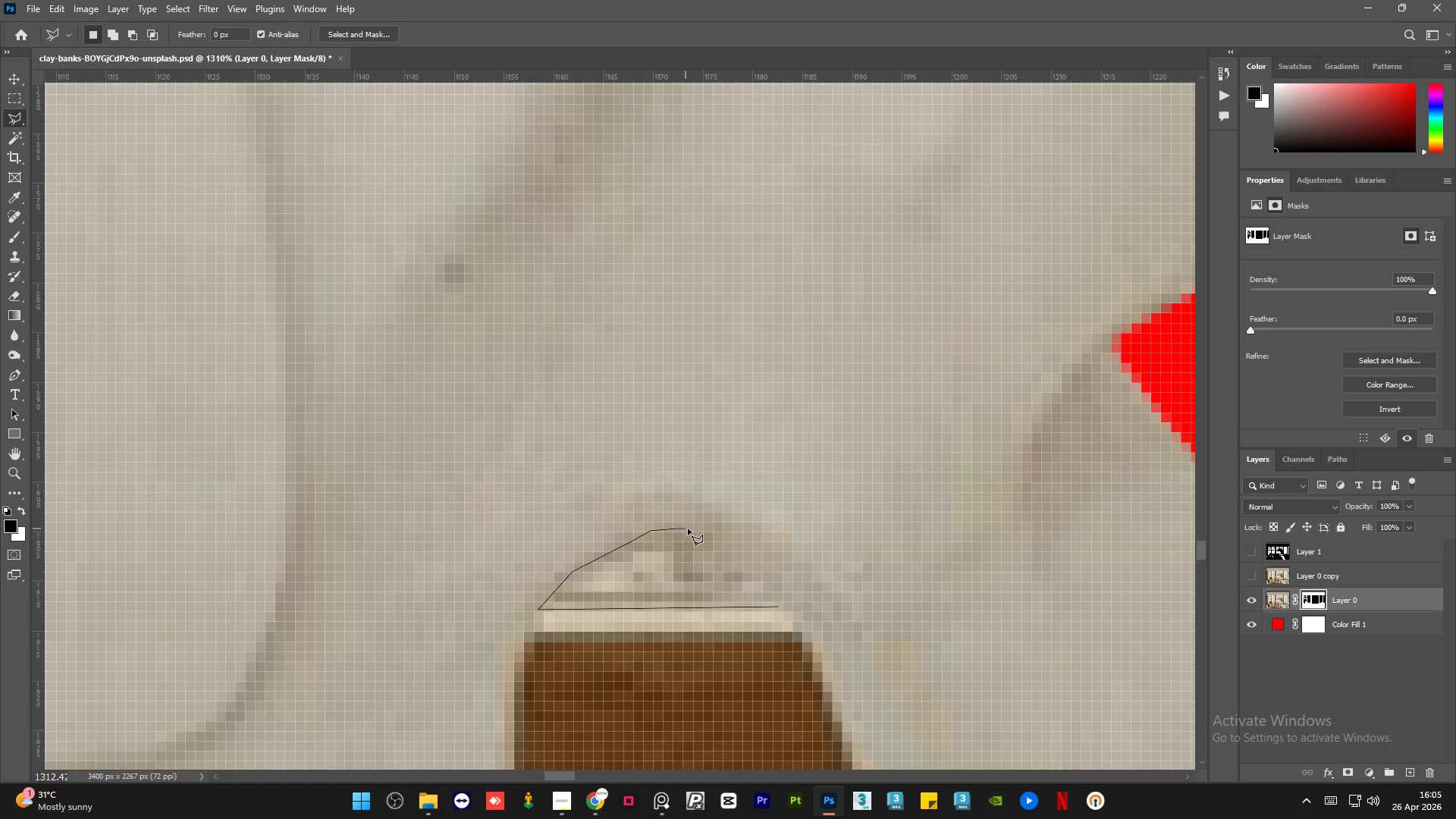 
left_click_drag(start_coordinate=[691, 530], to_coordinate=[698, 532])
 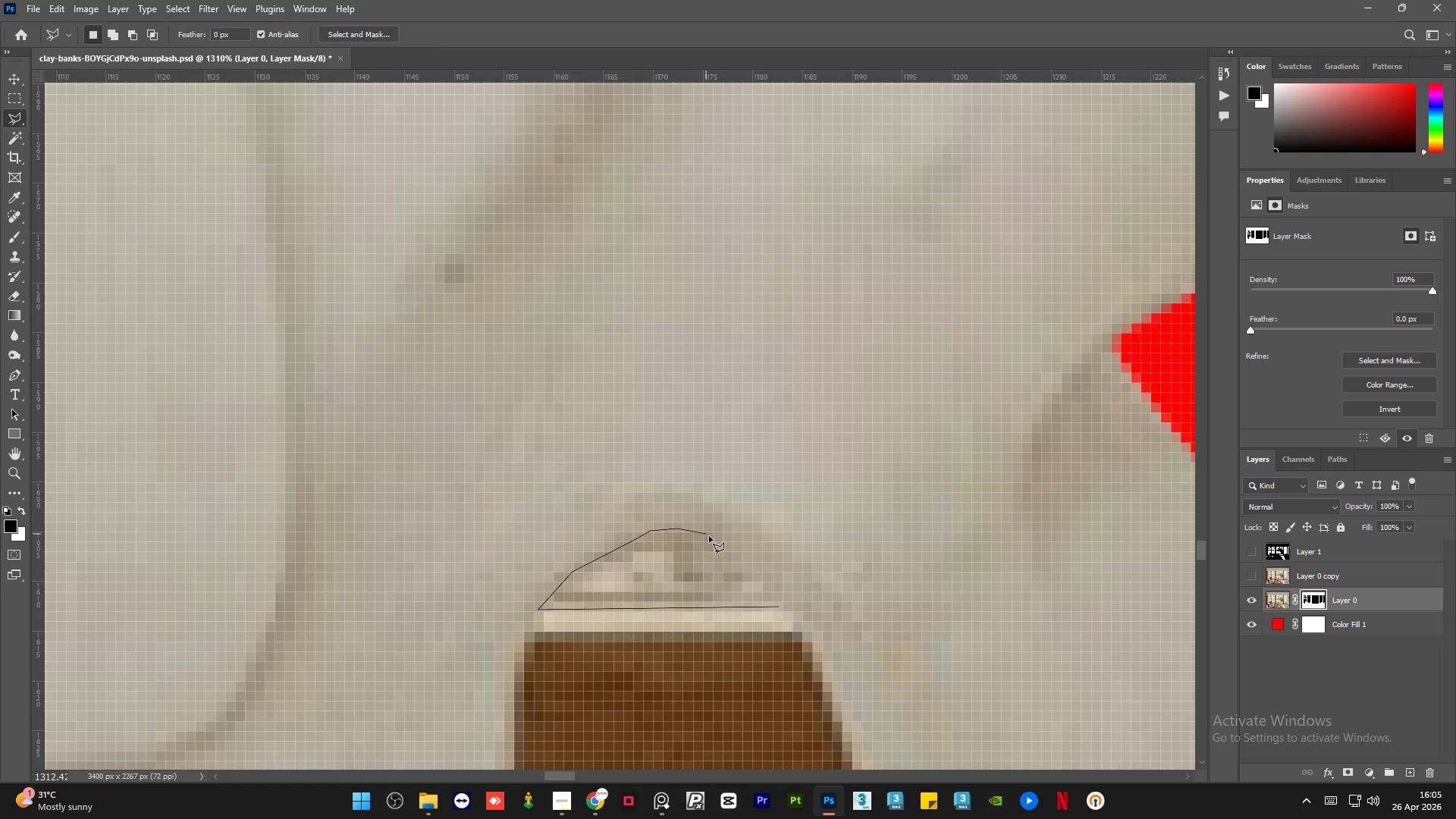 
left_click_drag(start_coordinate=[718, 543], to_coordinate=[723, 548])
 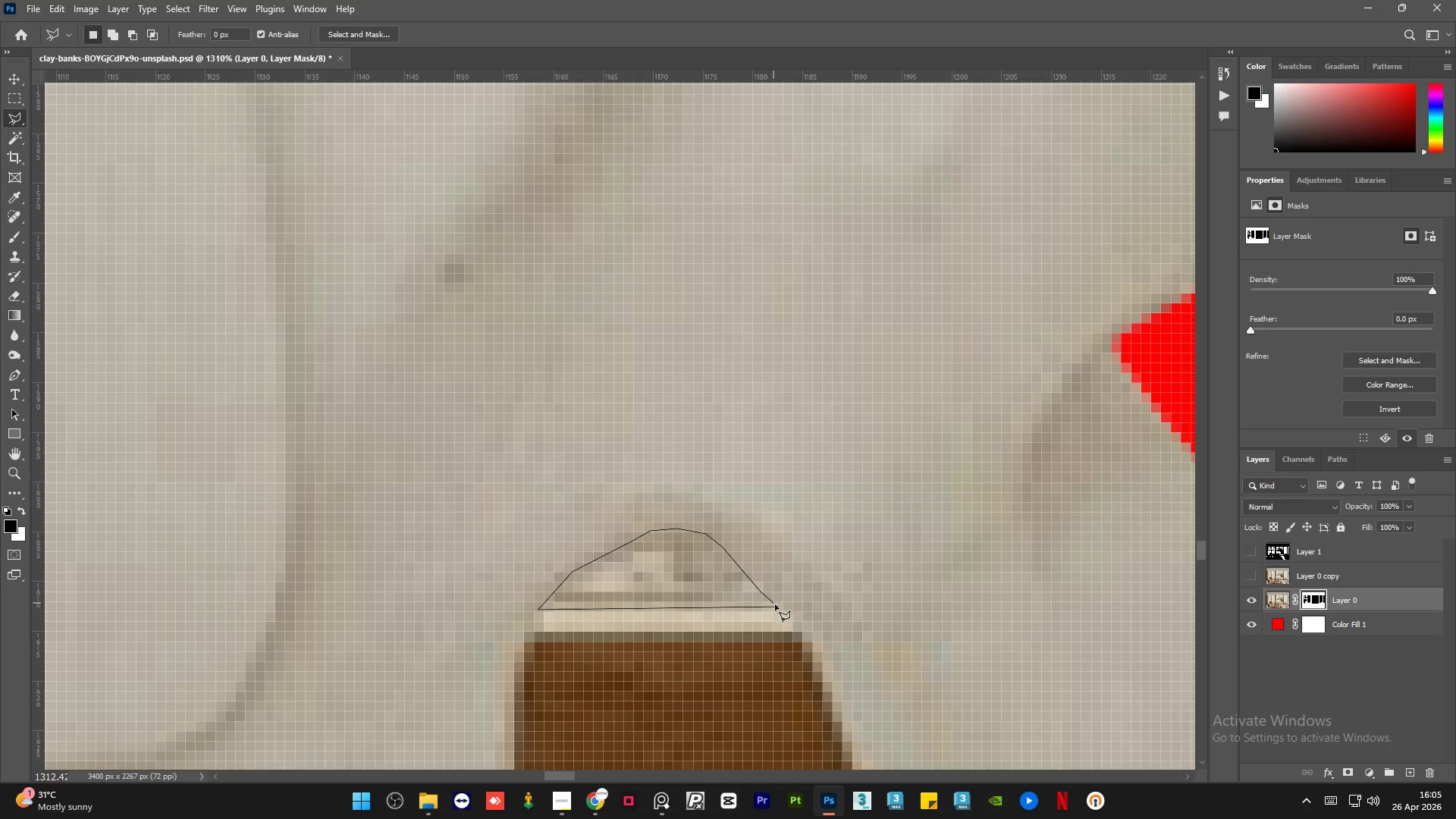 
double_click([776, 607])
 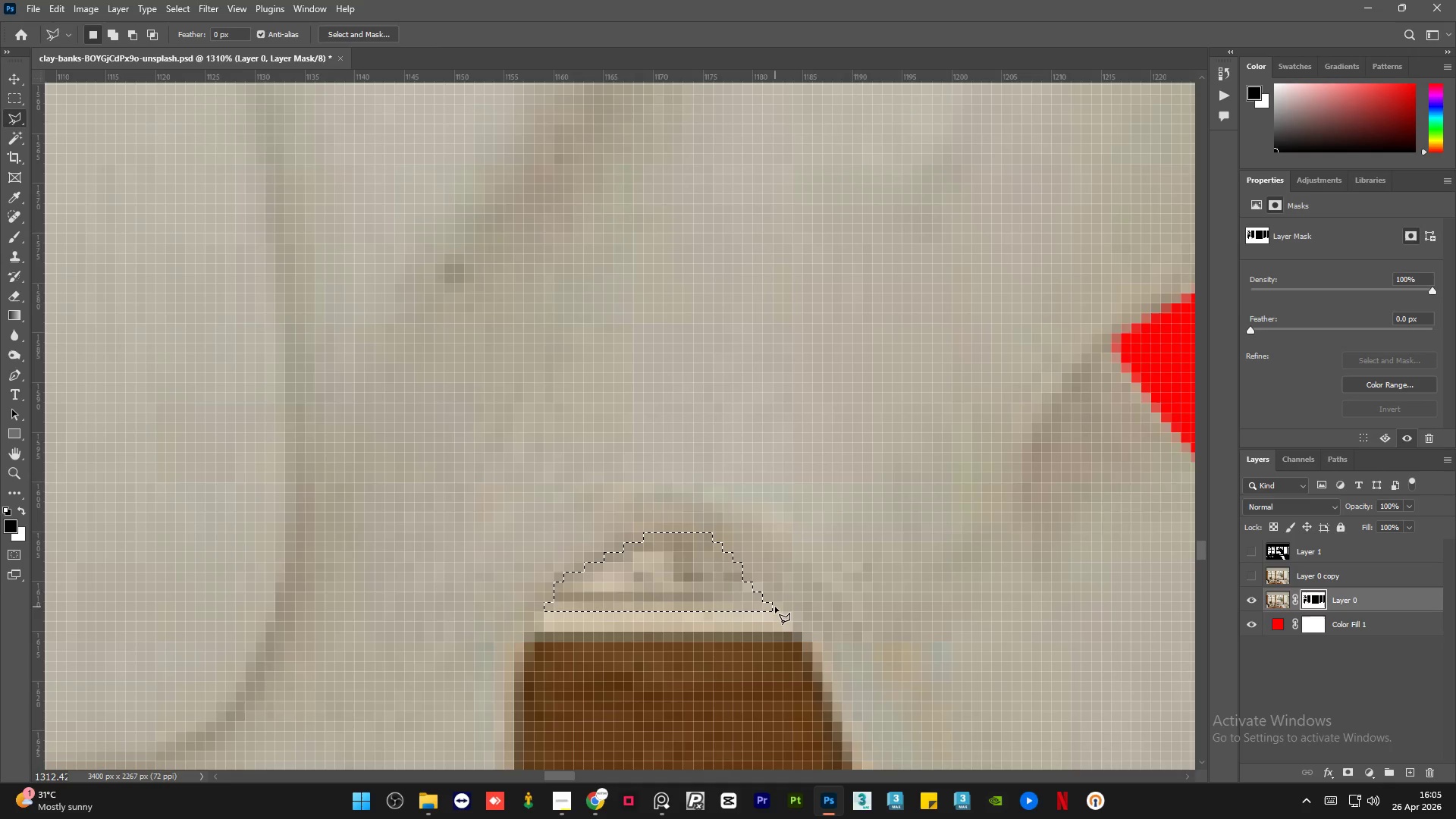 
key(Delete)
 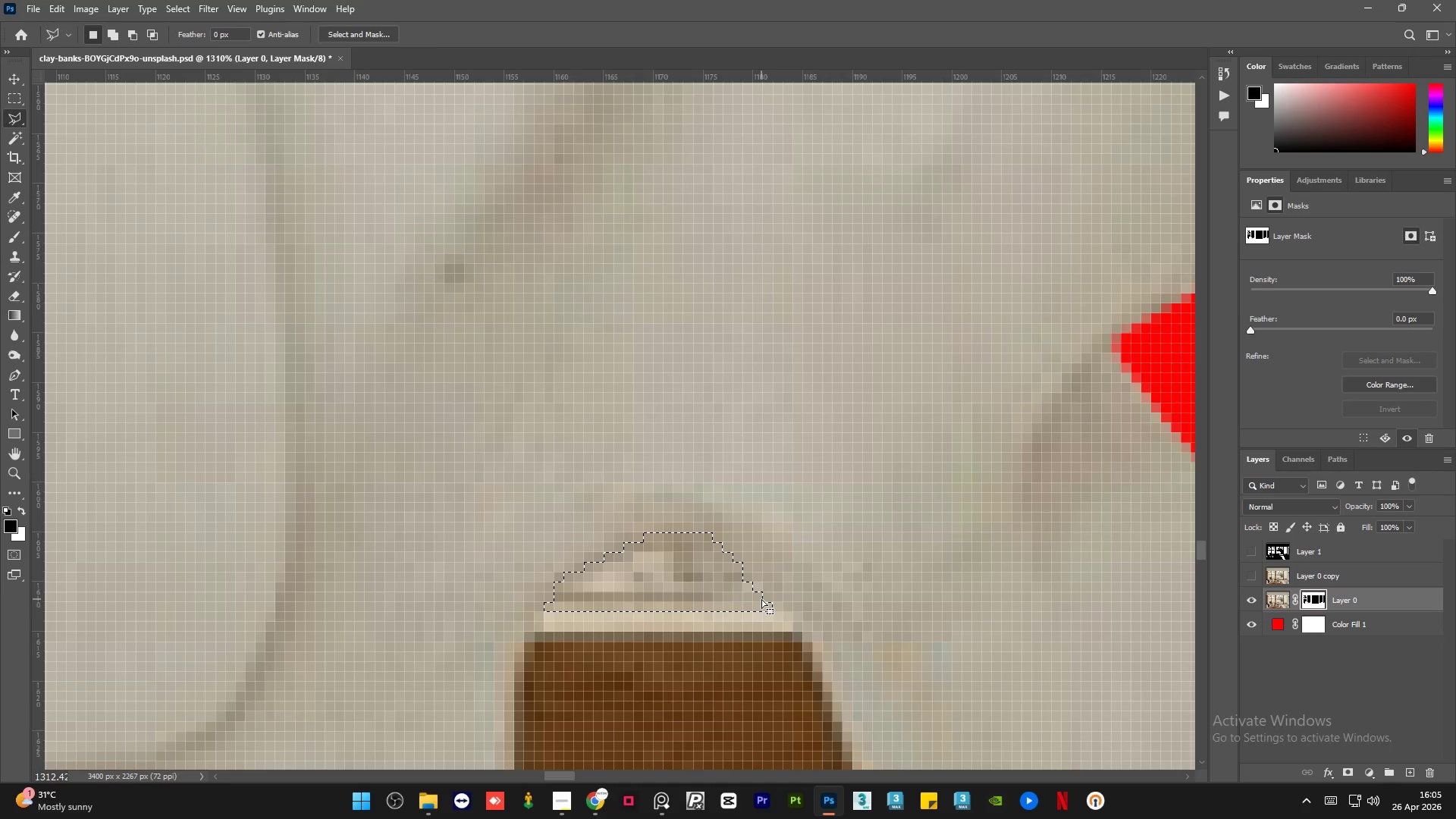 
key(Delete)
 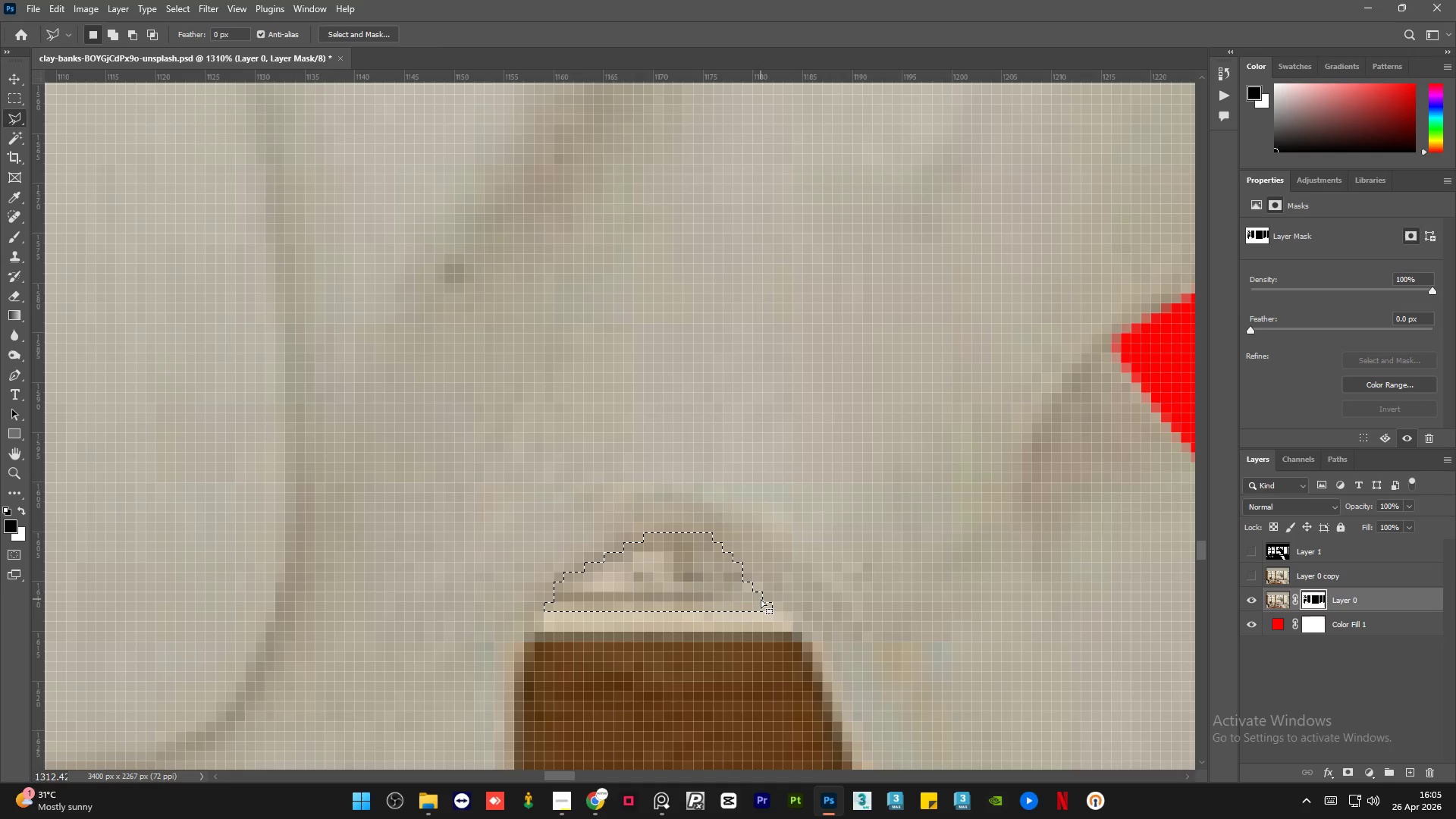 
key(X)
 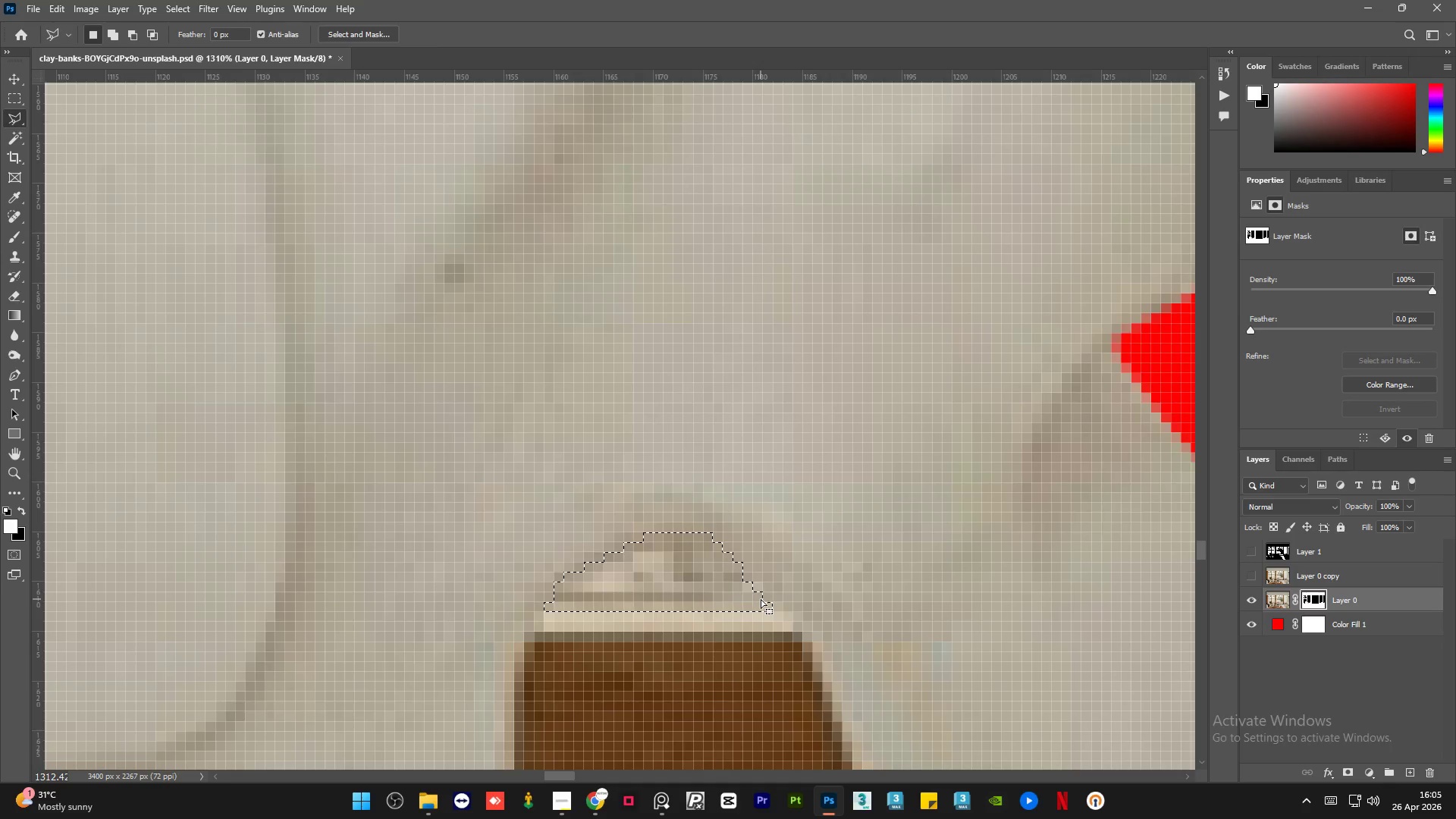 
key(Delete)
 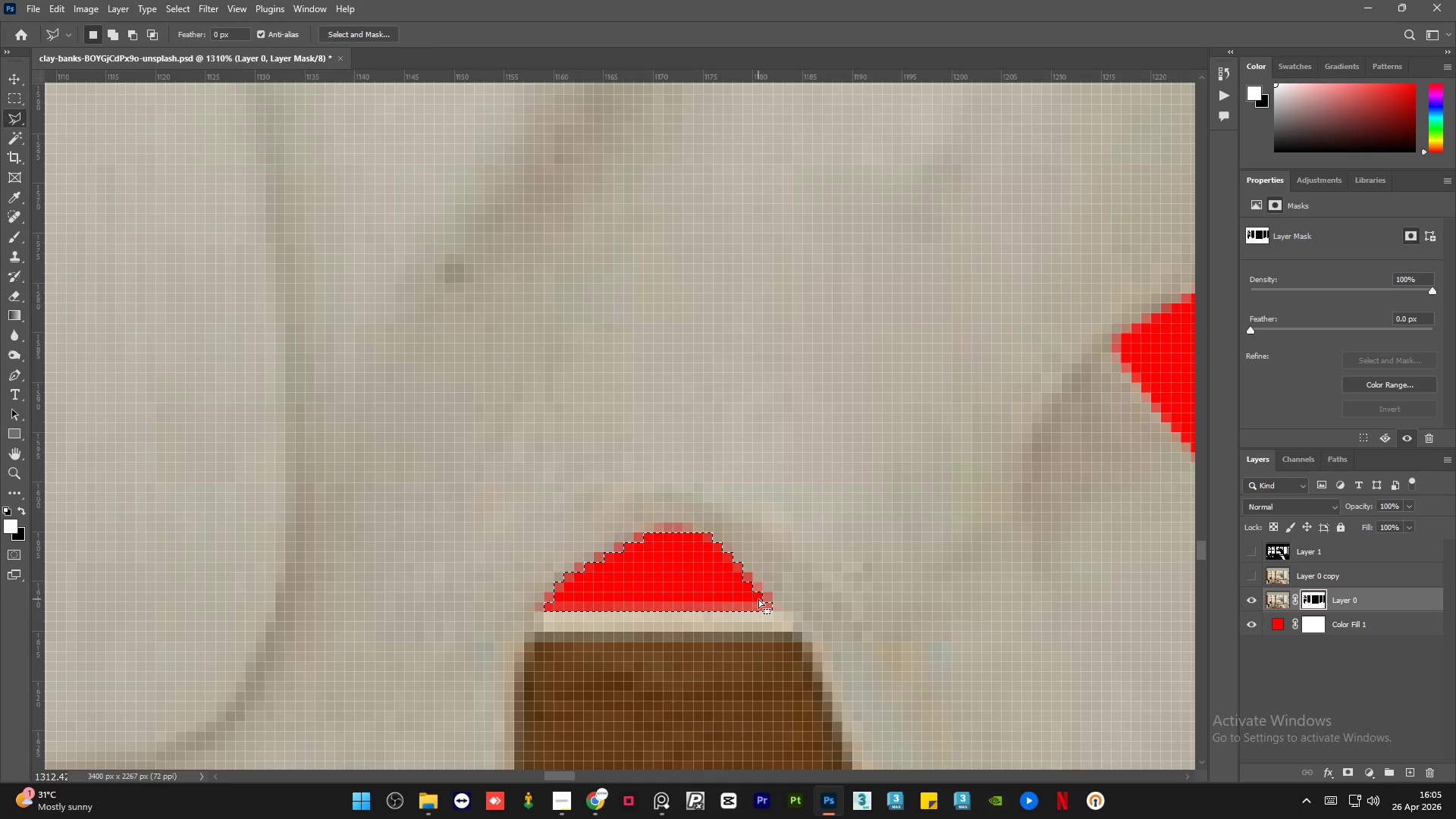 
key(Control+D)
 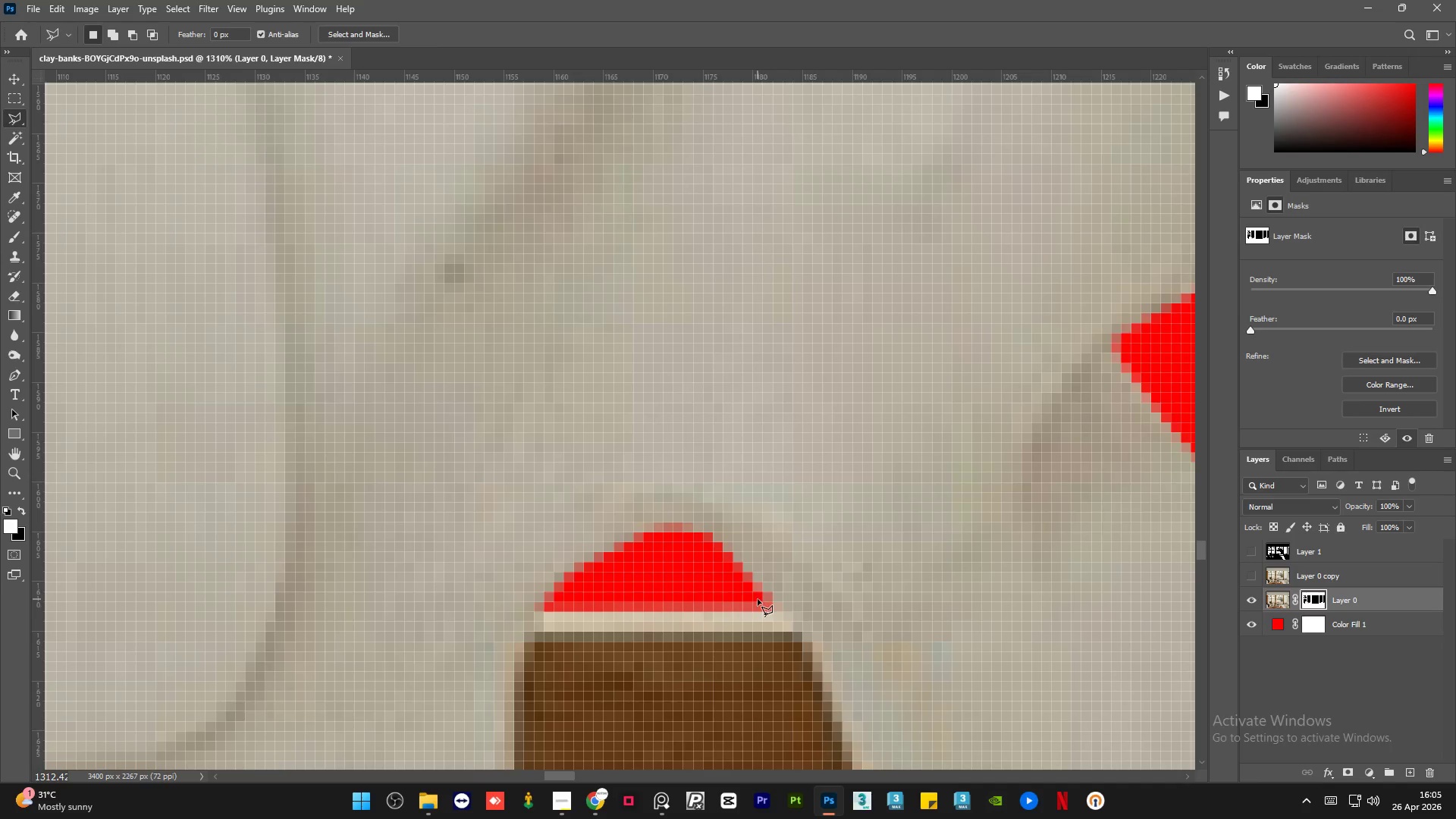 
hold_key(key=AltLeft, duration=1.91)
scroll: coordinate [695, 615], scroll_direction: down, amount: 14.0
 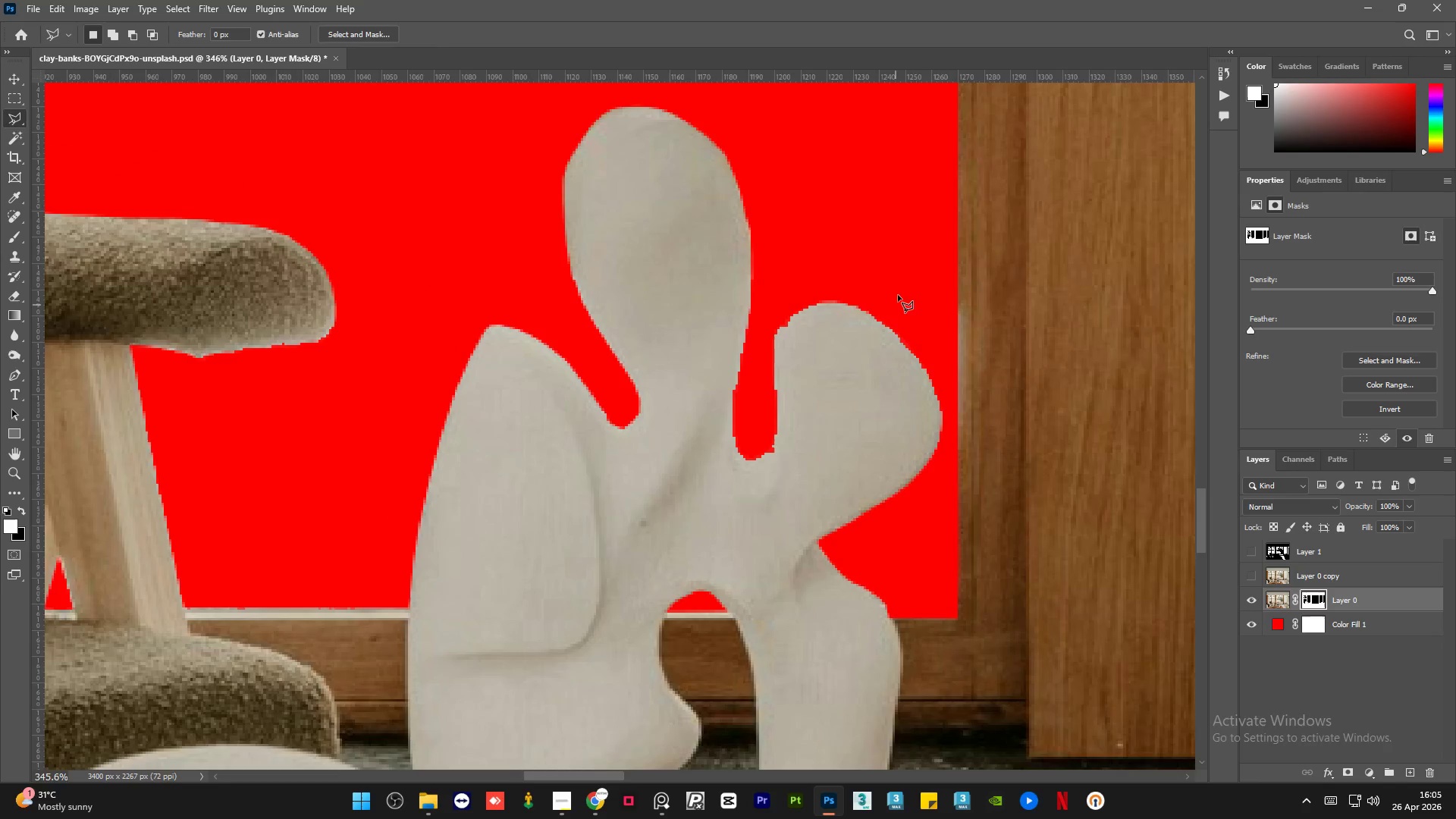 
hold_key(key=AltLeft, duration=0.47)
scroll: coordinate [798, 279], scroll_direction: up, amount: 11.0
 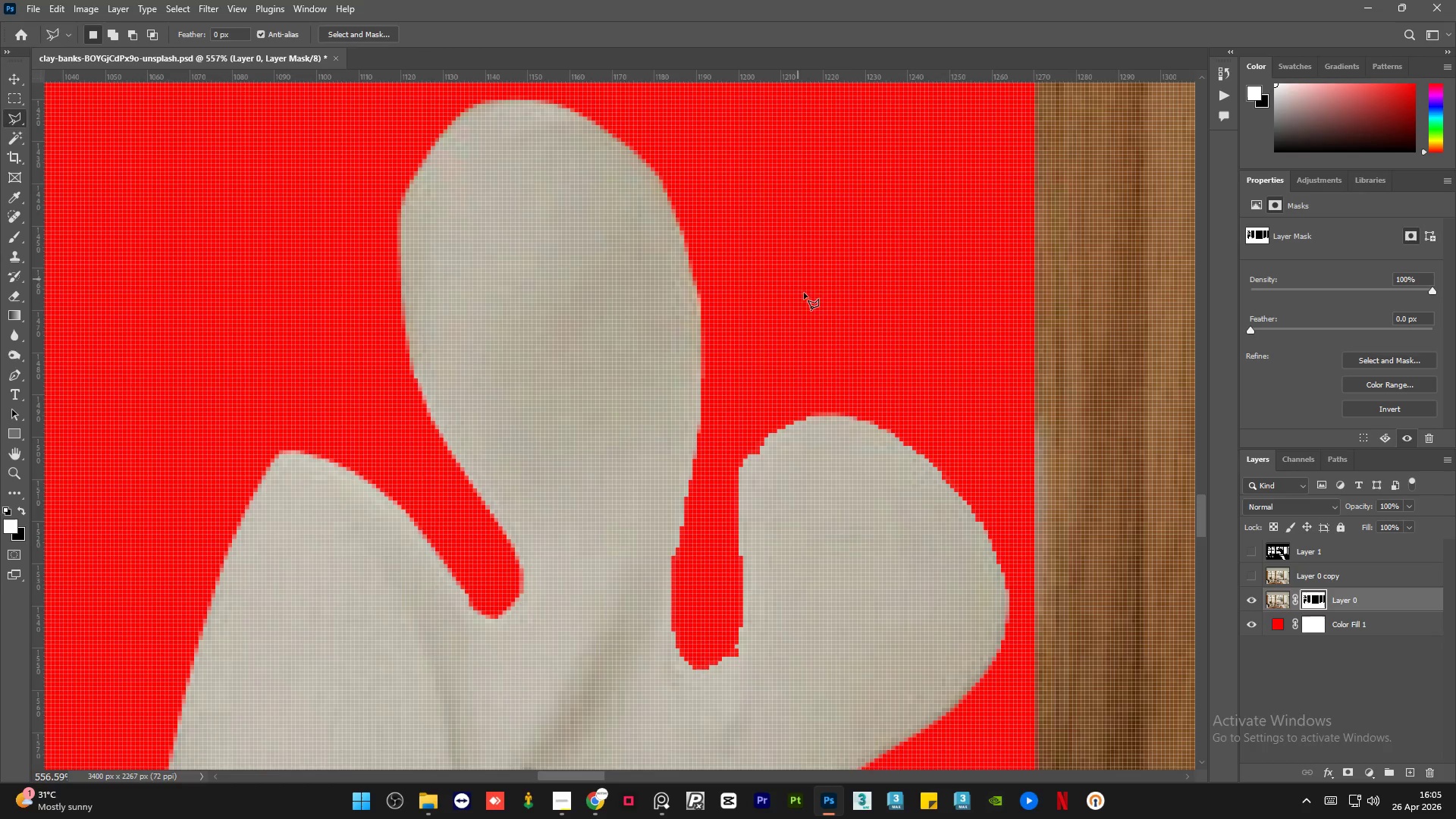 
left_click([1260, 603])
 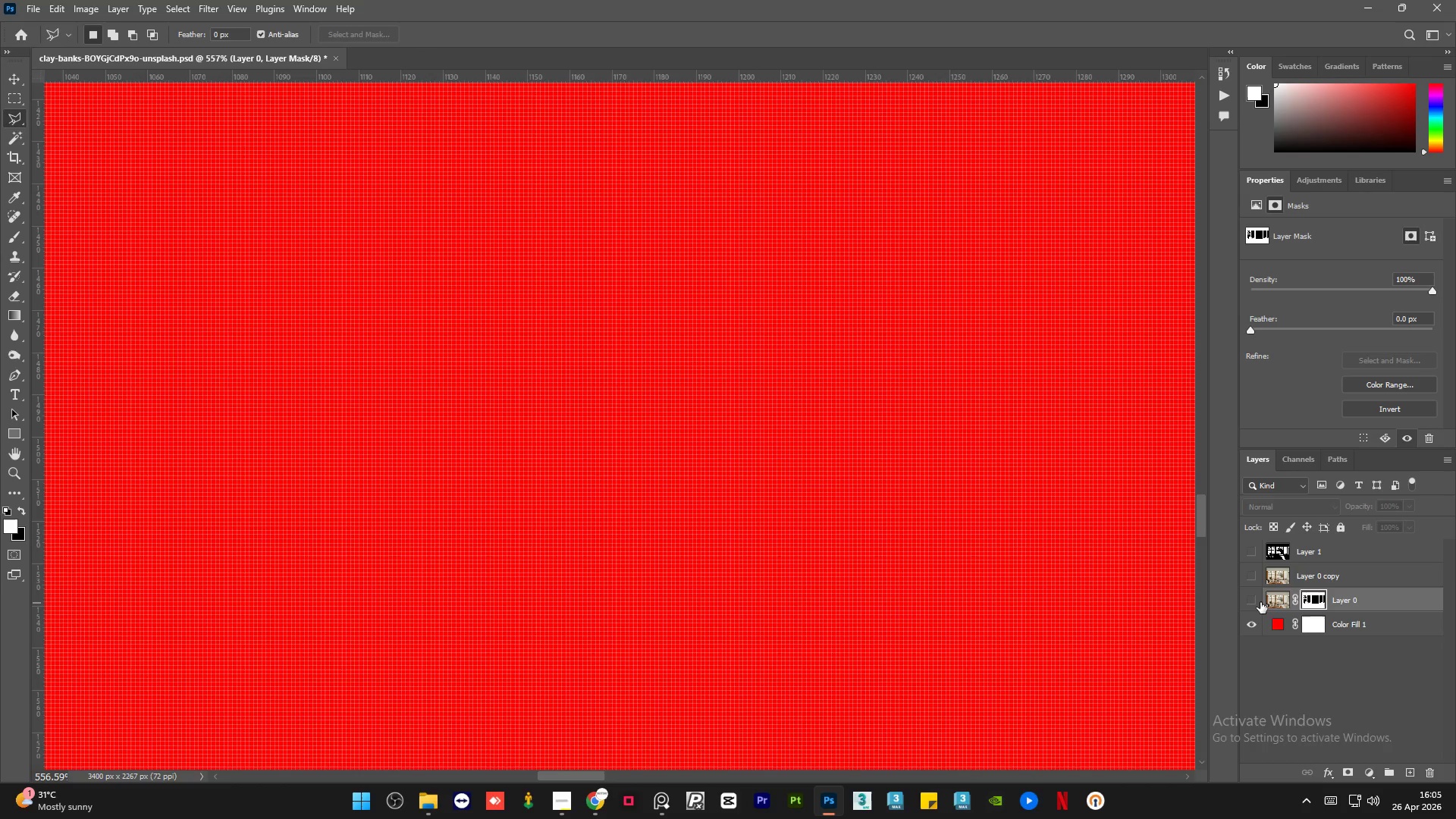 
left_click([1260, 602])
 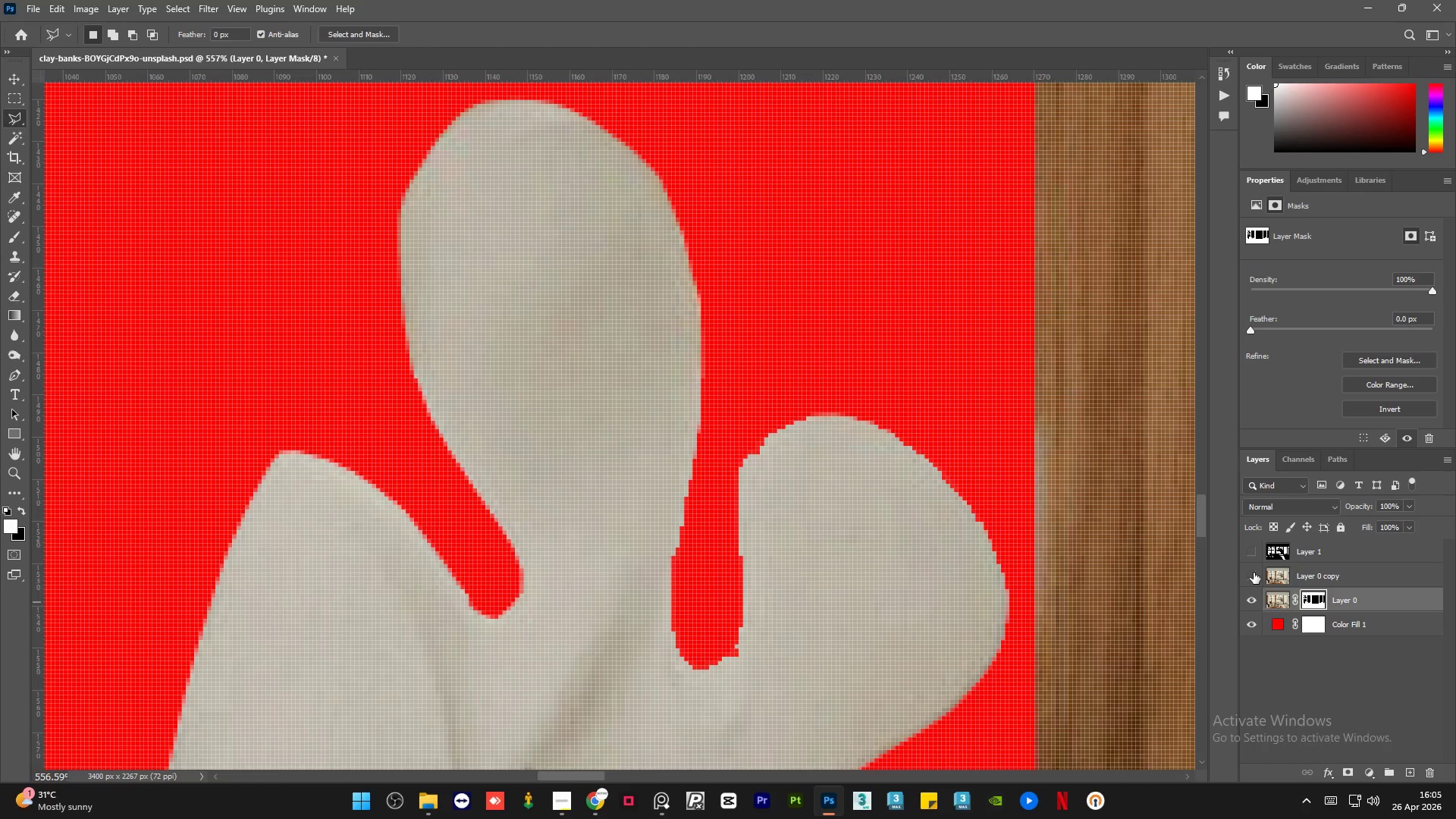 
left_click([1254, 573])
 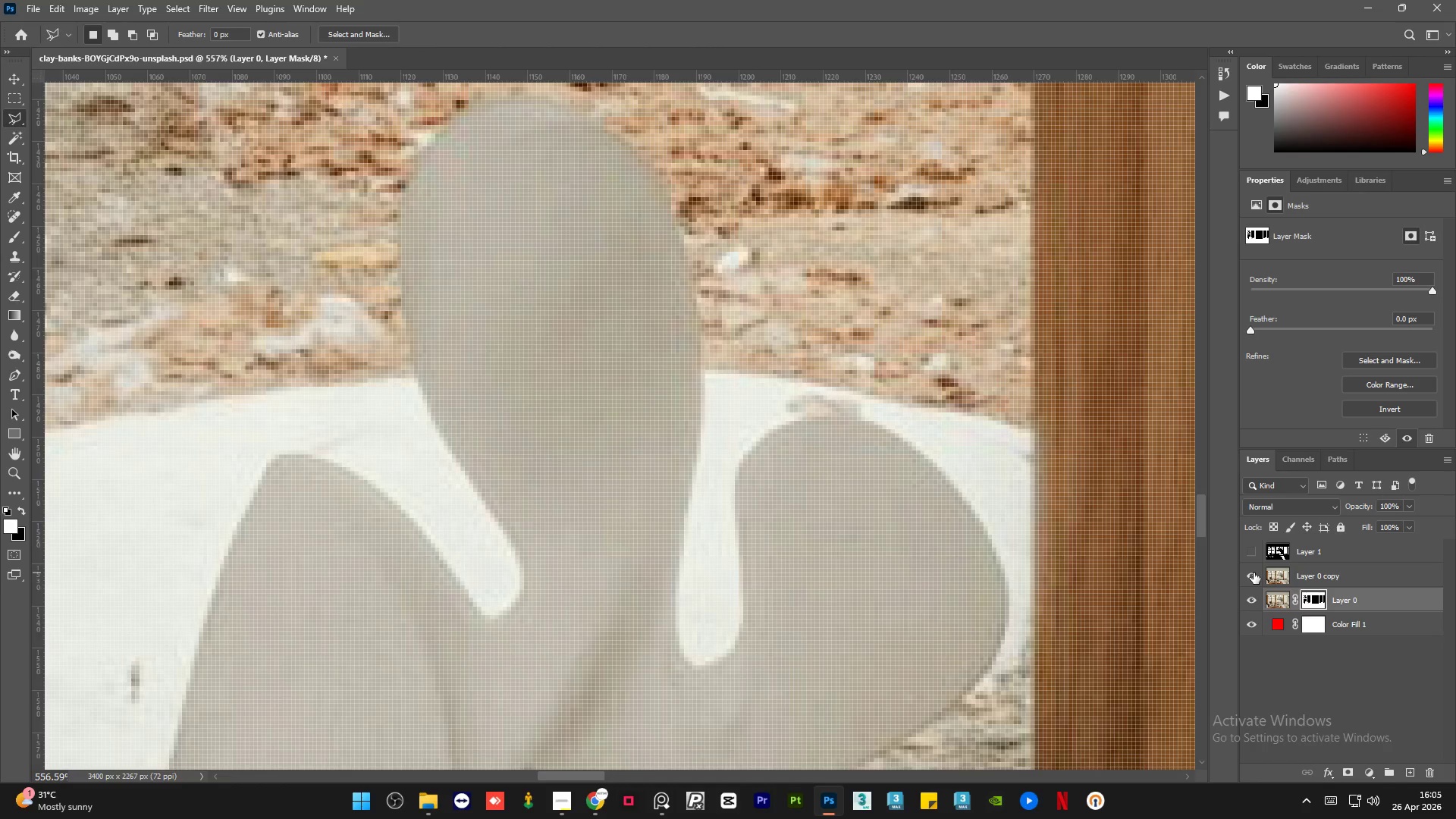 
left_click([1254, 573])
 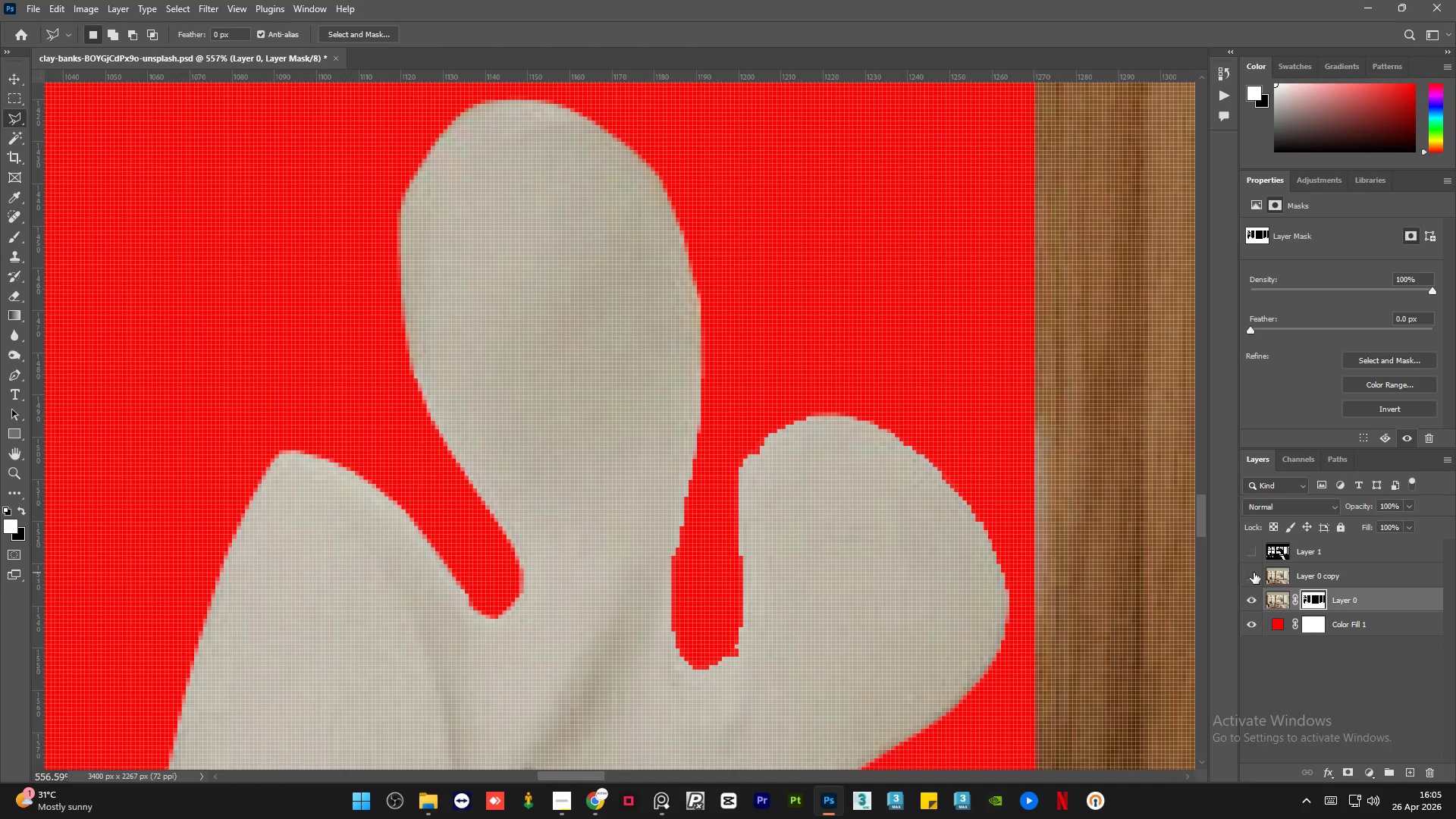 
left_click([1254, 573])
 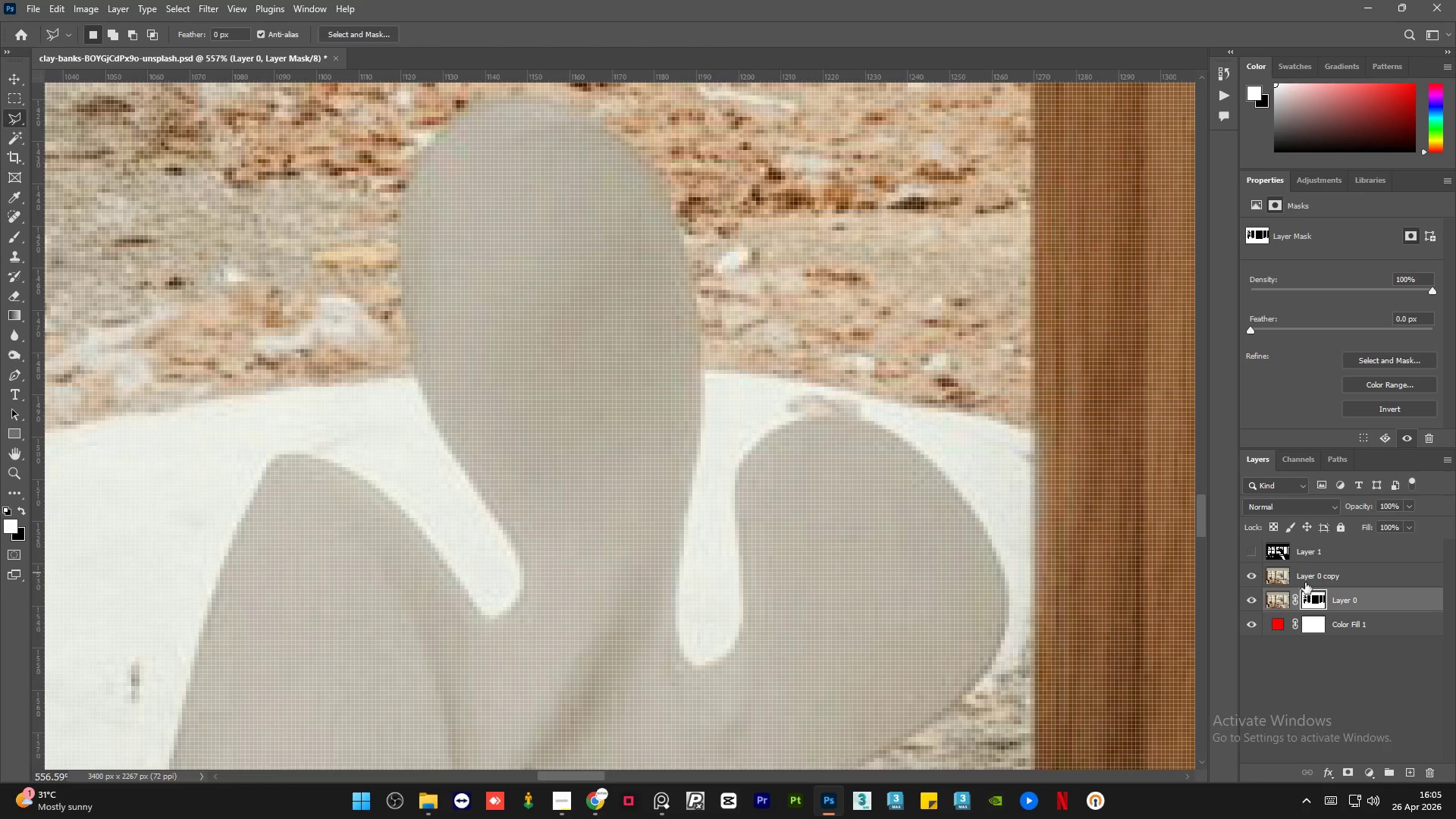 
left_click([1322, 581])
 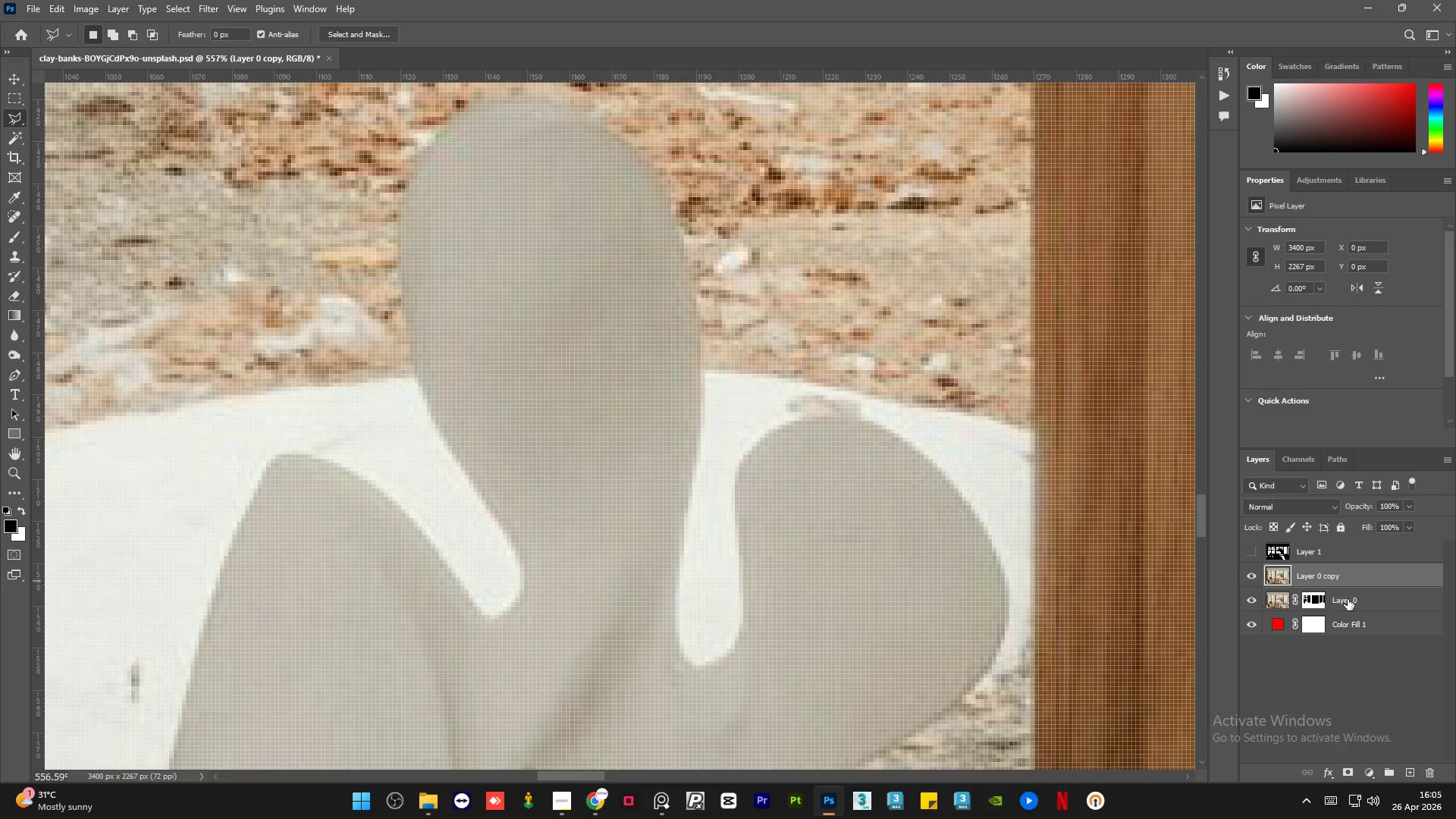 
left_click([1359, 601])
 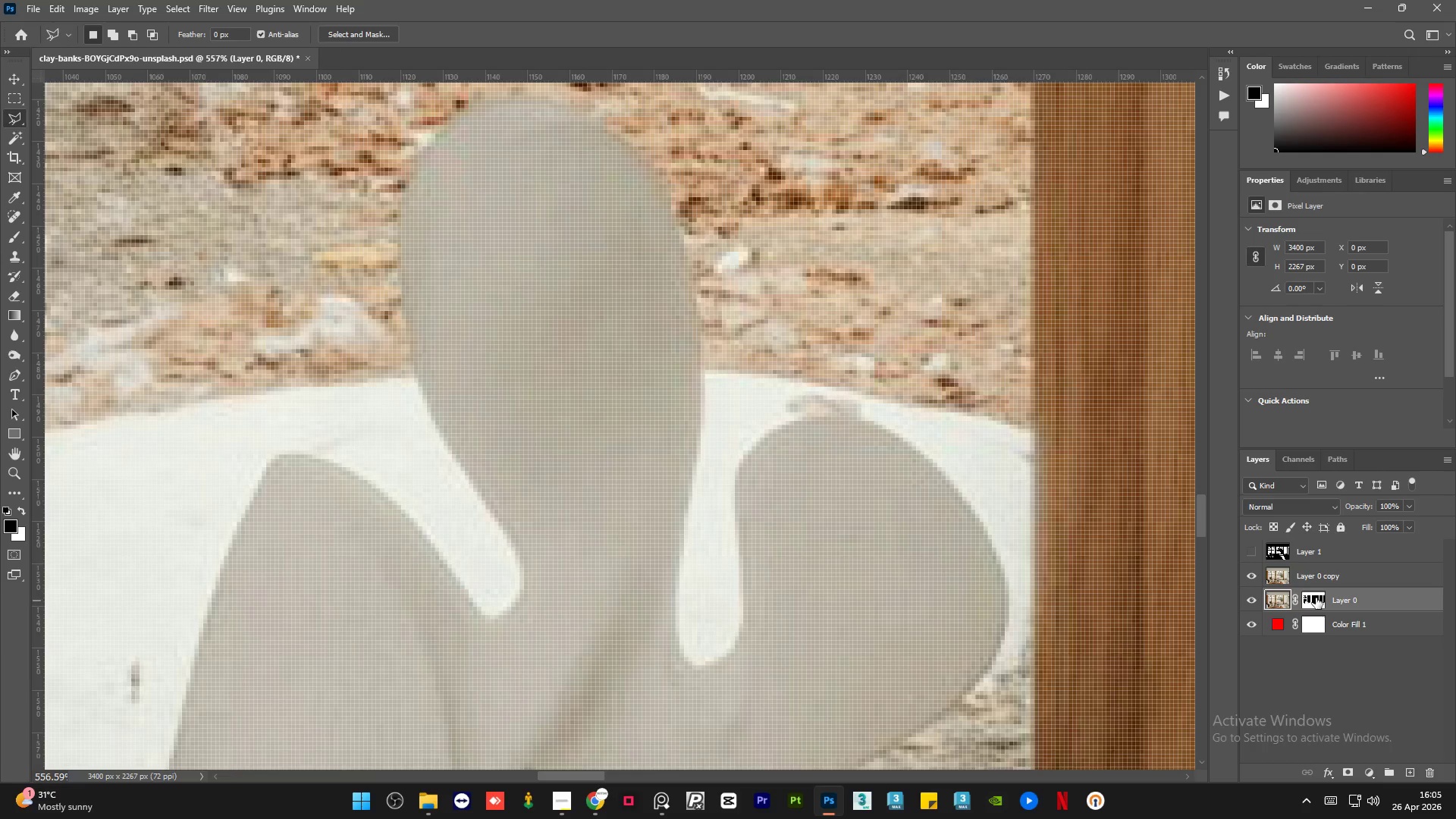 
left_click([1312, 598])
 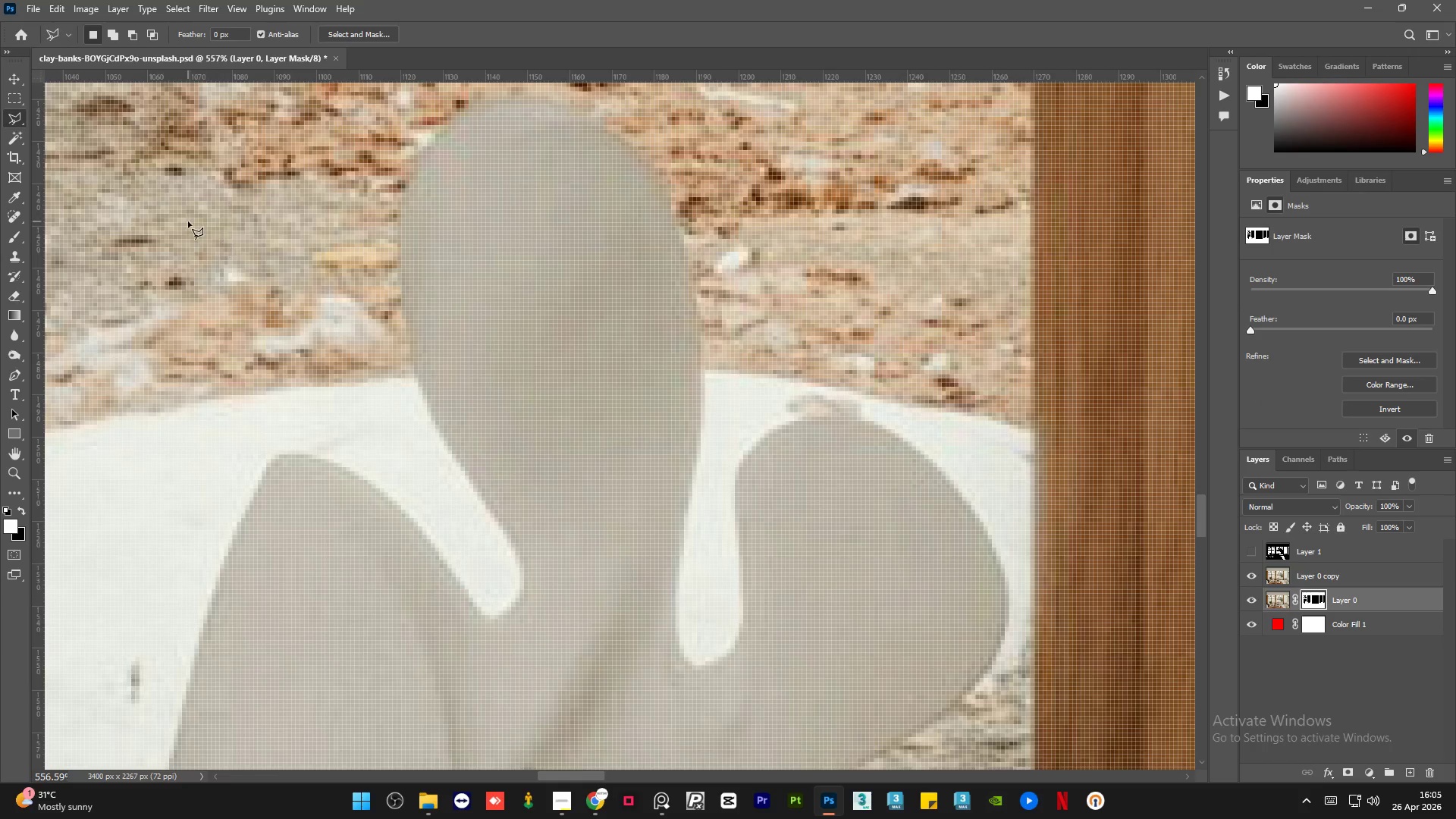 
hold_key(key=AltLeft, duration=0.5)
scroll: coordinate [738, 552], scroll_direction: up, amount: 3.0
 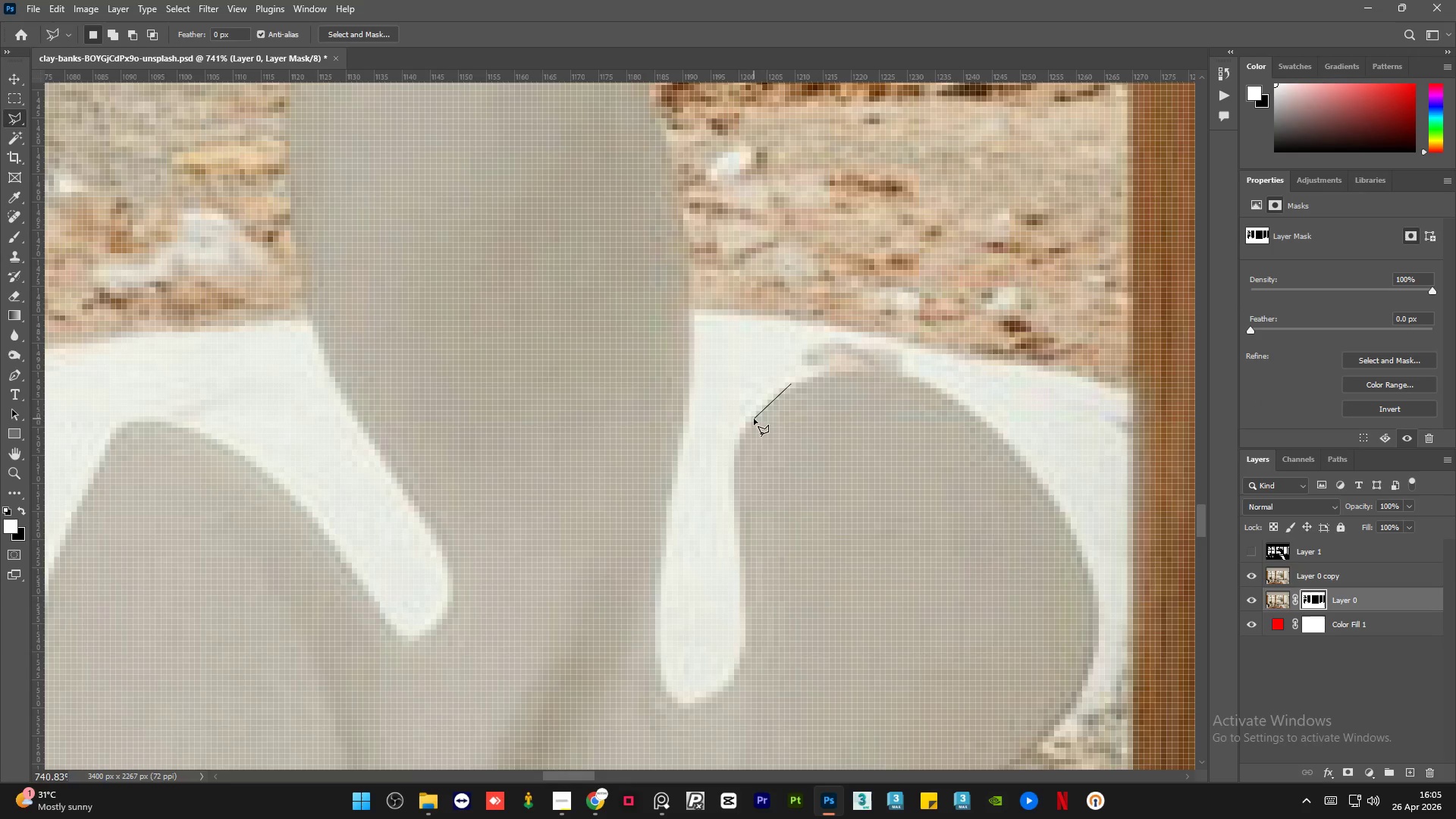 
left_click([738, 438])
 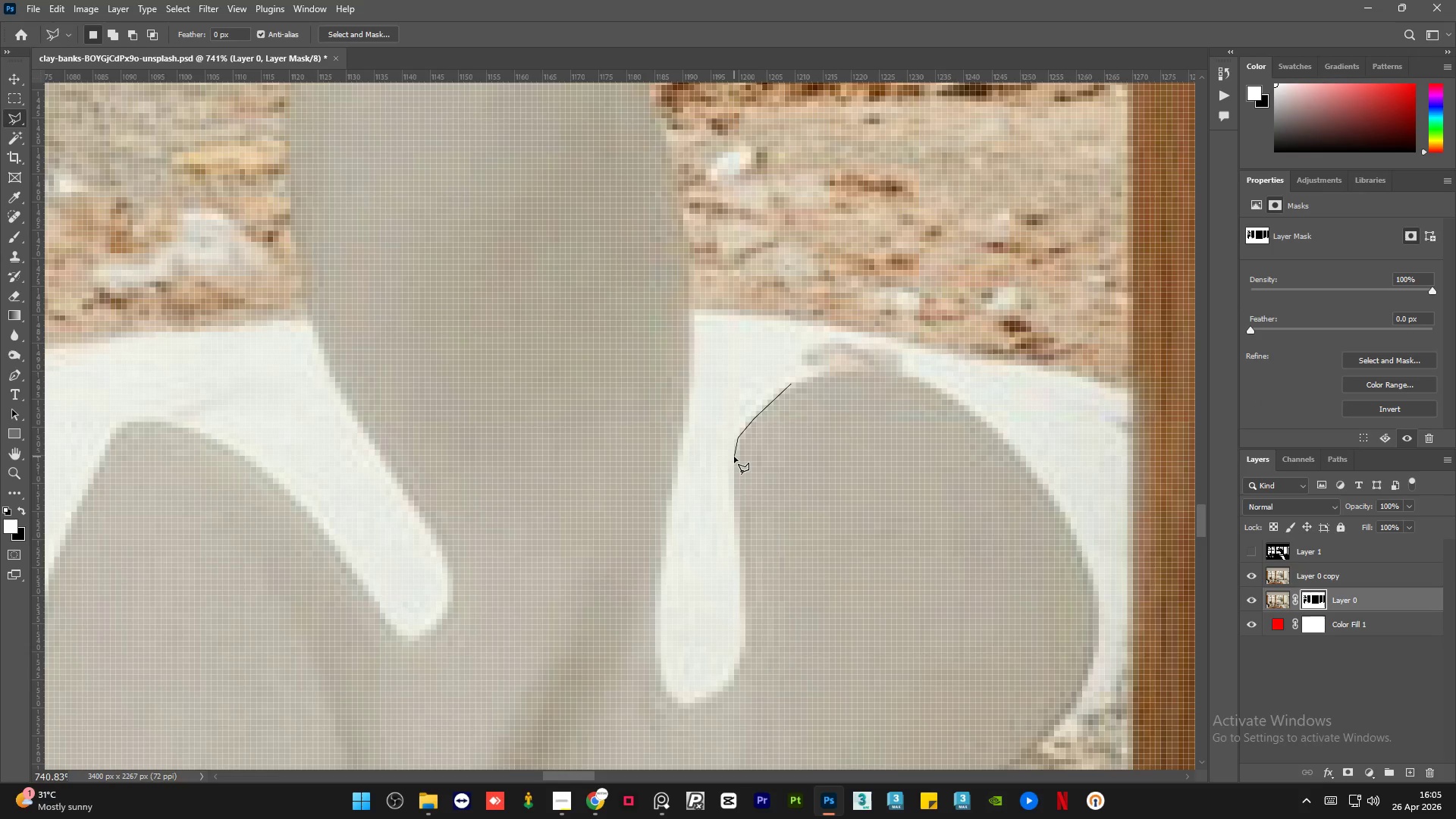 
left_click([733, 458])
 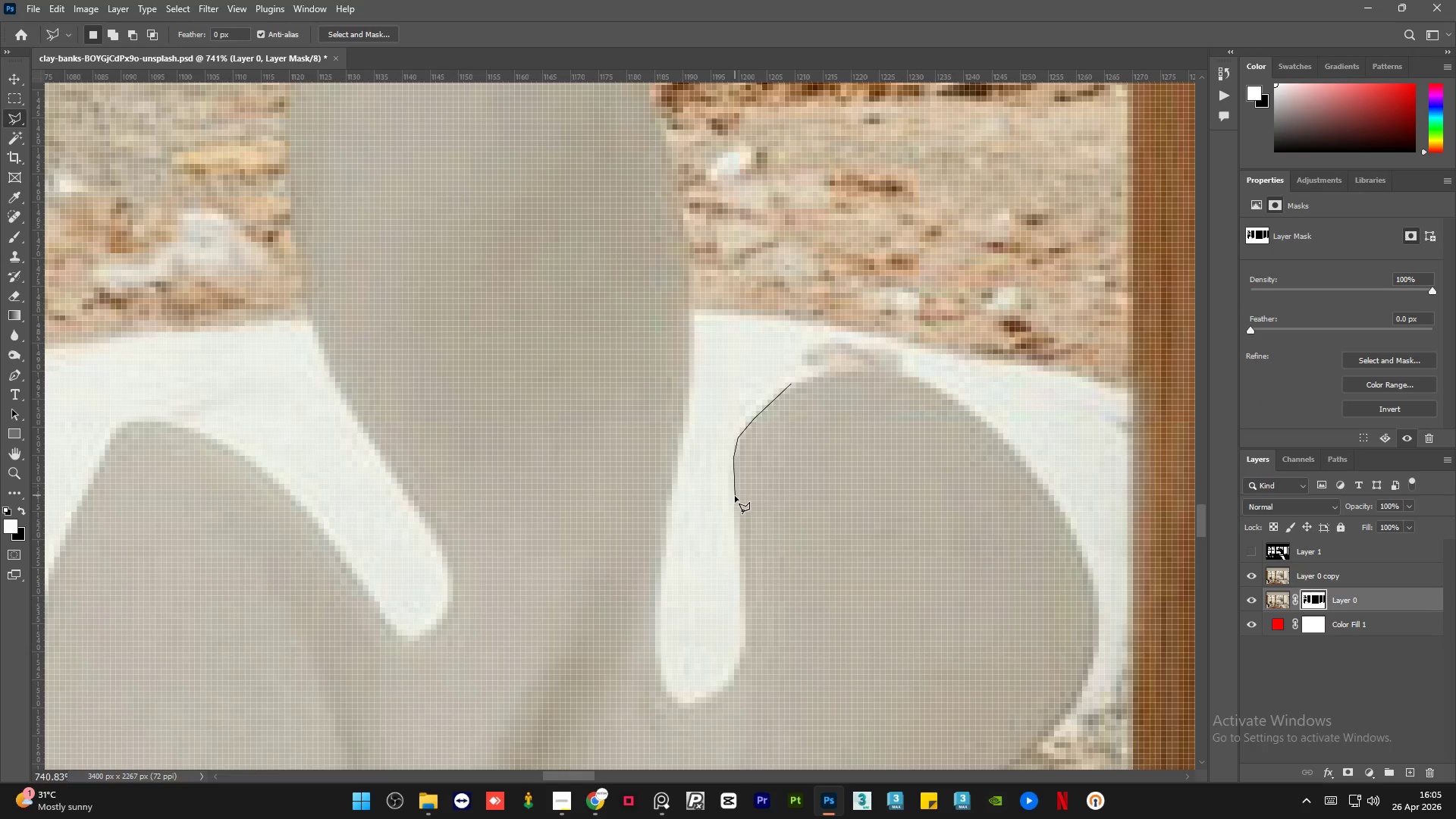 
left_click_drag(start_coordinate=[735, 501], to_coordinate=[736, 505])
 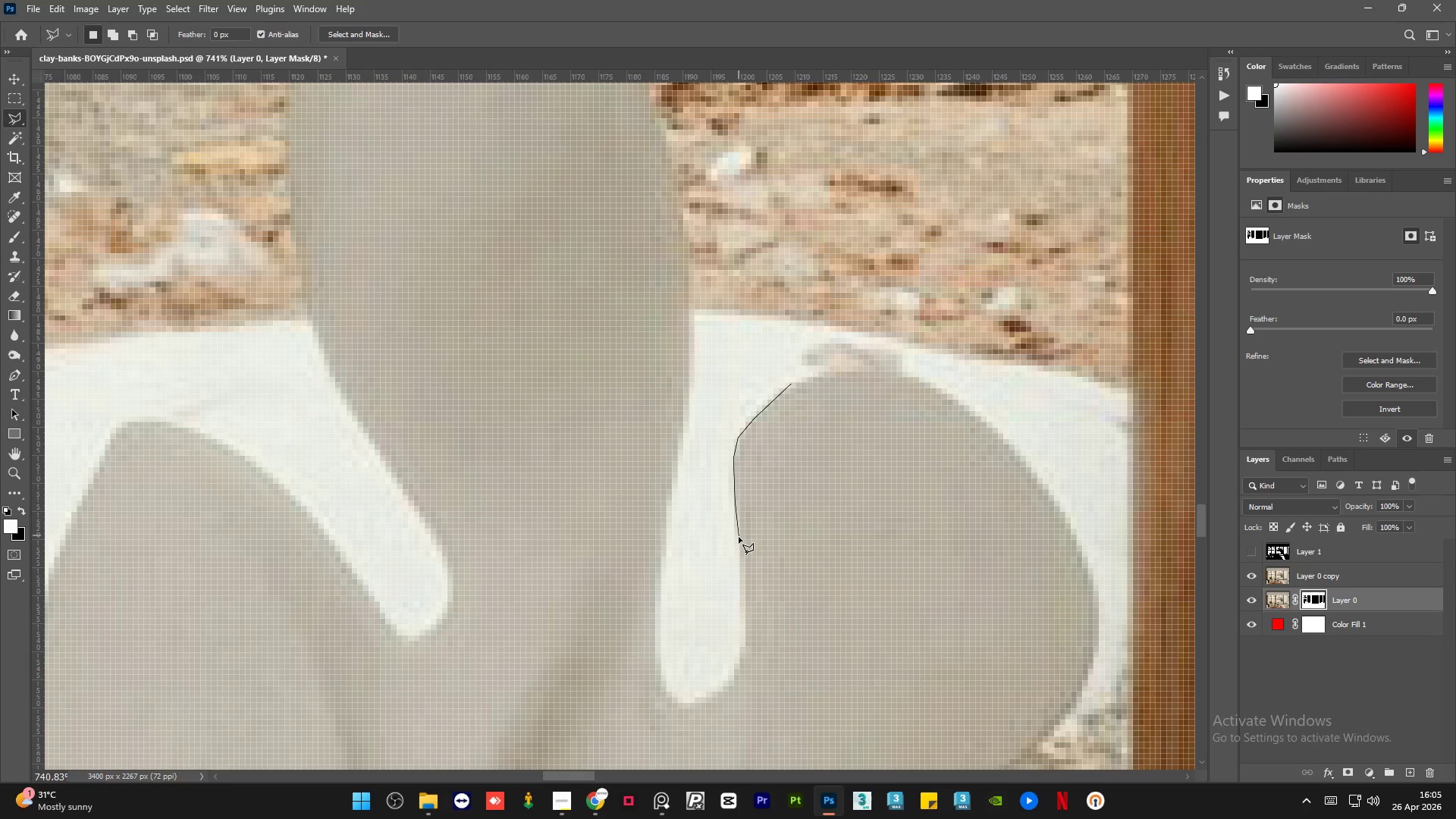 
left_click([739, 537])
 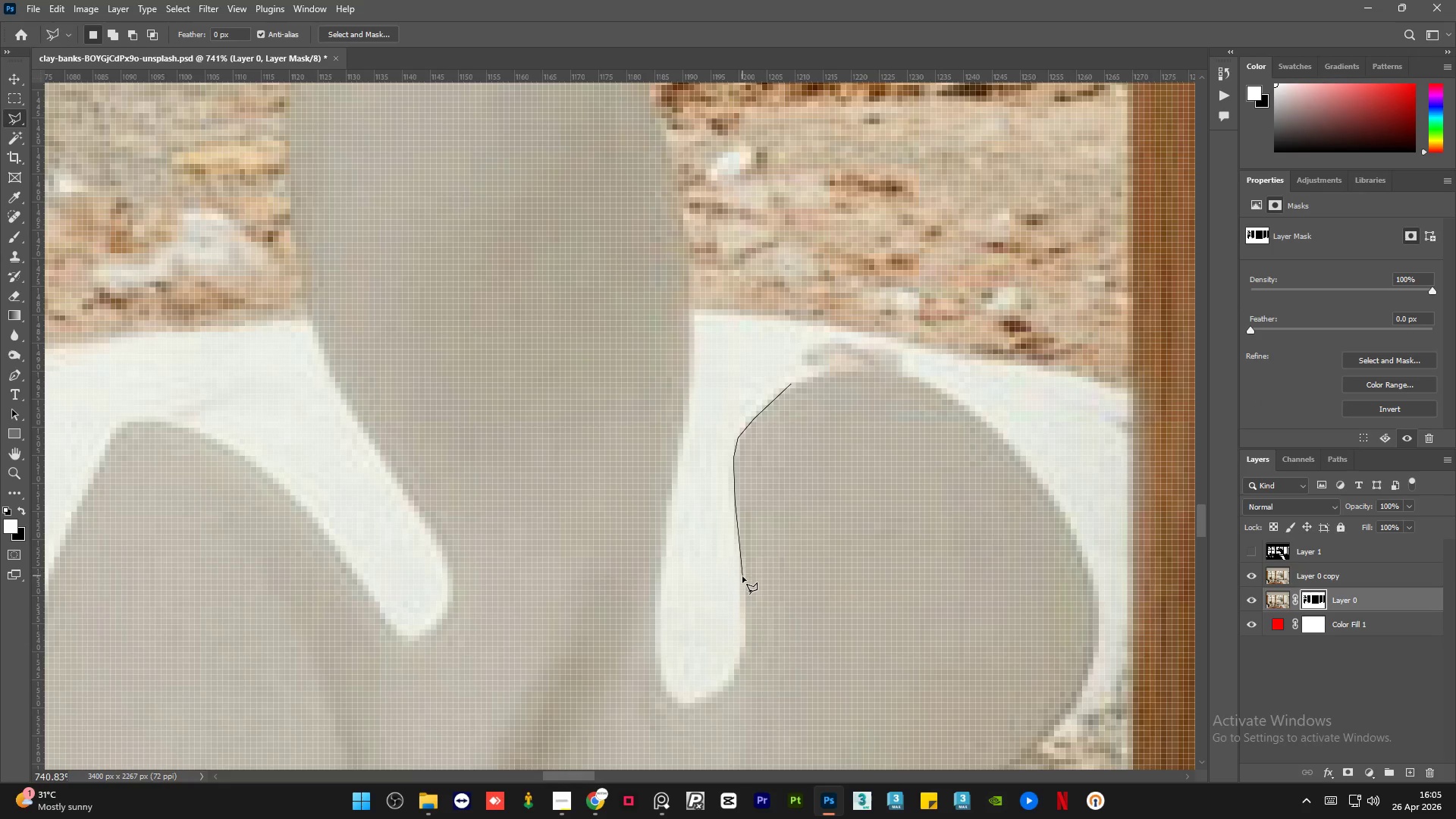 
left_click([742, 577])
 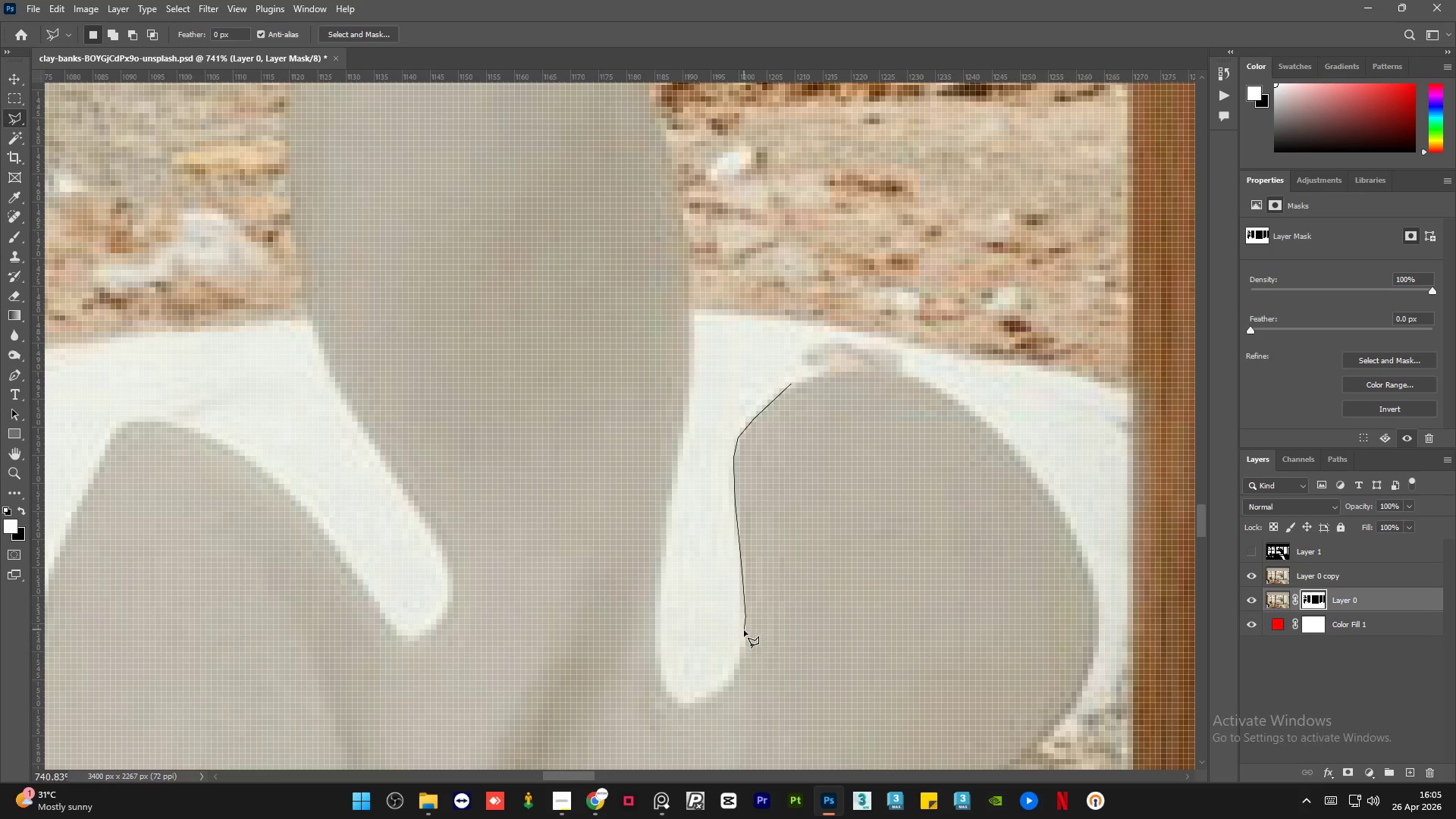 
left_click([744, 642])
 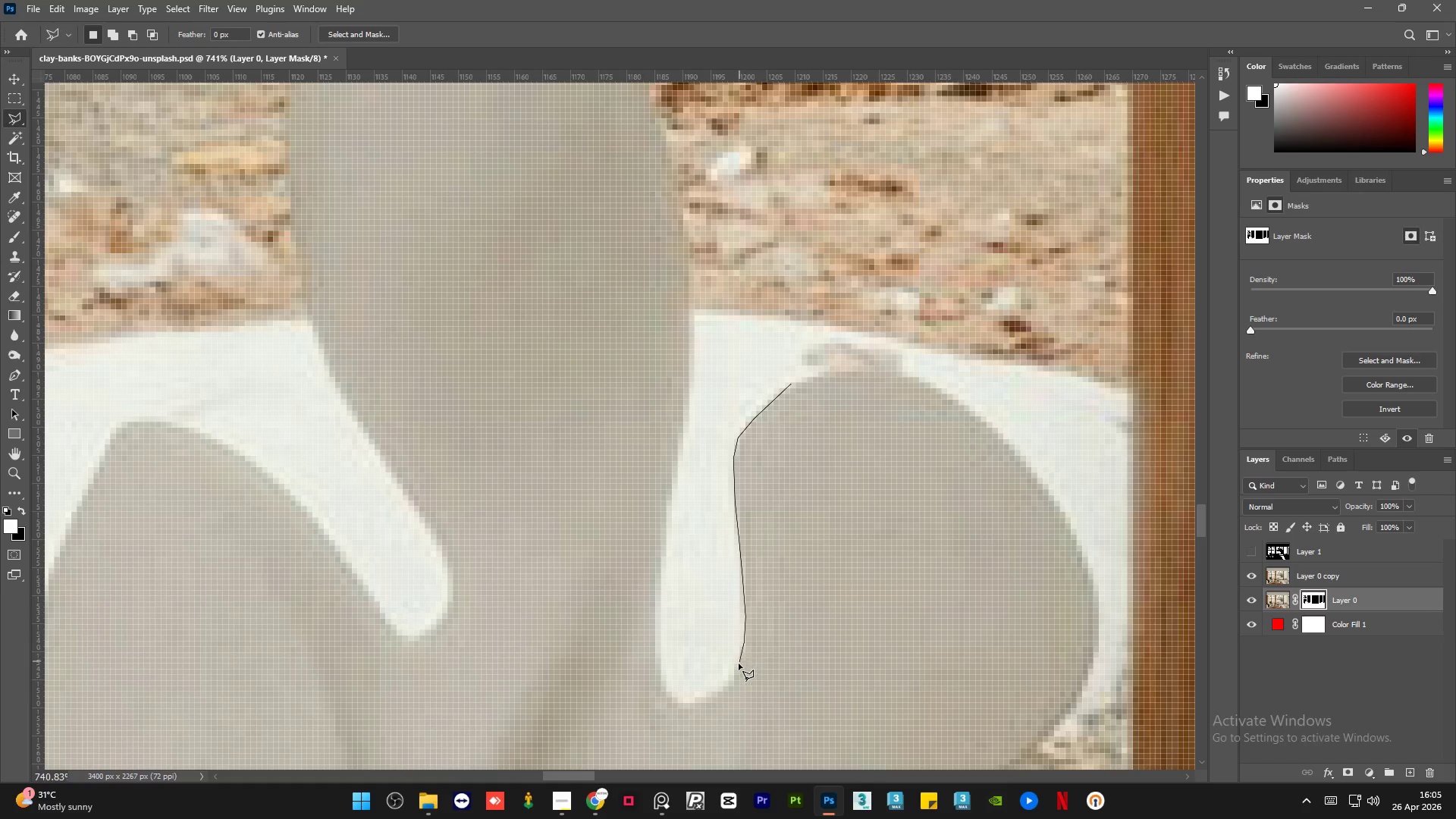 
left_click([737, 668])
 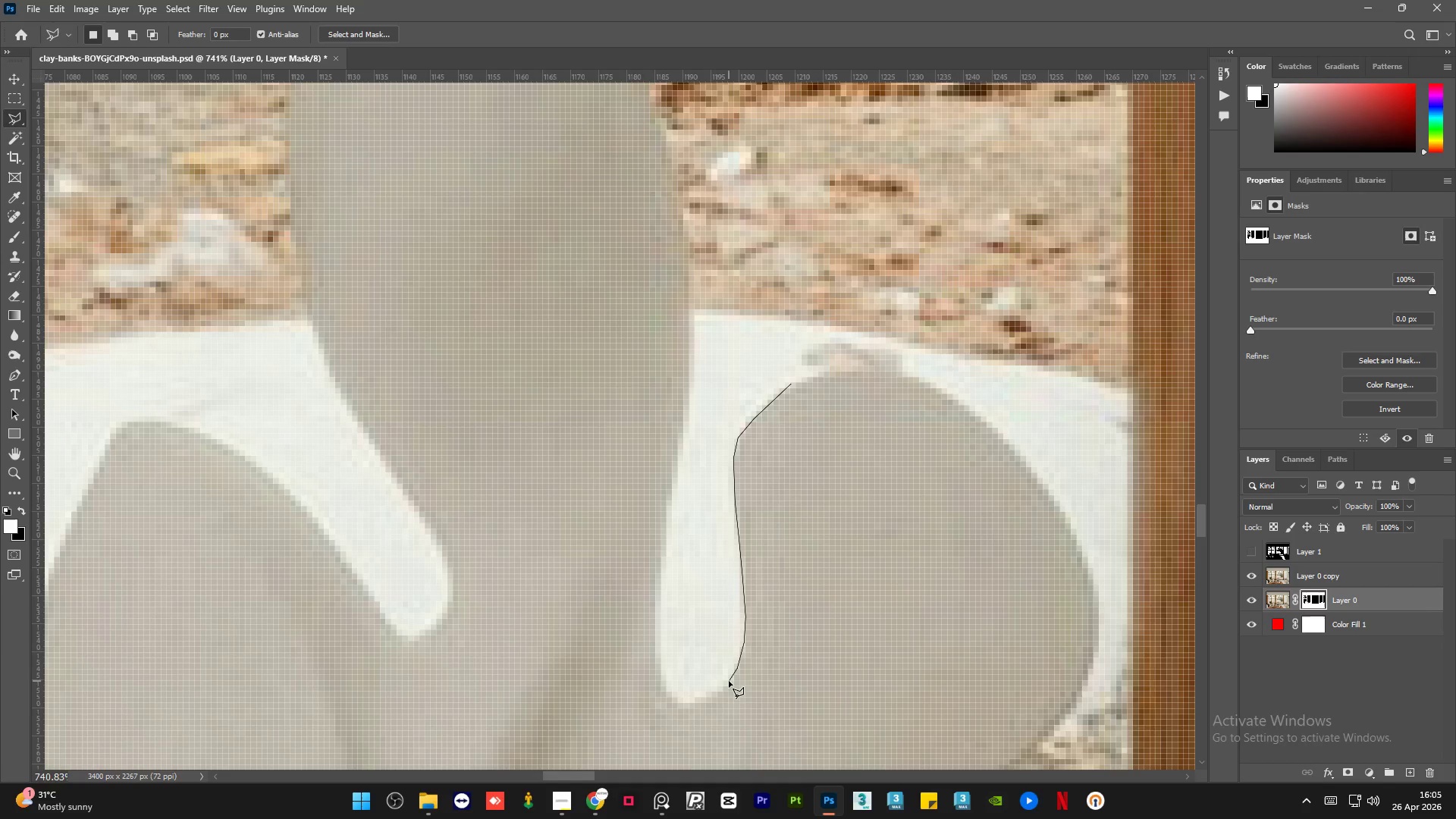 
left_click([728, 685])
 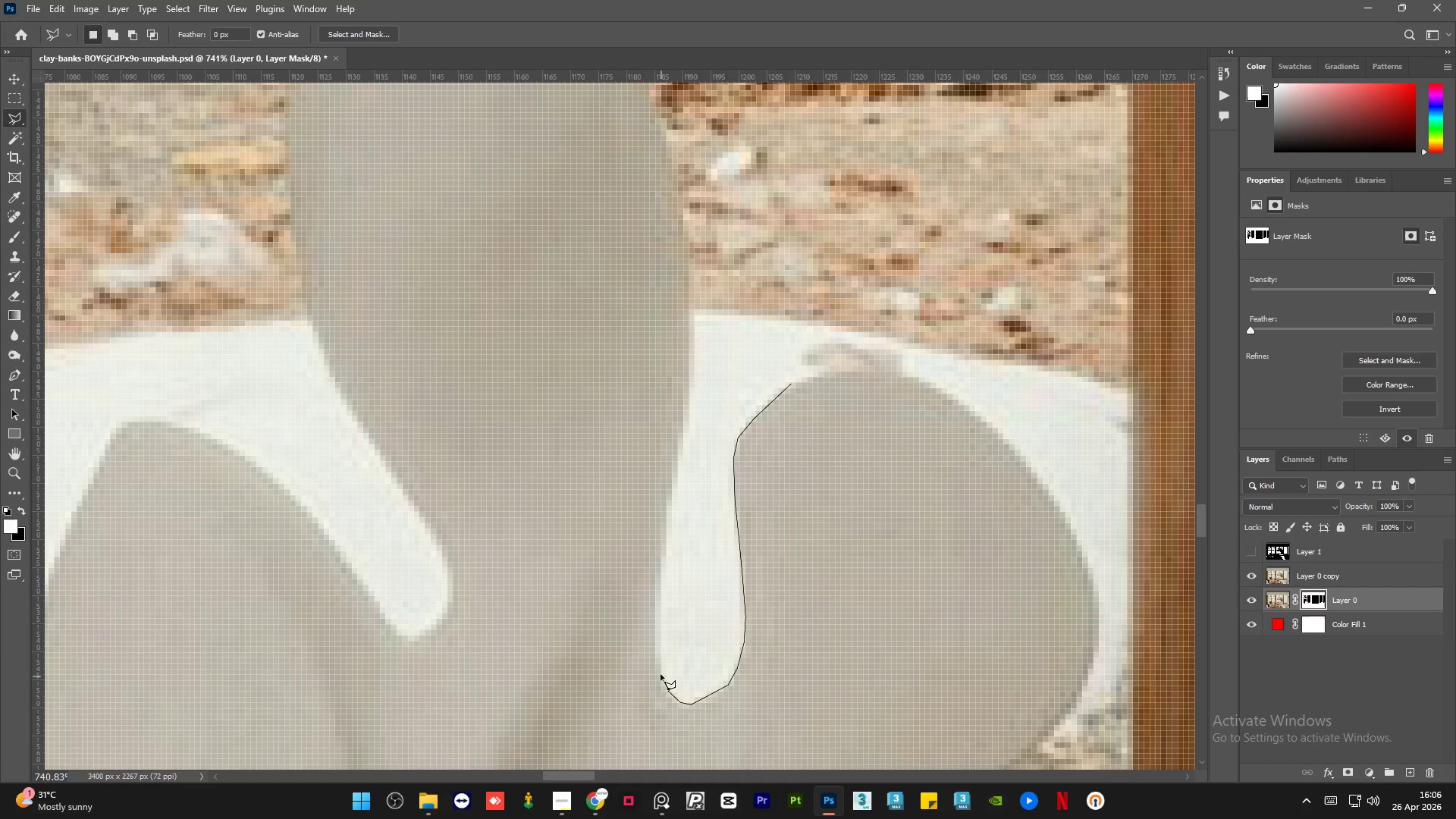 
left_click([657, 642])
 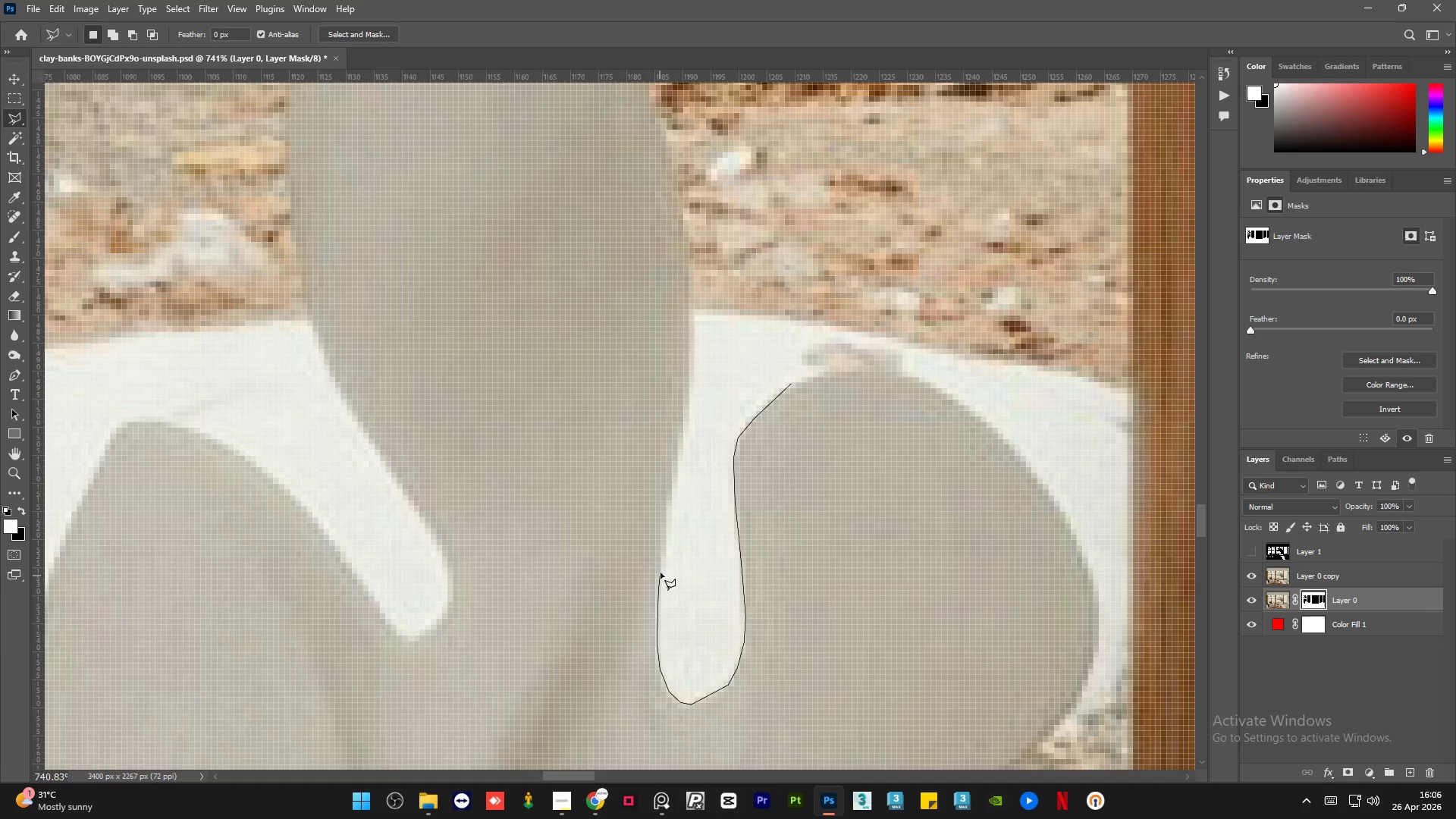 
left_click([662, 554])
 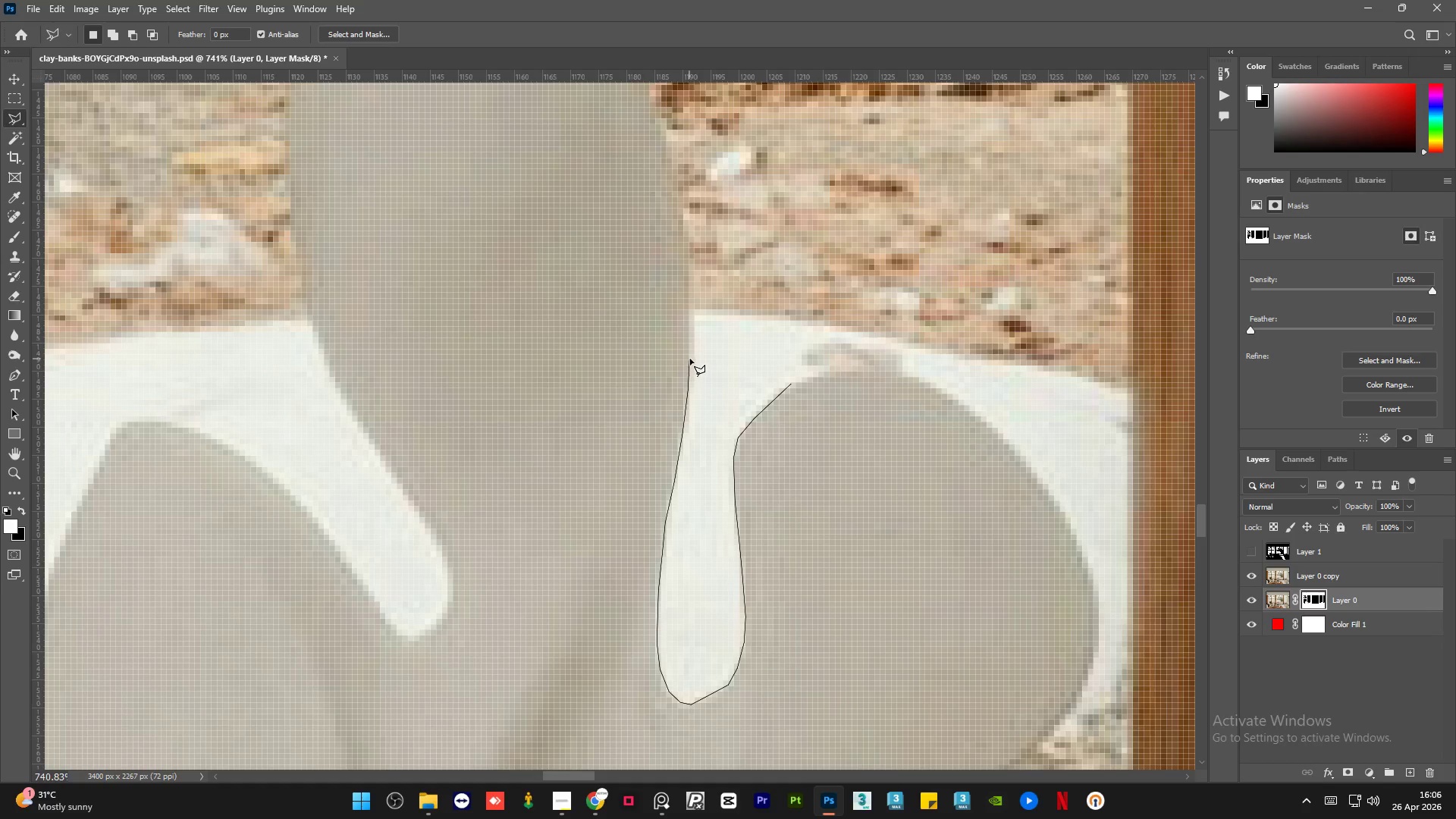 
wait(5.56)
 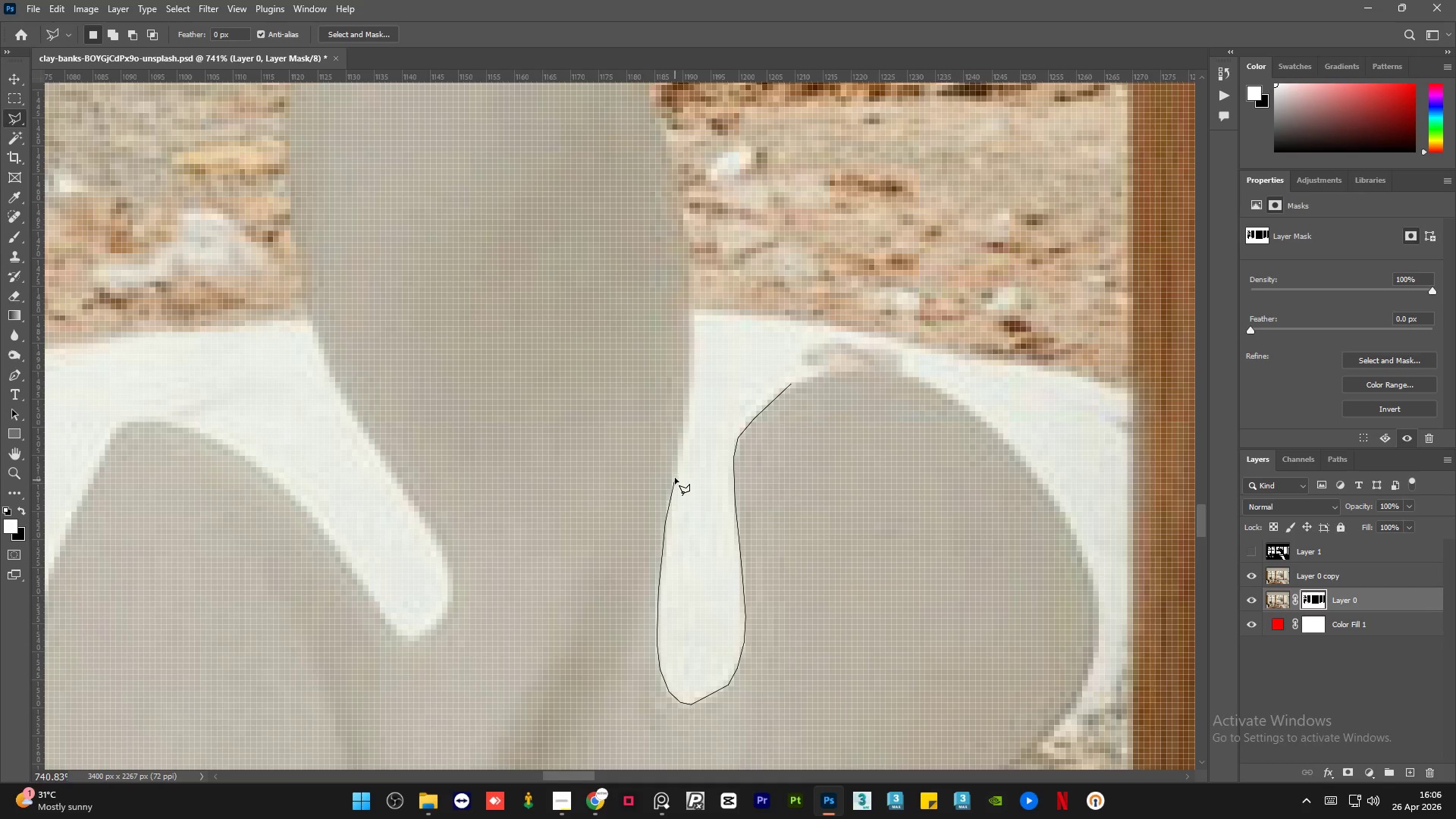 
left_click_drag(start_coordinate=[691, 303], to_coordinate=[691, 300])
 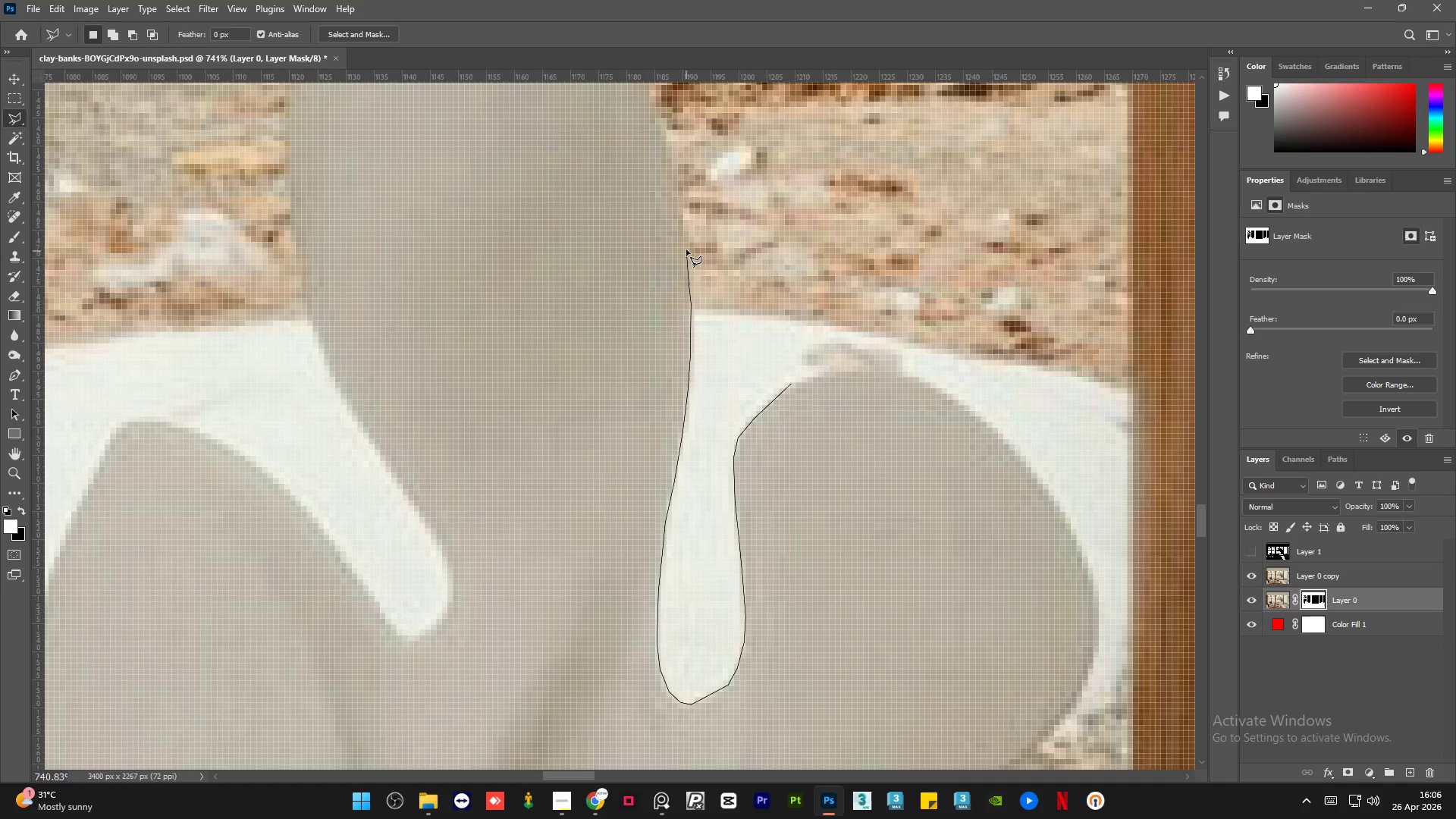 
left_click([686, 248])
 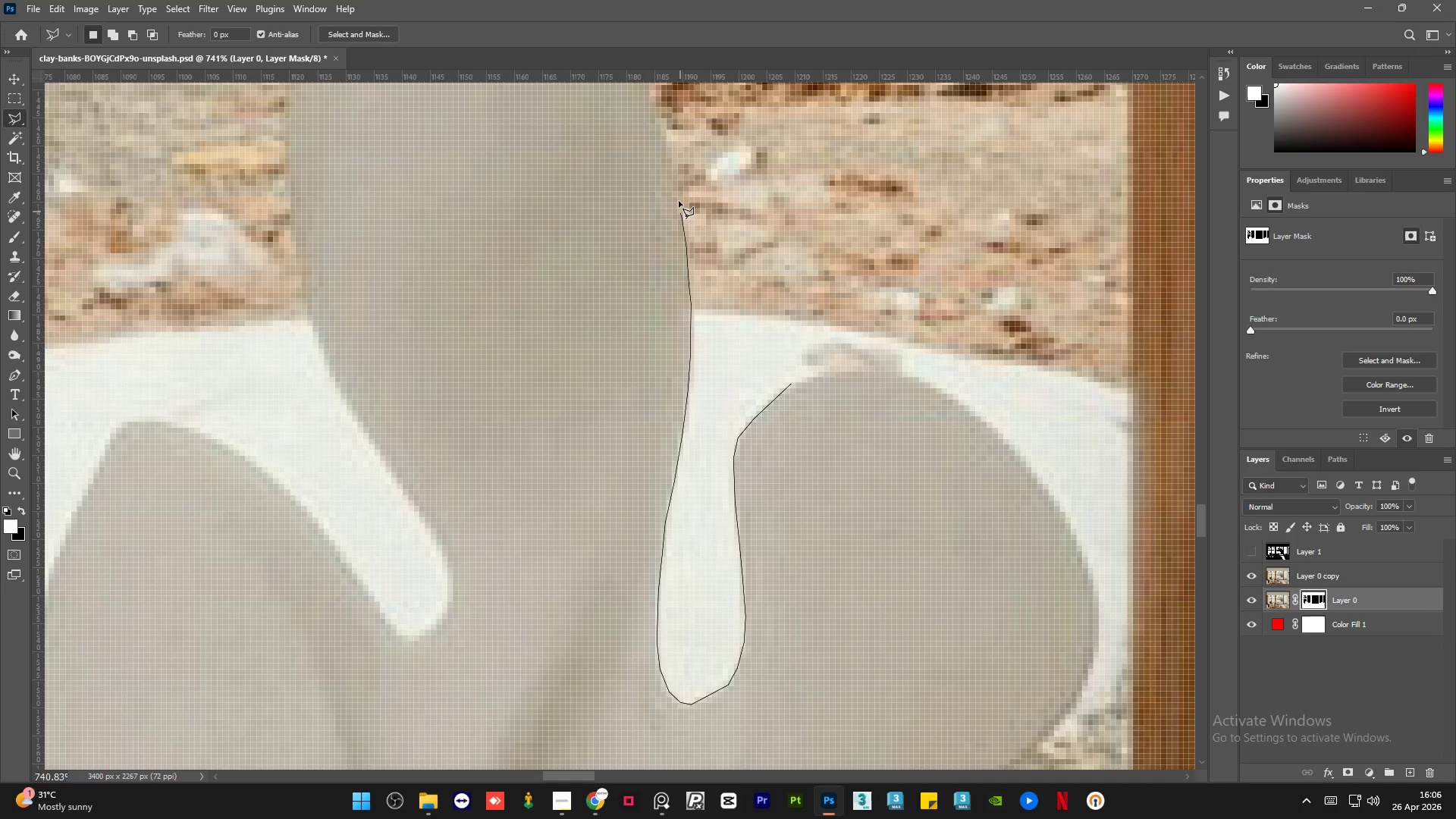 
double_click([678, 196])
 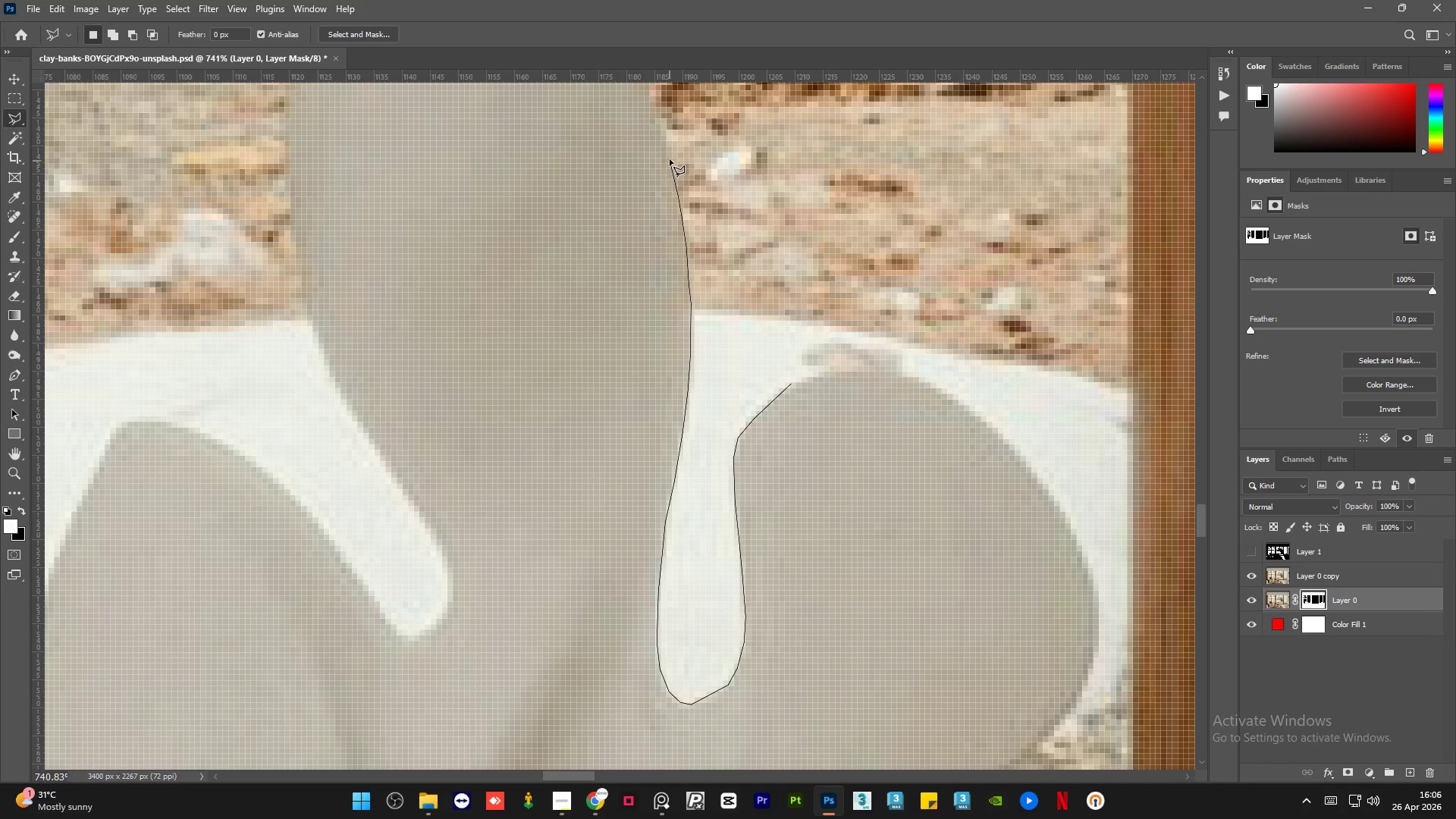 
left_click([668, 154])
 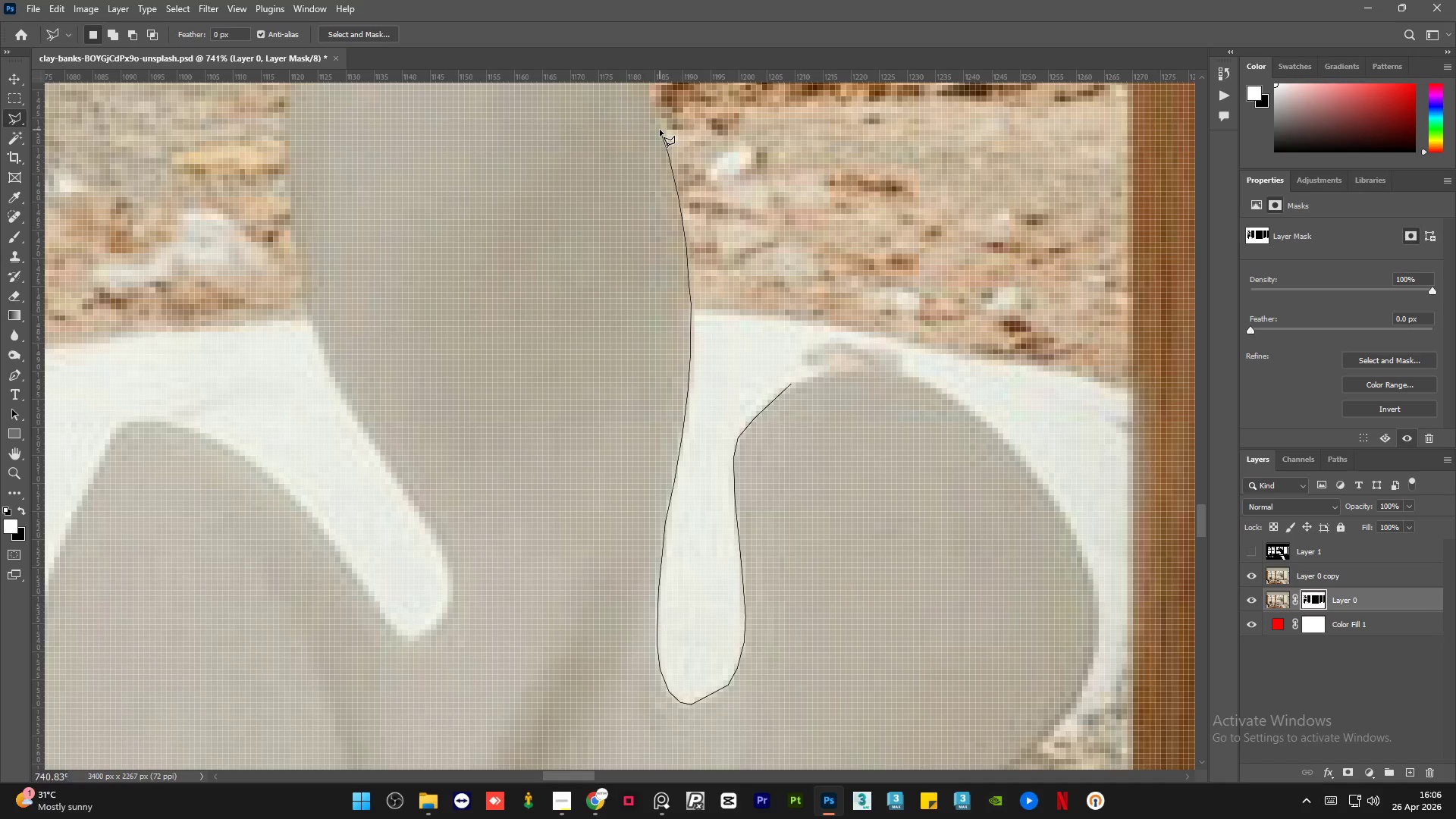 
left_click([660, 127])
 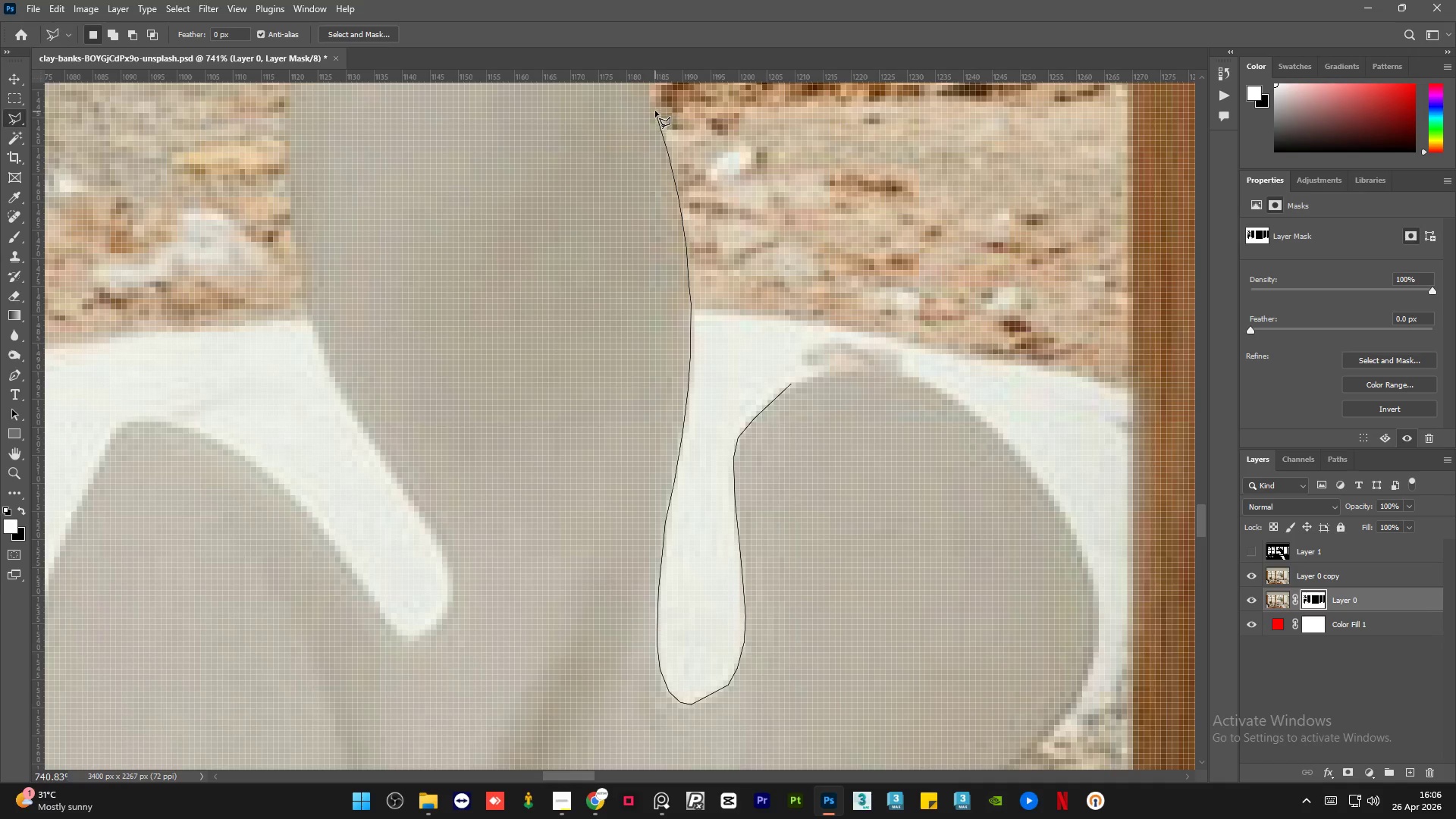 
left_click([653, 105])
 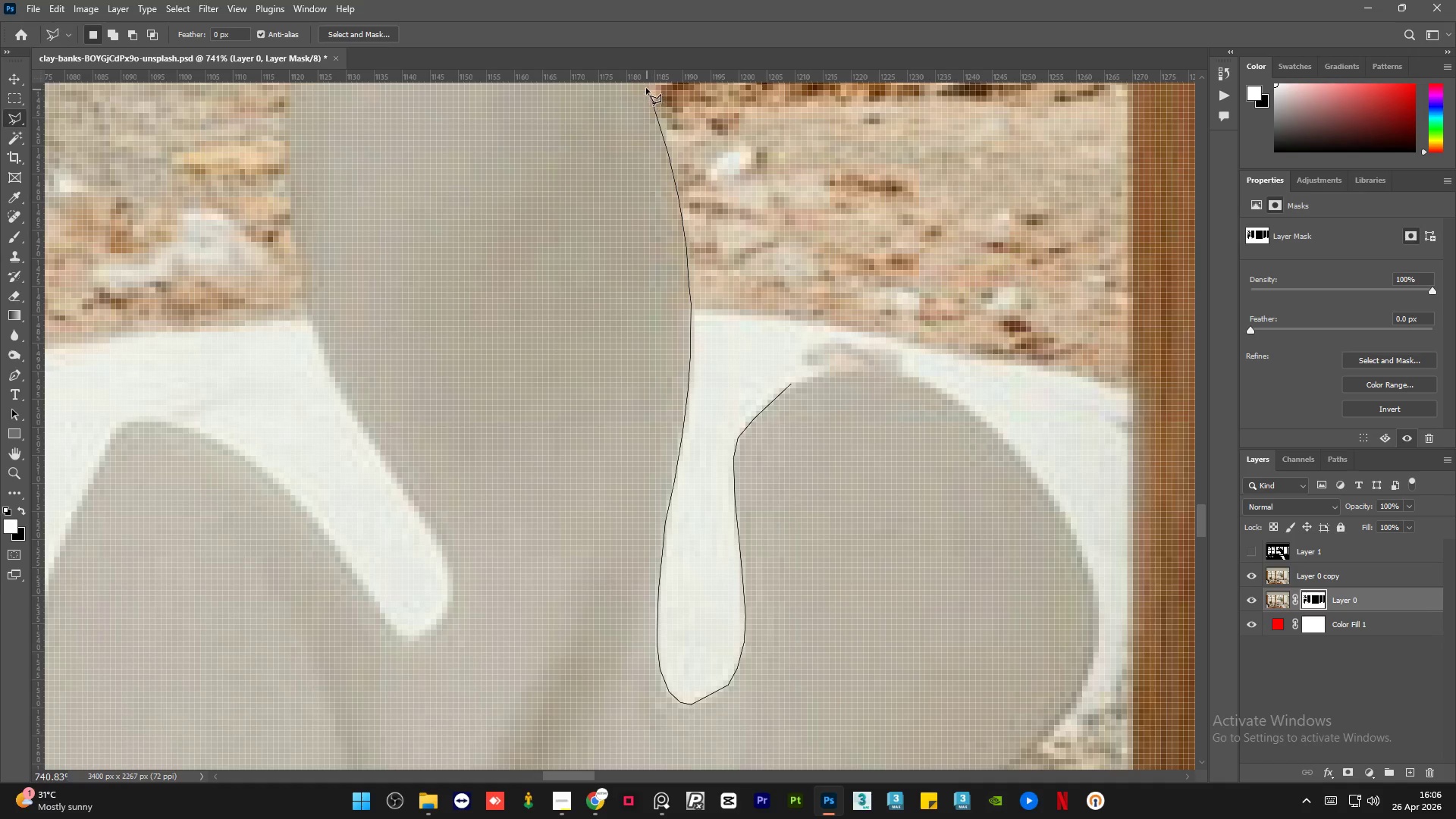 
left_click([646, 87])
 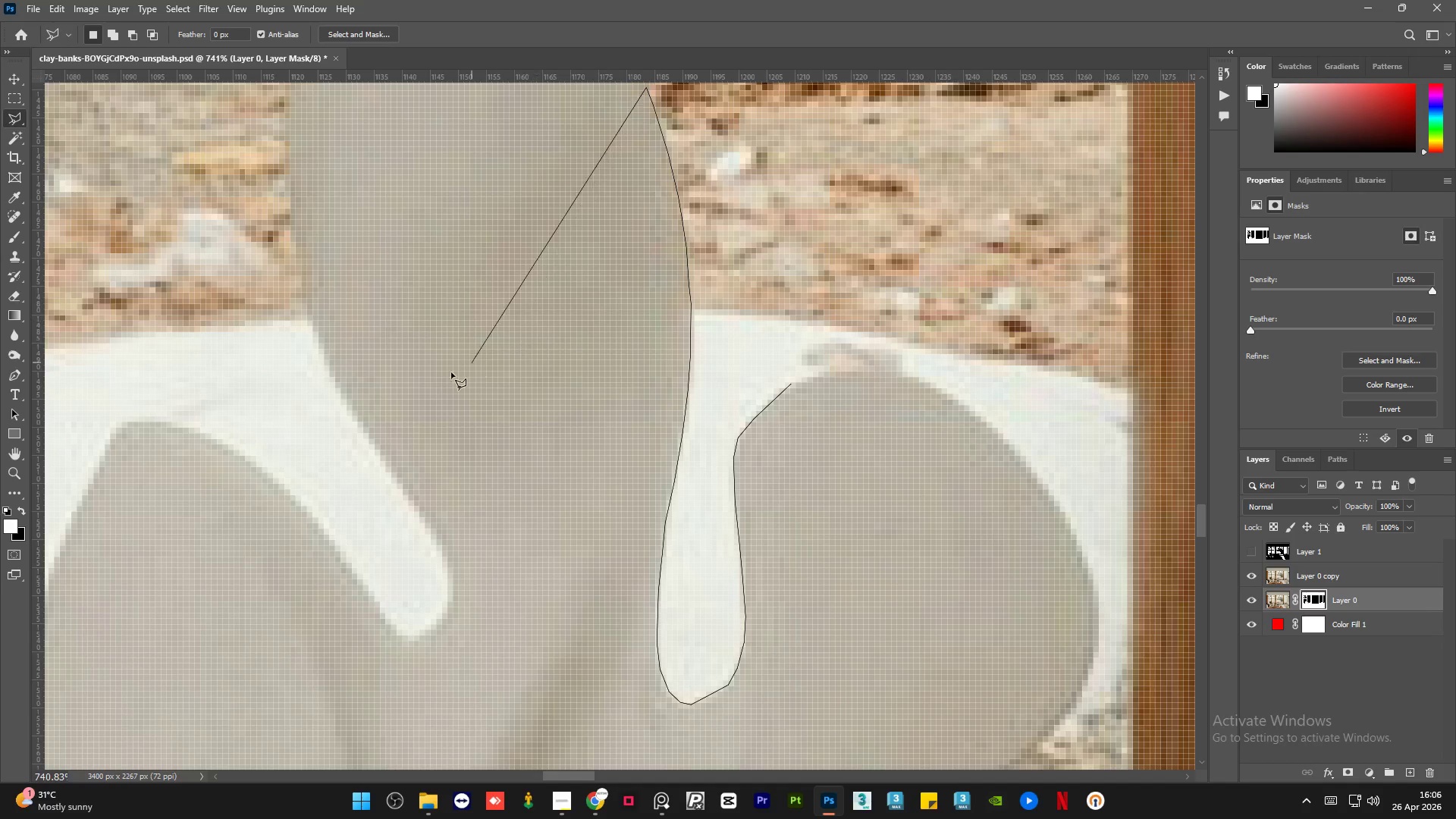 
left_click([435, 378])
 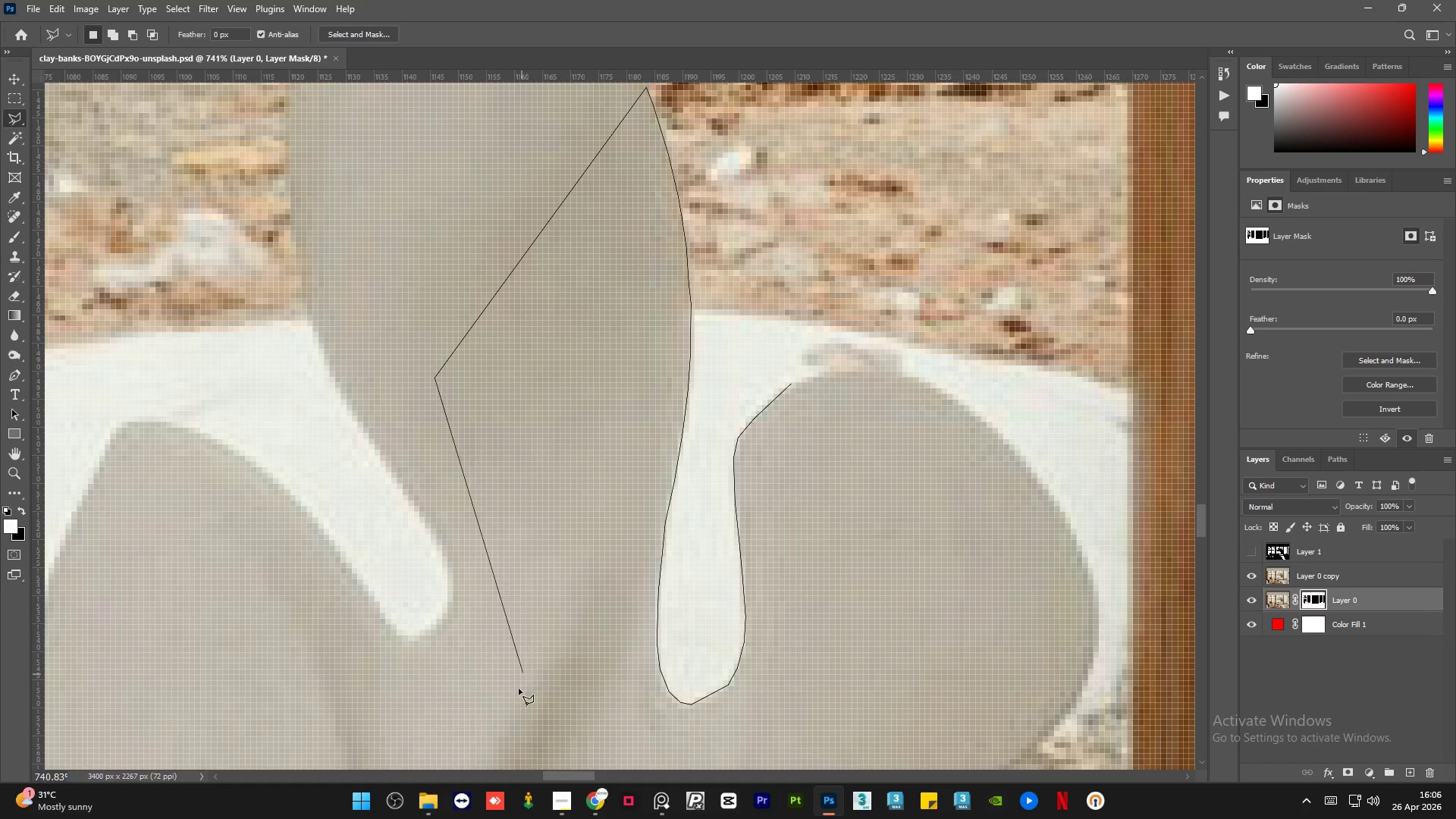 
left_click_drag(start_coordinate=[514, 704], to_coordinate=[514, 708])
 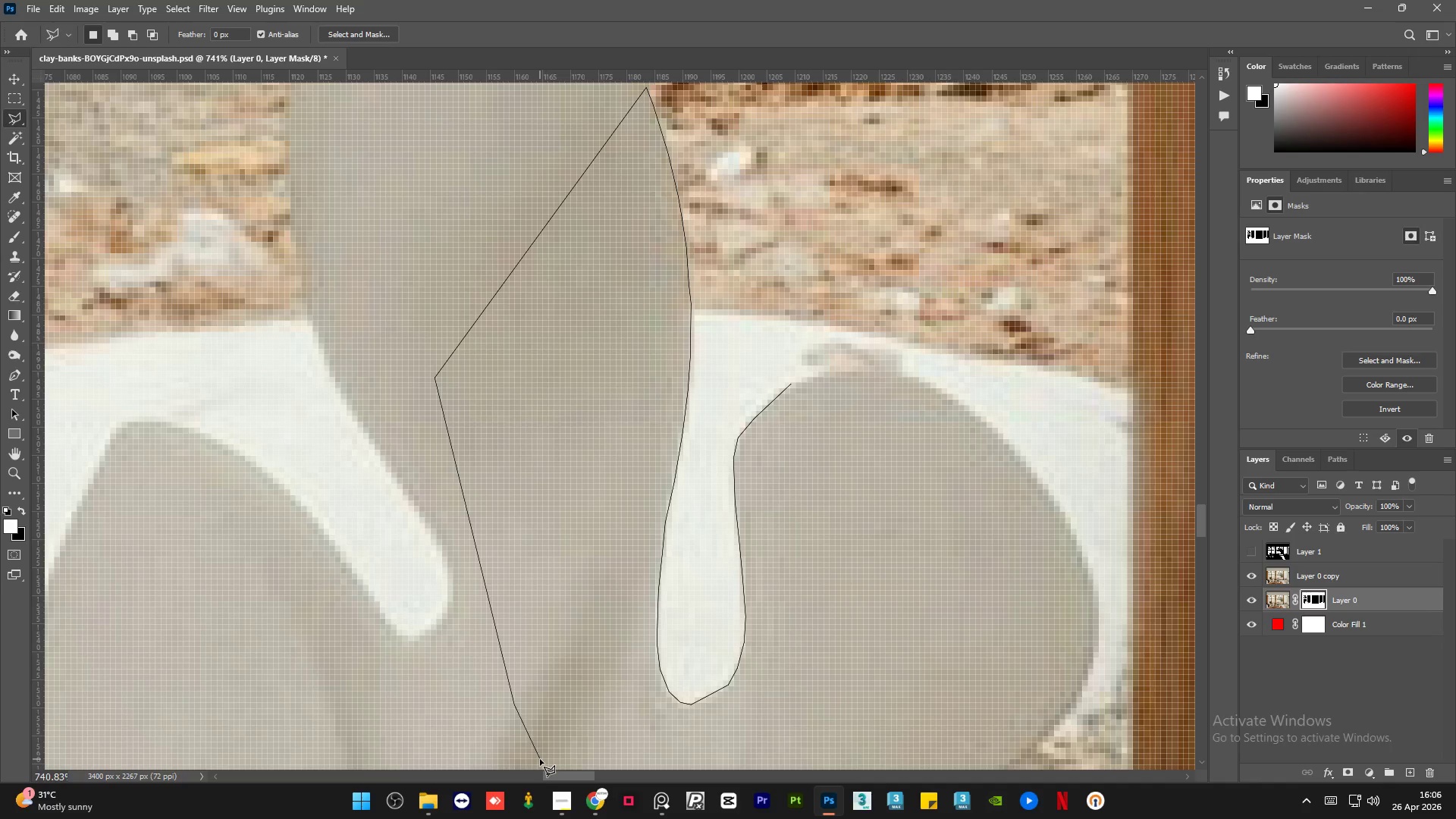 
double_click([540, 759])
 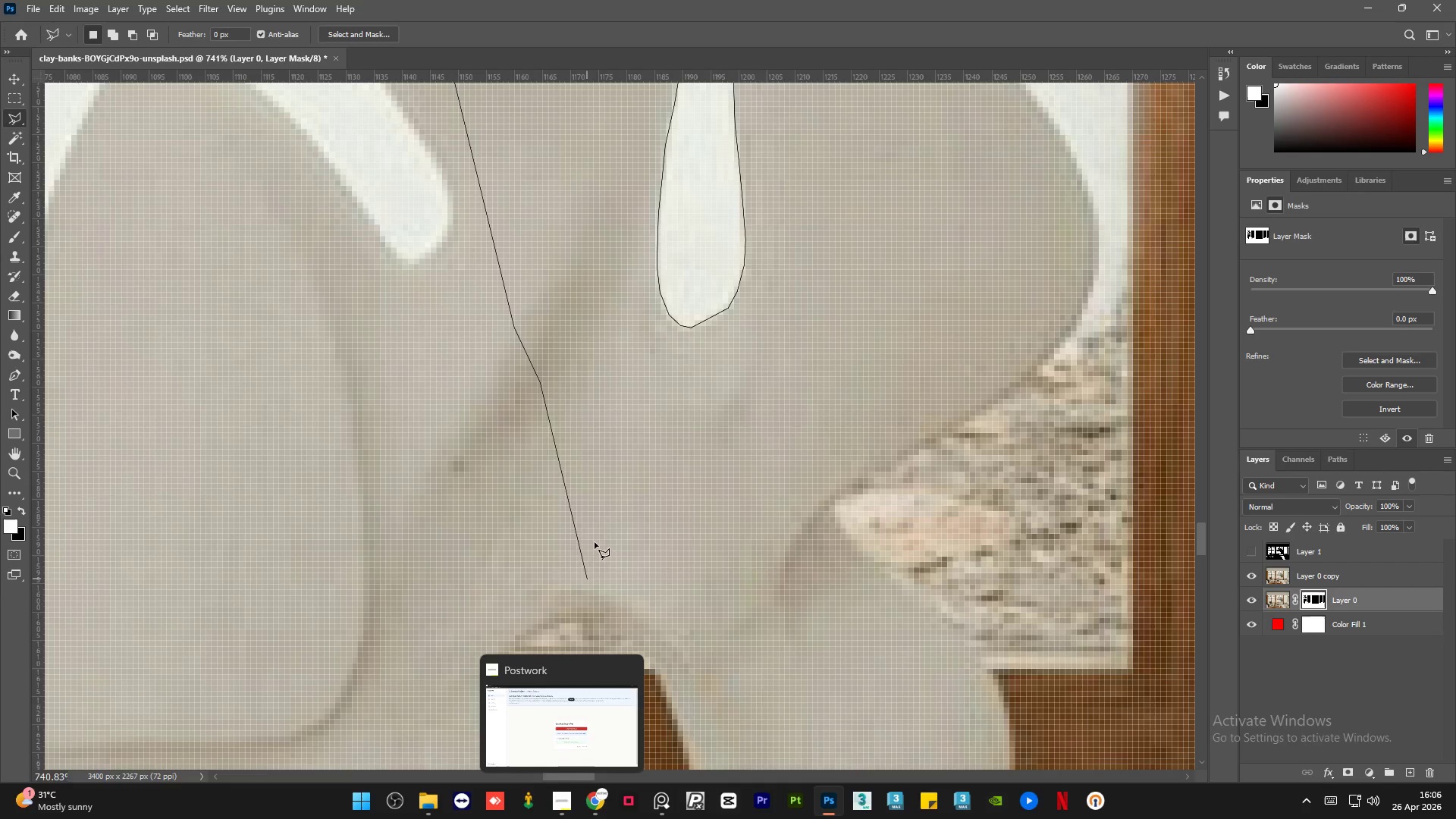 
left_click_drag(start_coordinate=[607, 540], to_coordinate=[611, 544])
 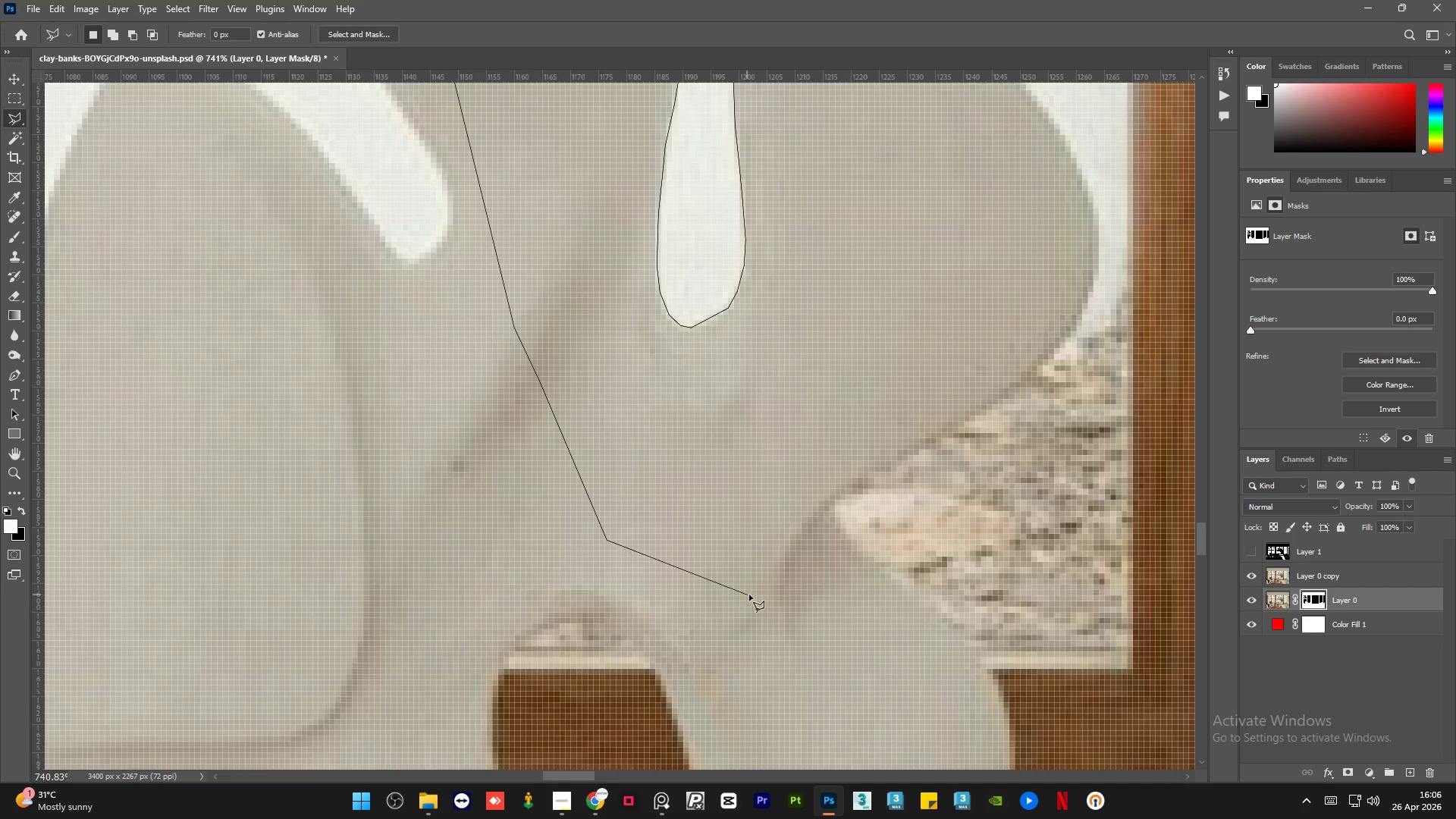 
left_click_drag(start_coordinate=[749, 595], to_coordinate=[758, 589])
 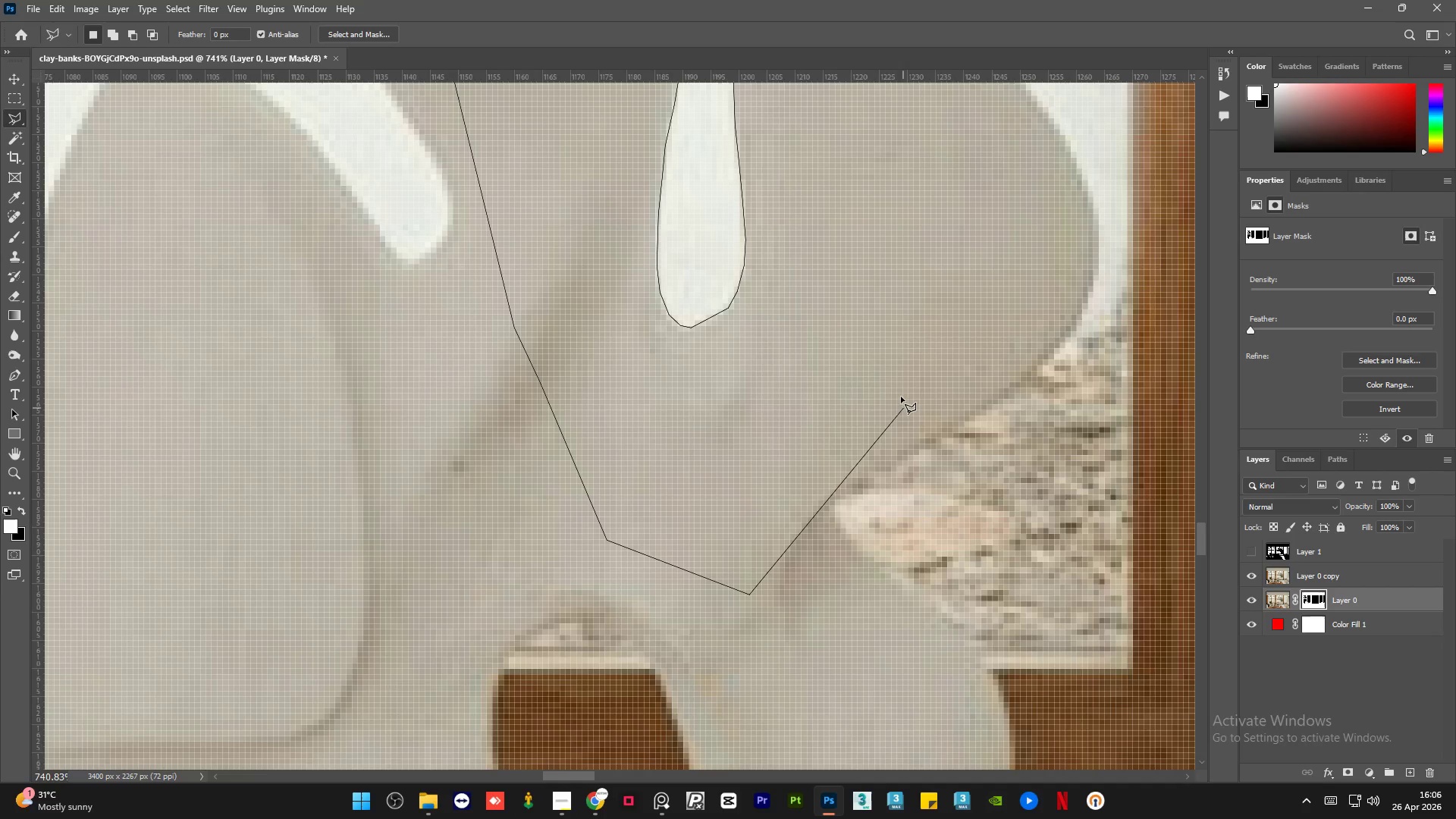 
left_click([882, 383])
 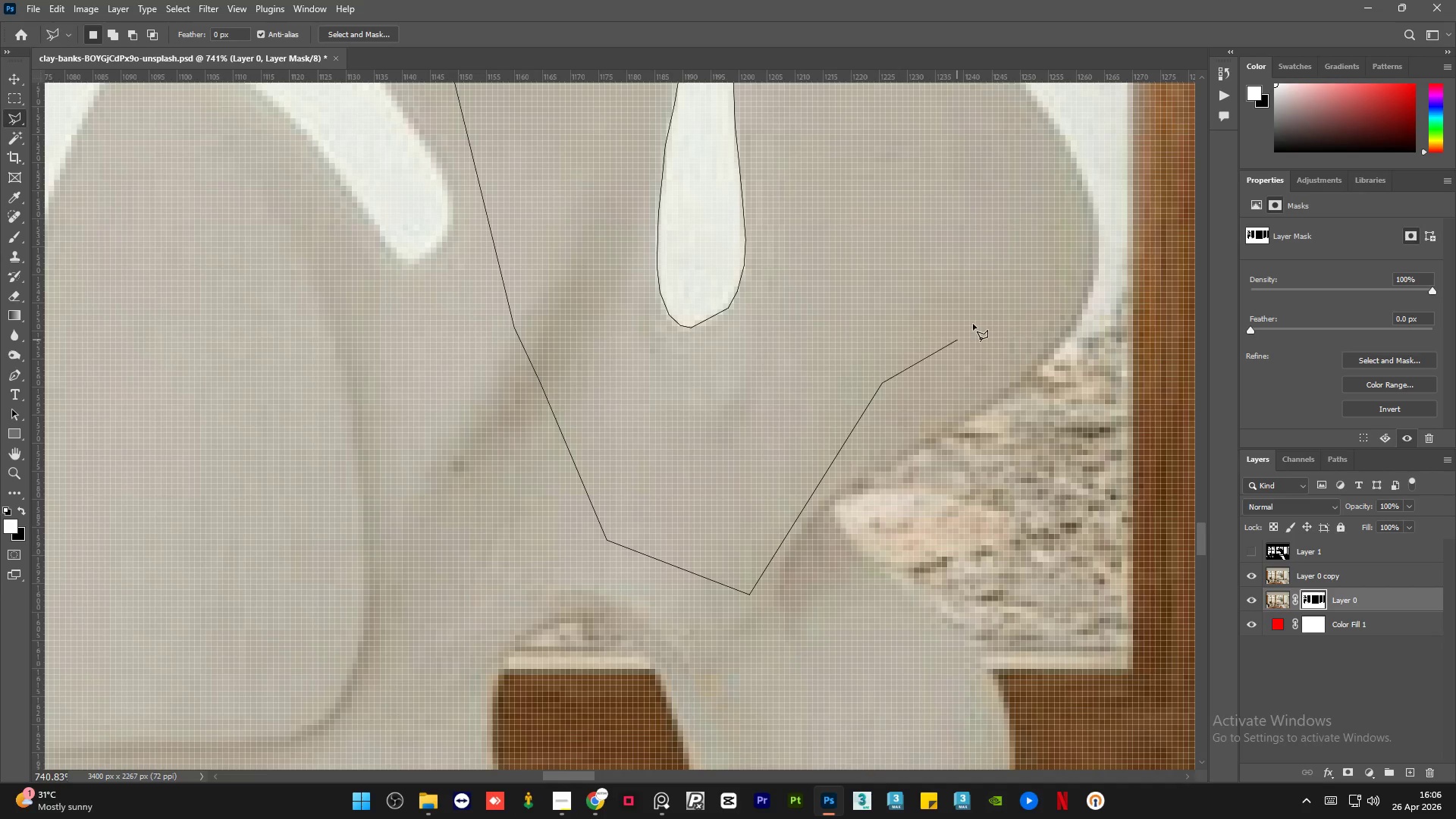 
left_click_drag(start_coordinate=[973, 320], to_coordinate=[974, 313])
 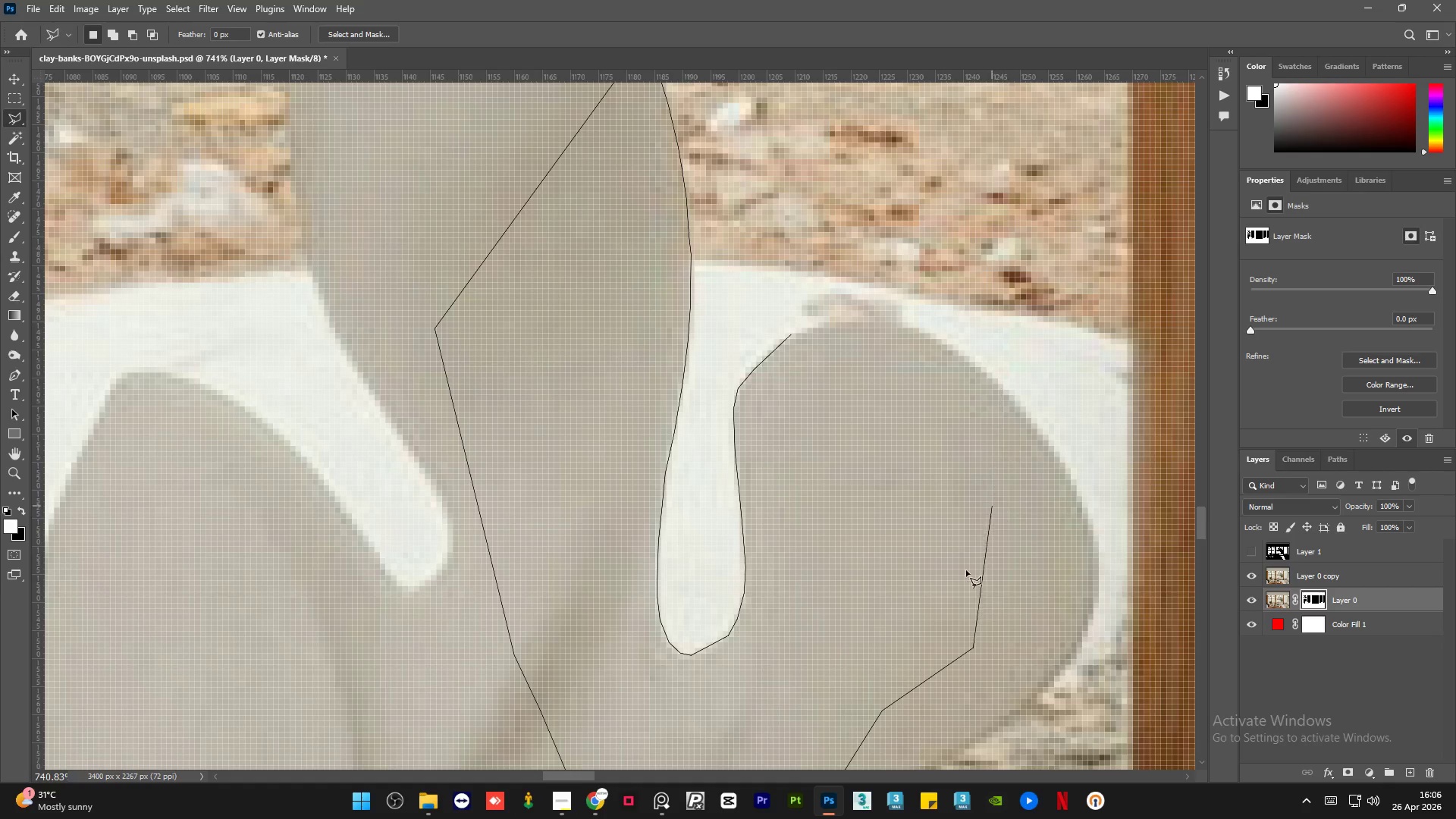 
left_click_drag(start_coordinate=[957, 515], to_coordinate=[956, 507])
 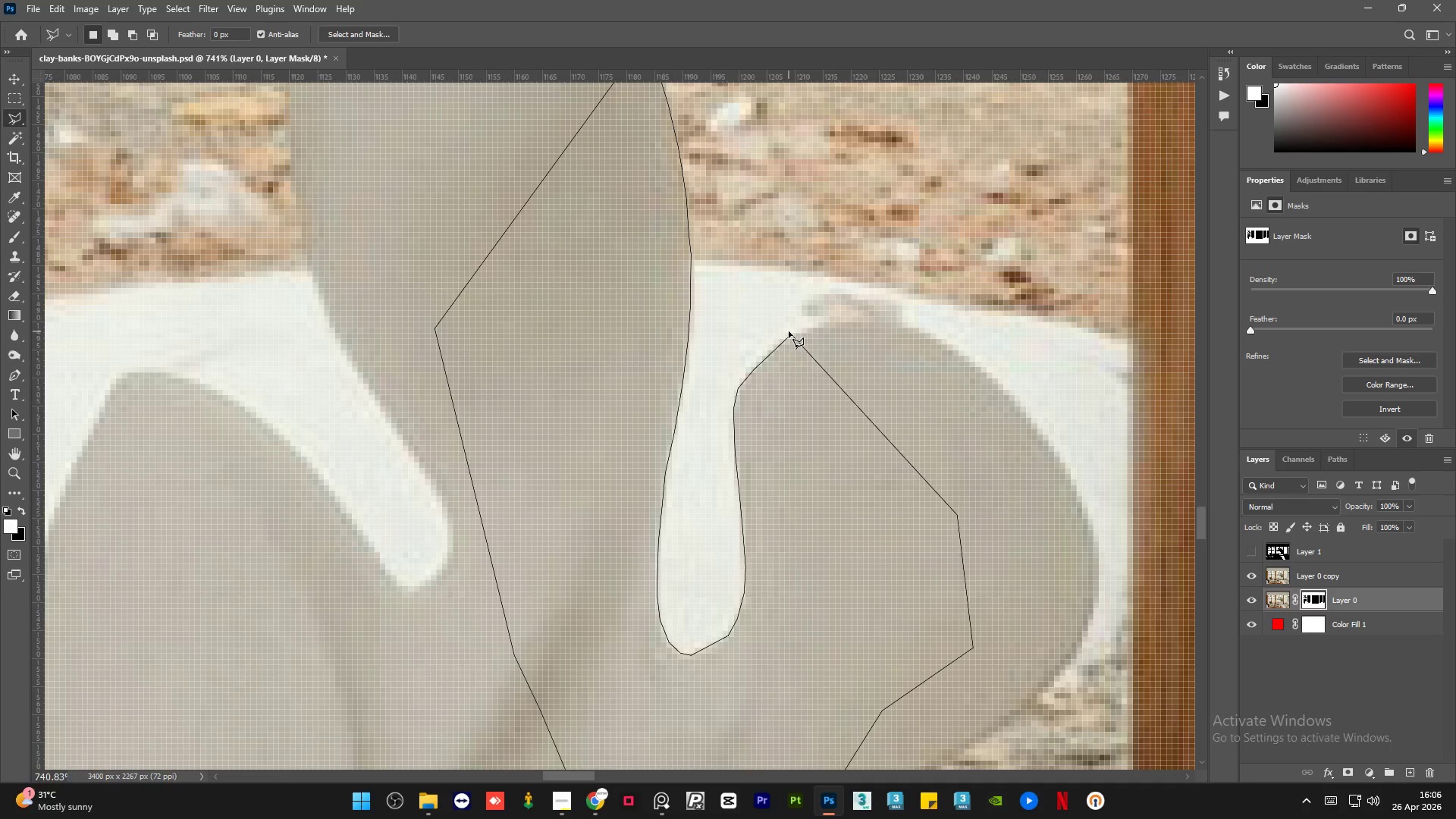 
double_click([789, 331])
 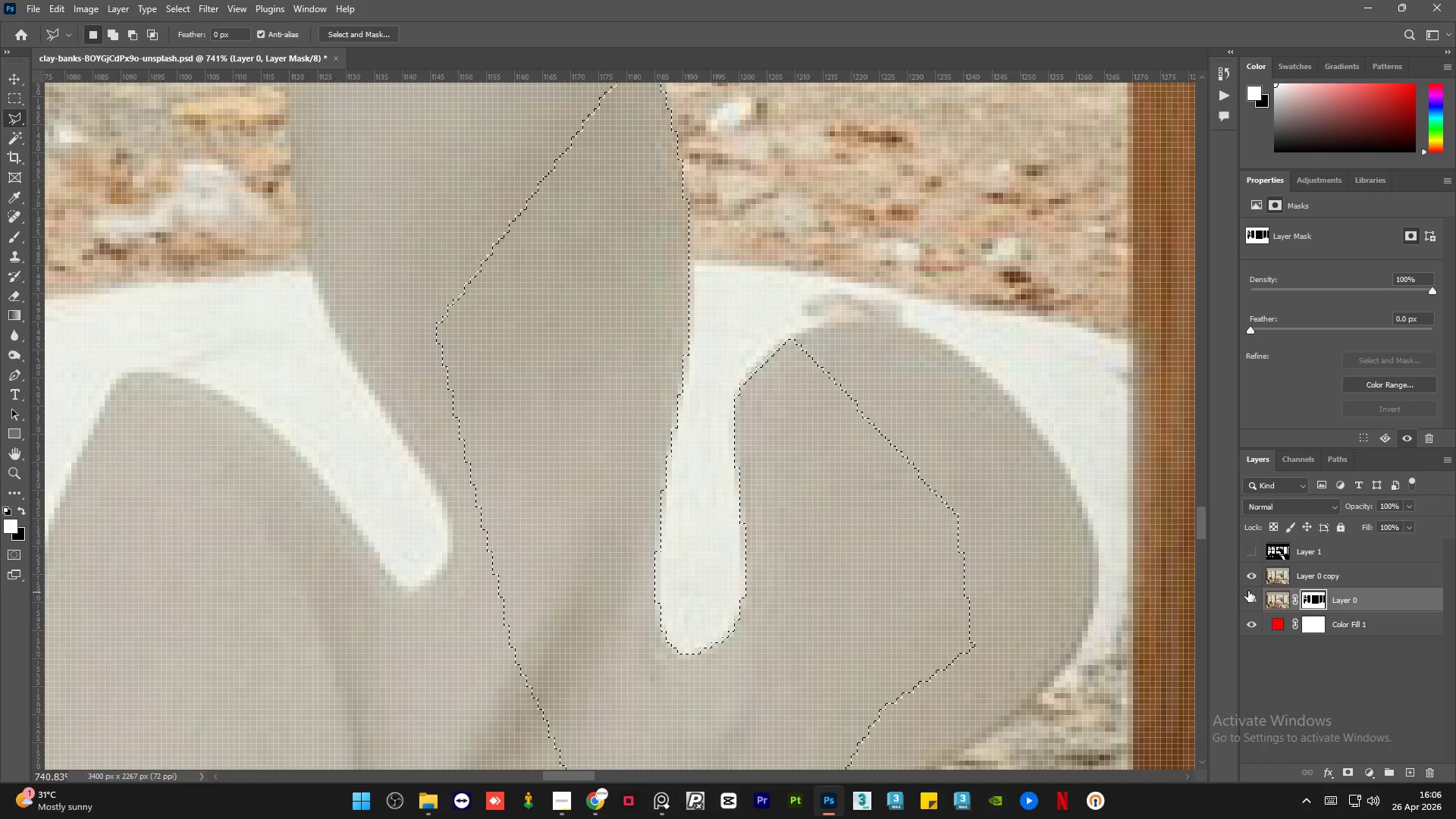 
left_click([1249, 579])
 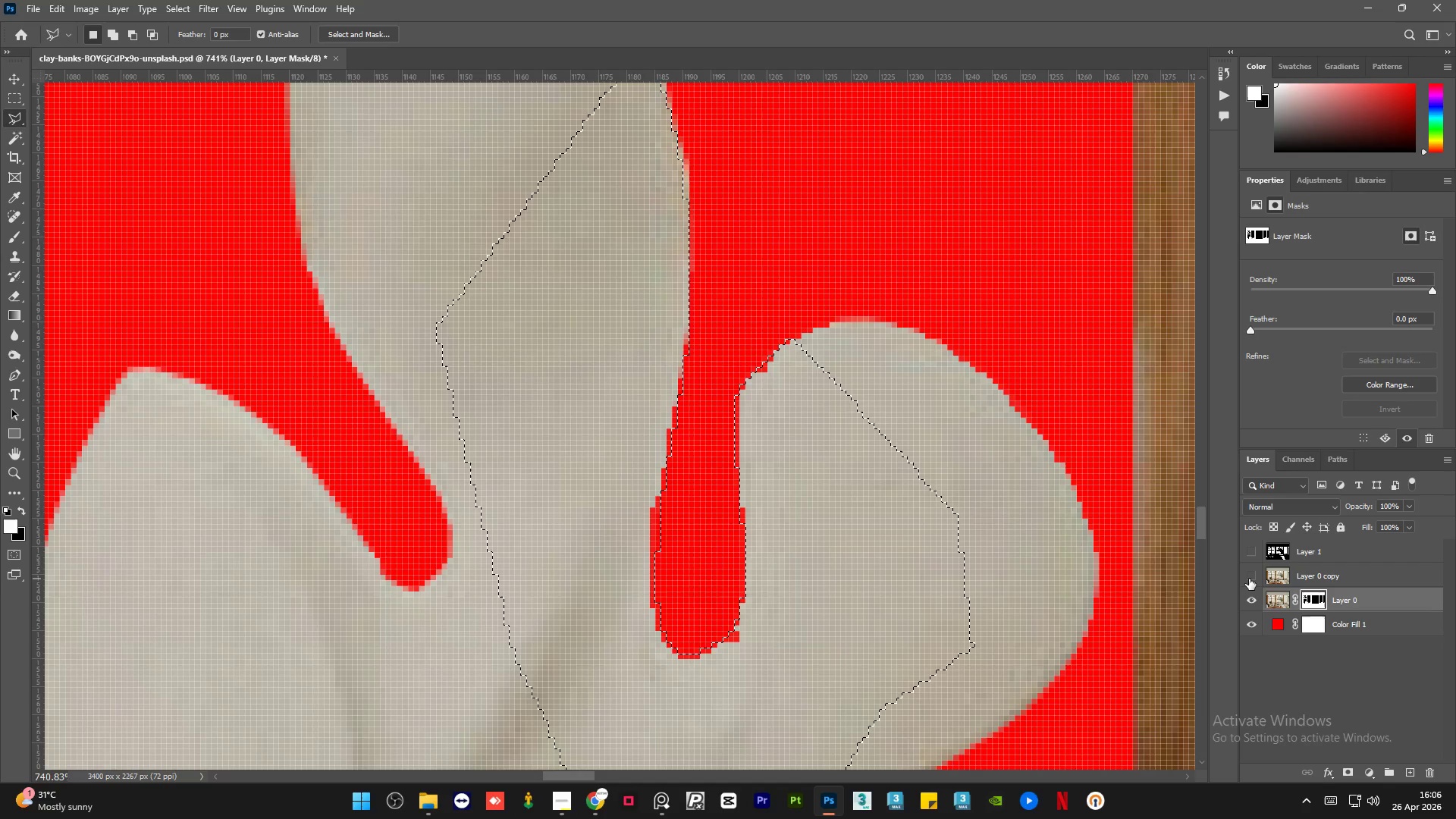 
key(Delete)
 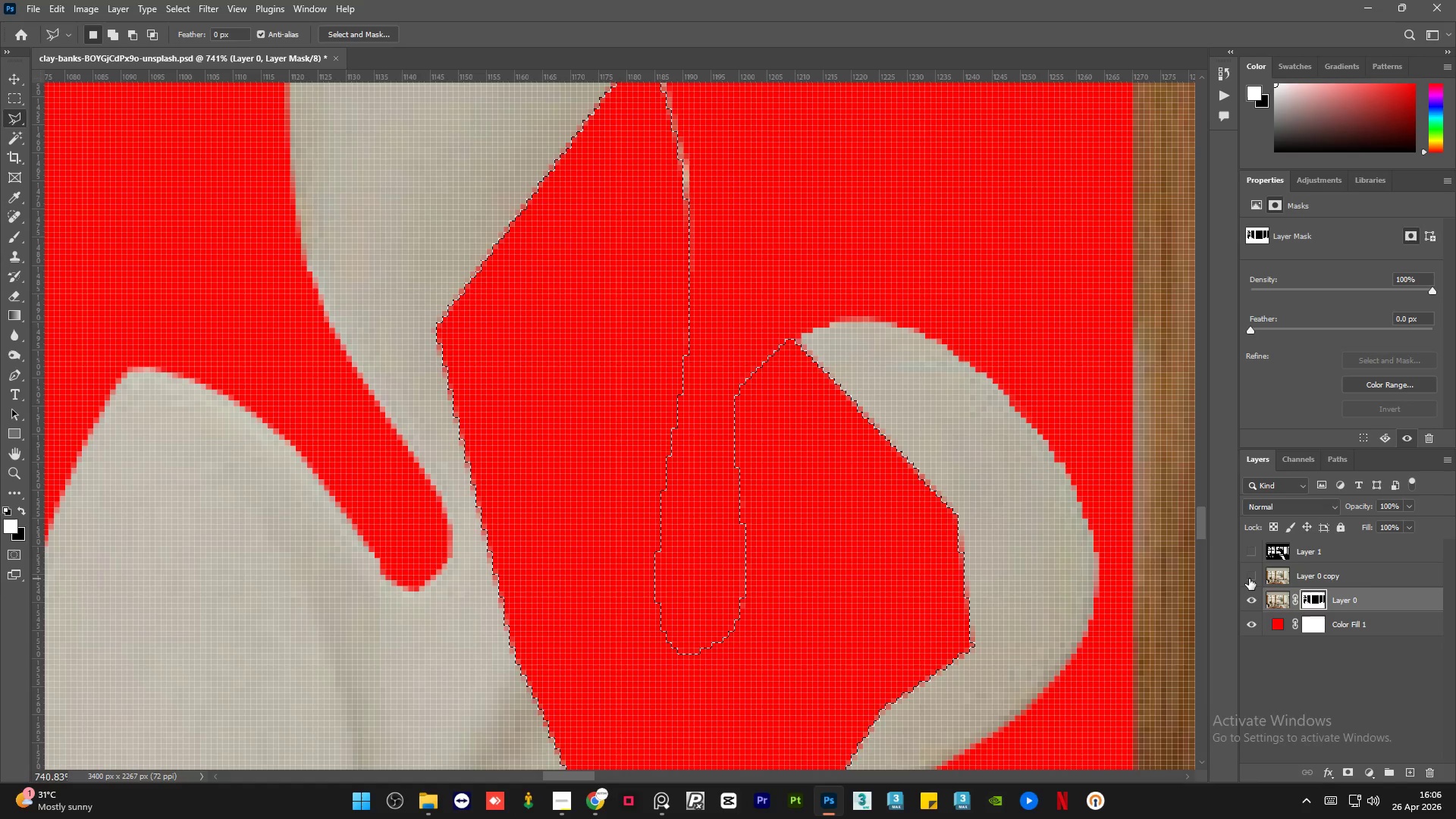 
key(Control+Z)
 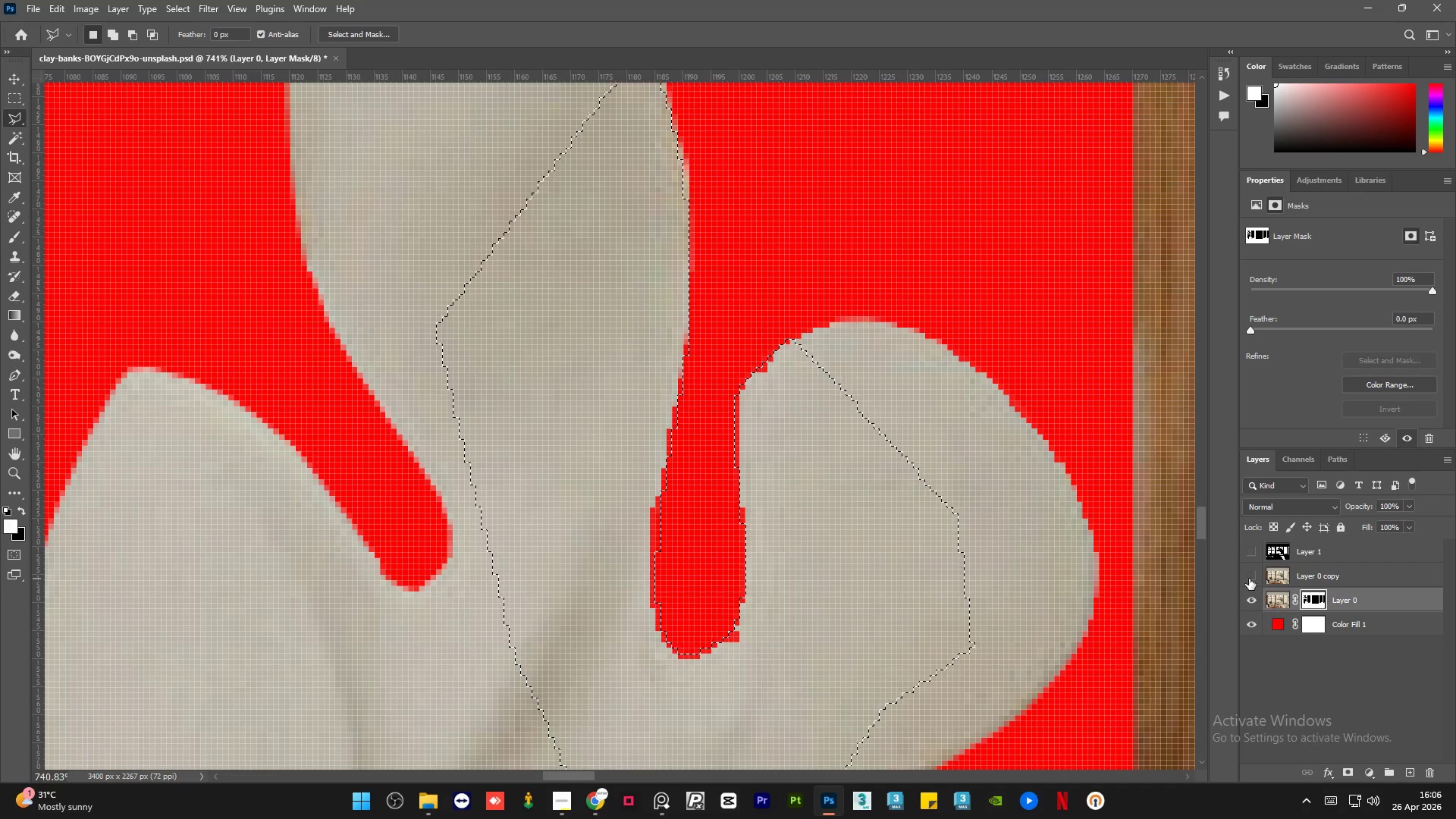 
key(X)
 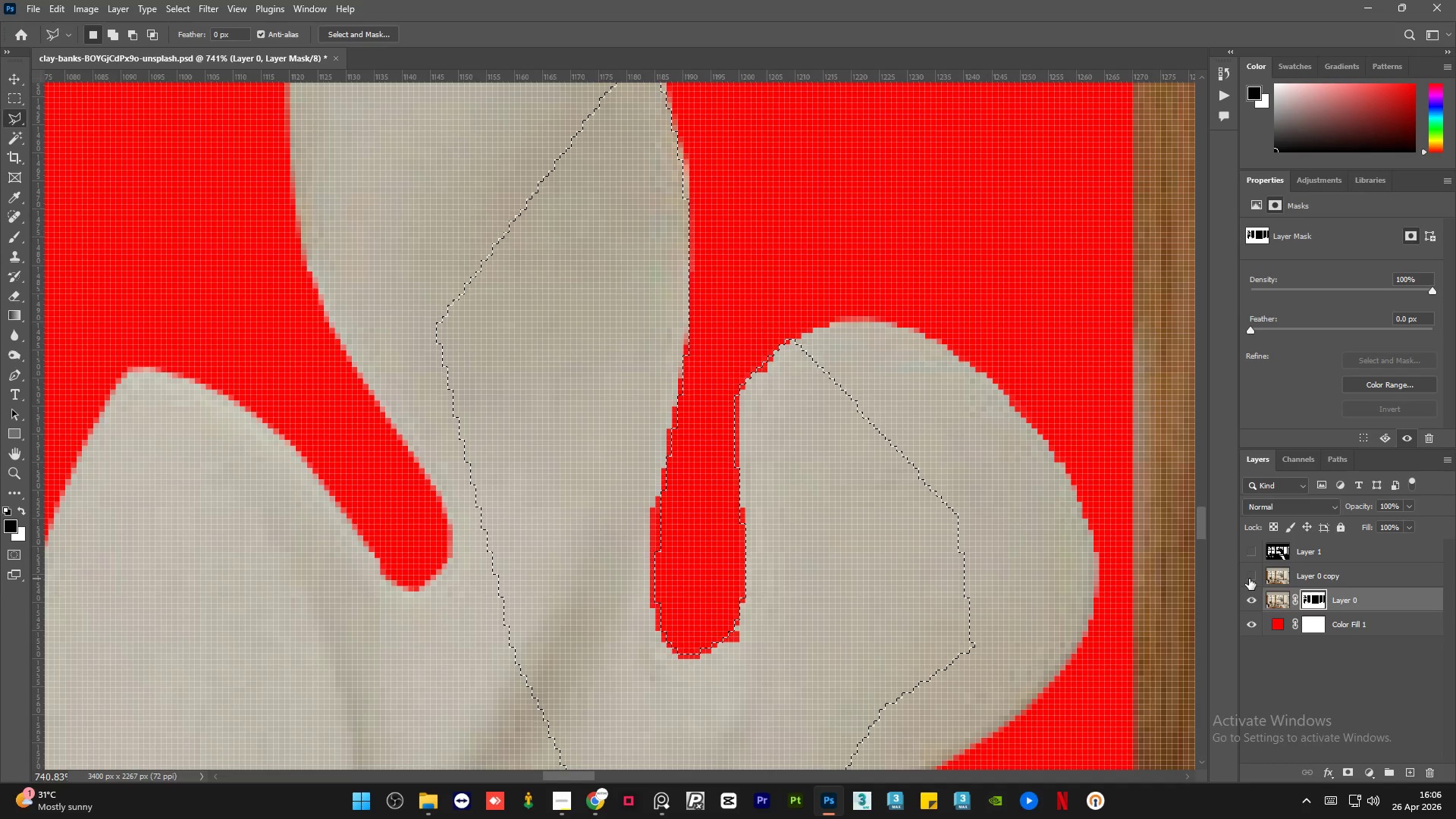 
key(Delete)
 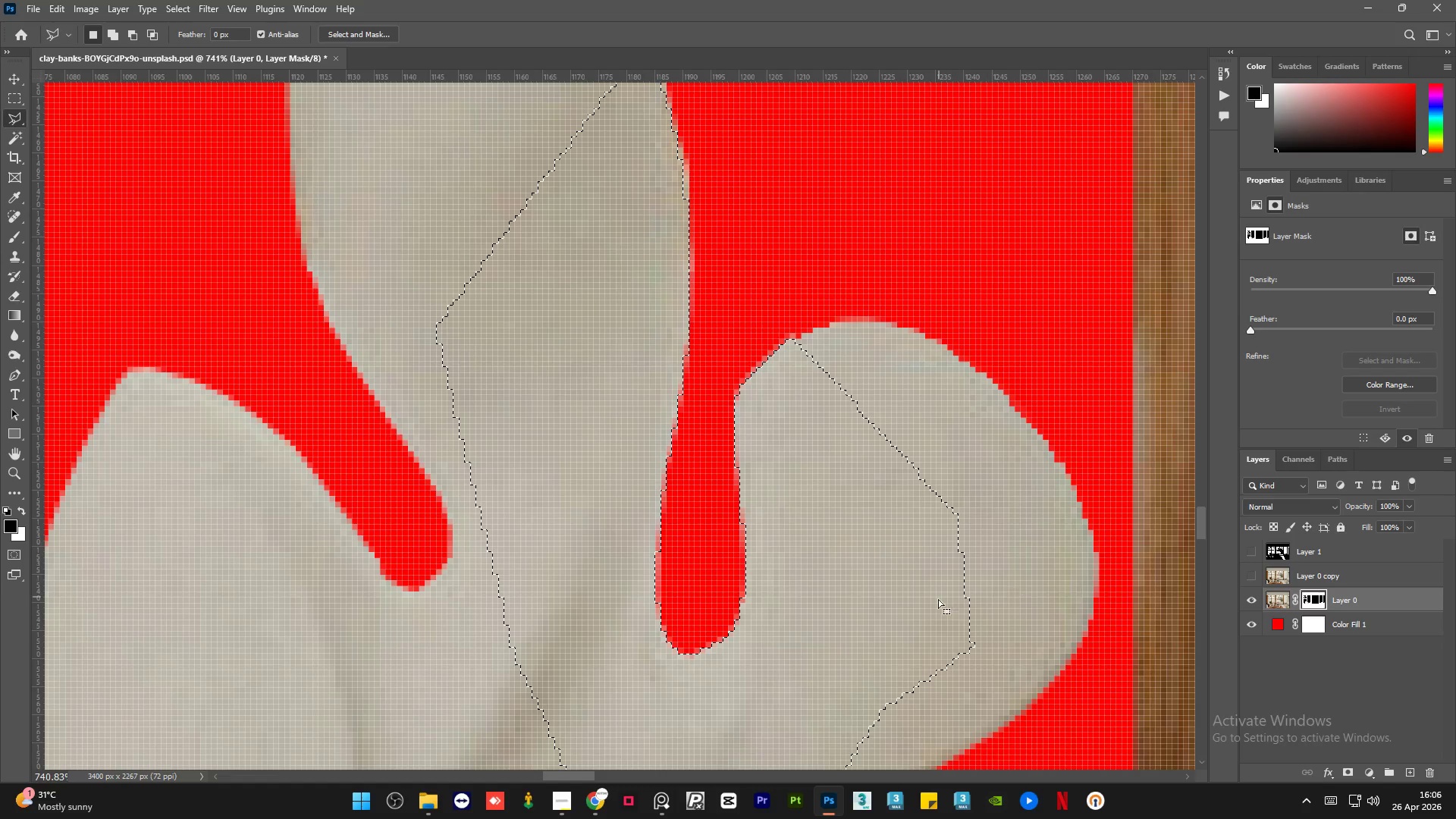 
key(Control+D)
 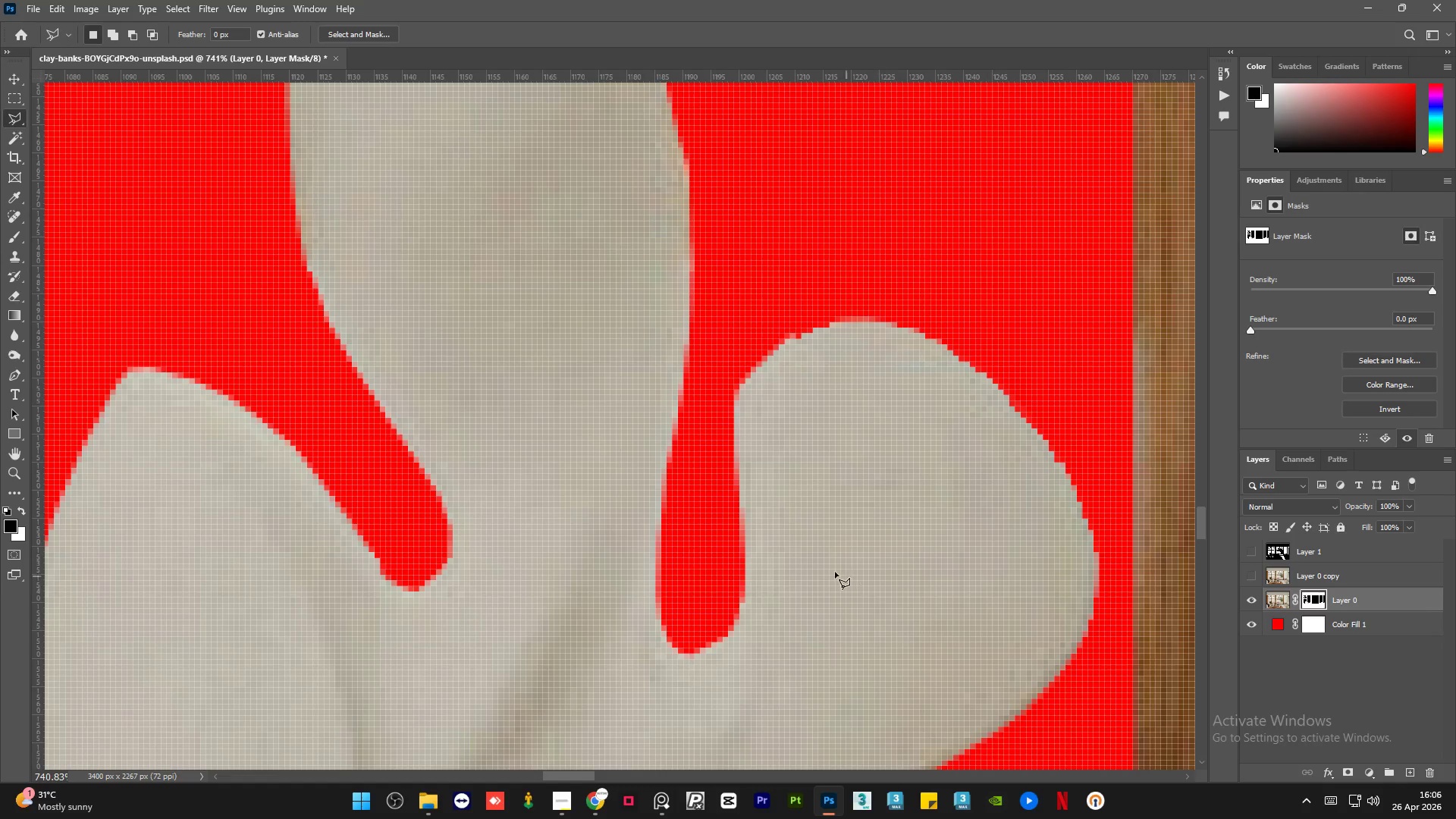 
hold_key(key=AltLeft, duration=3.89)
scroll: coordinate [720, 567], scroll_direction: down, amount: 30.0
 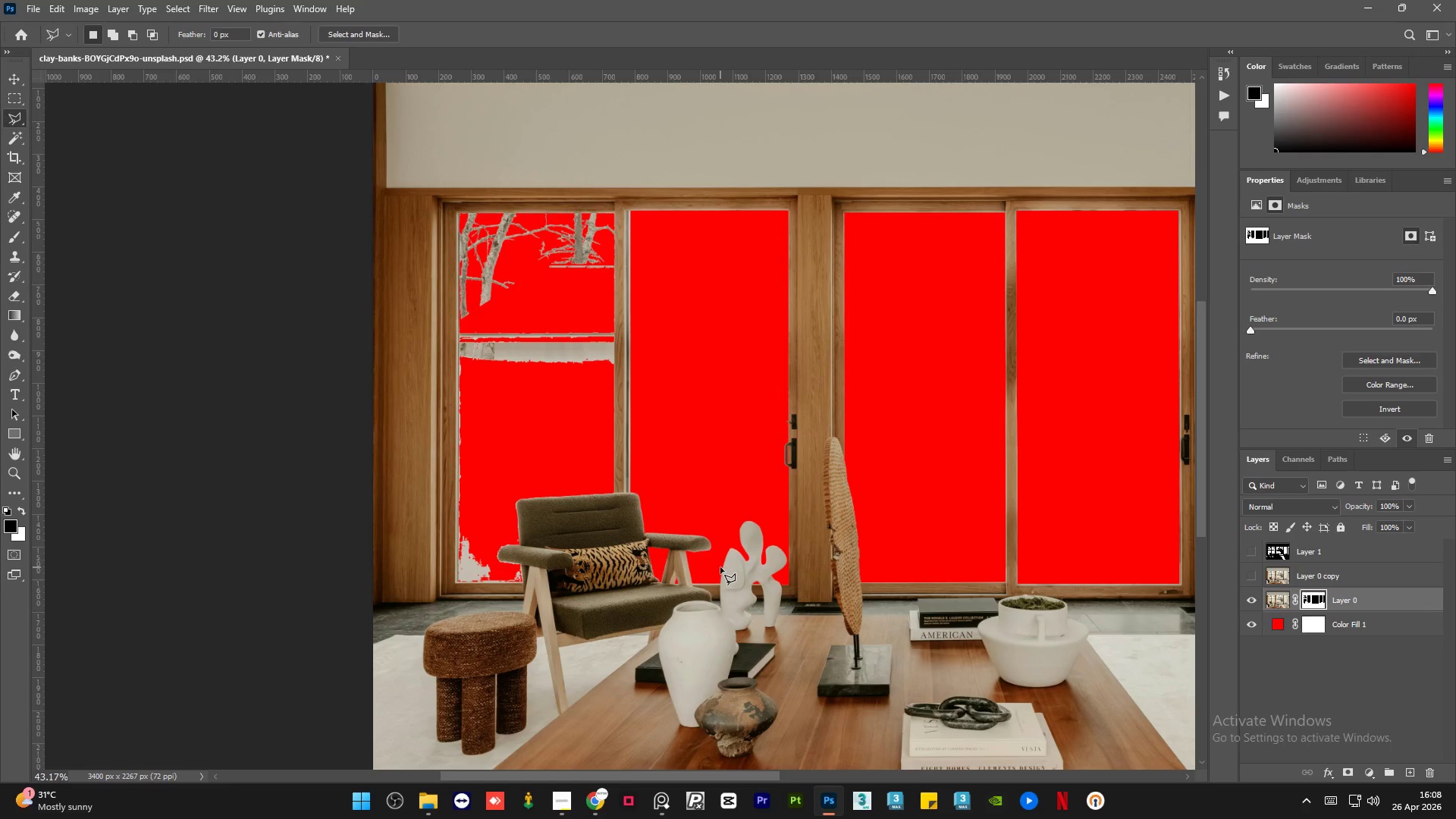 
wait(94.98)
 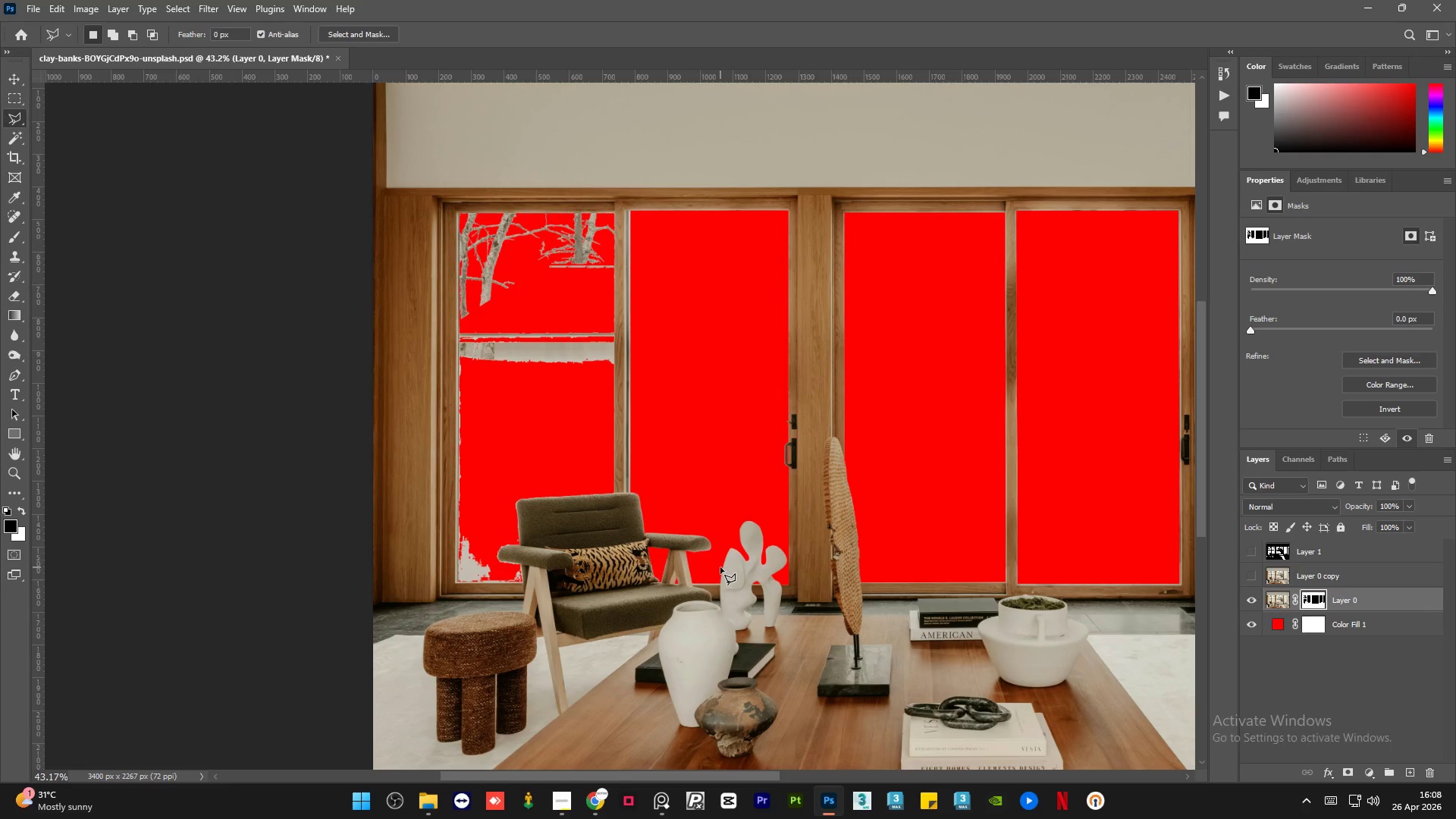 
hold_key(key=AltLeft, duration=2.56)
scroll: coordinate [796, 212], scroll_direction: up, amount: 29.0
 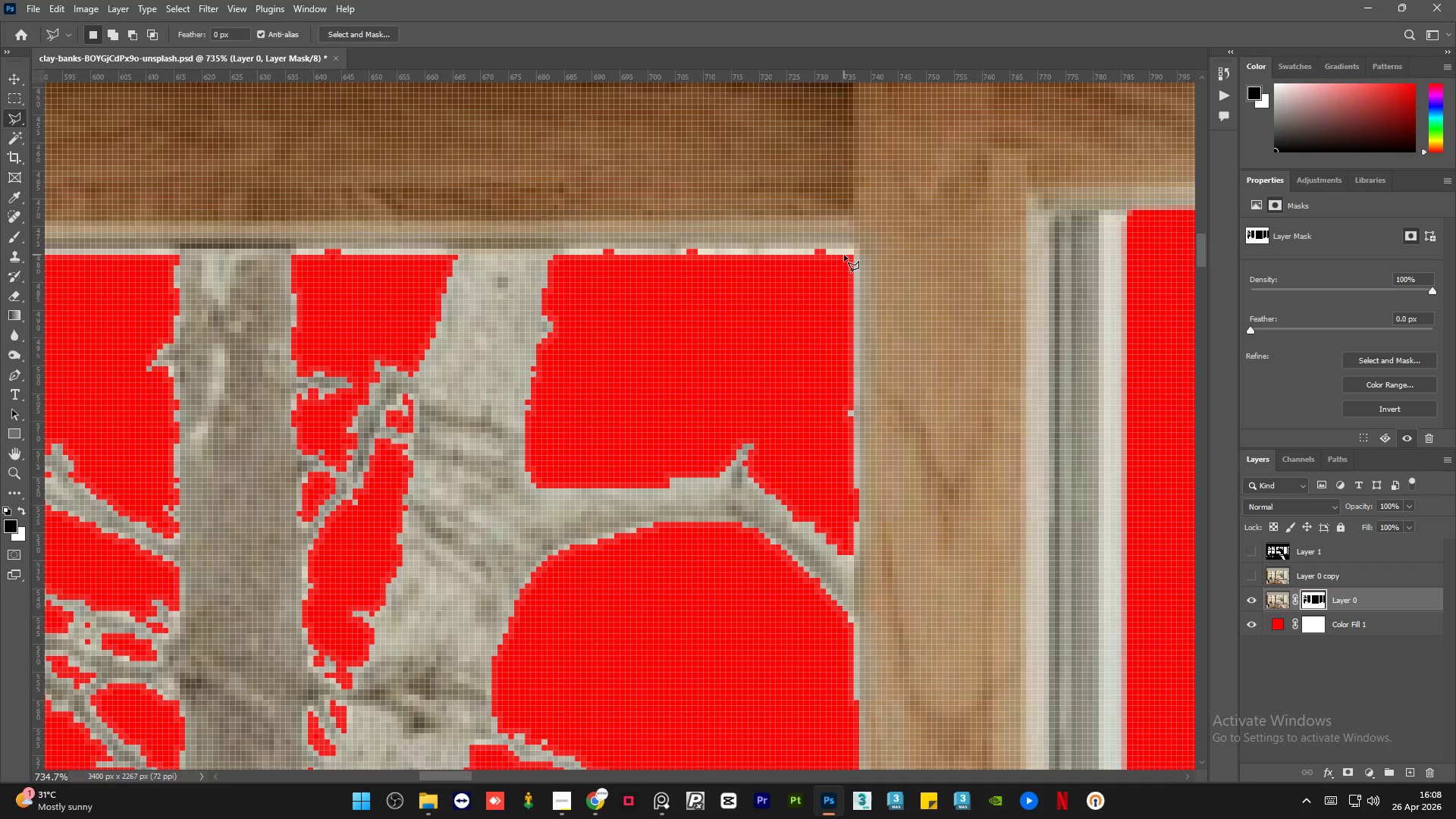 
hold_key(key=AltLeft, duration=0.67)
scroll: coordinate [858, 243], scroll_direction: up, amount: 6.0
 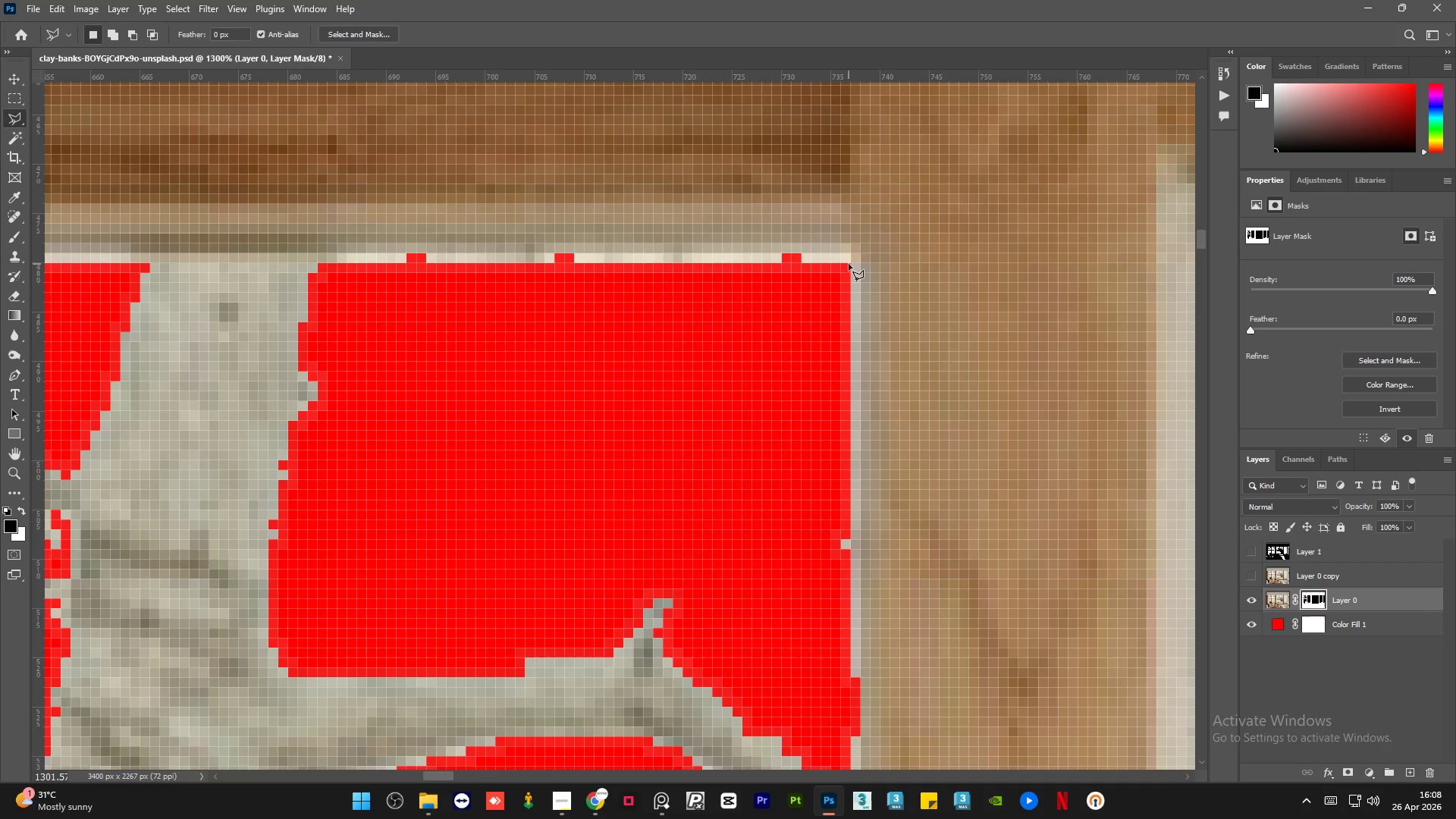 
left_click([849, 264])
 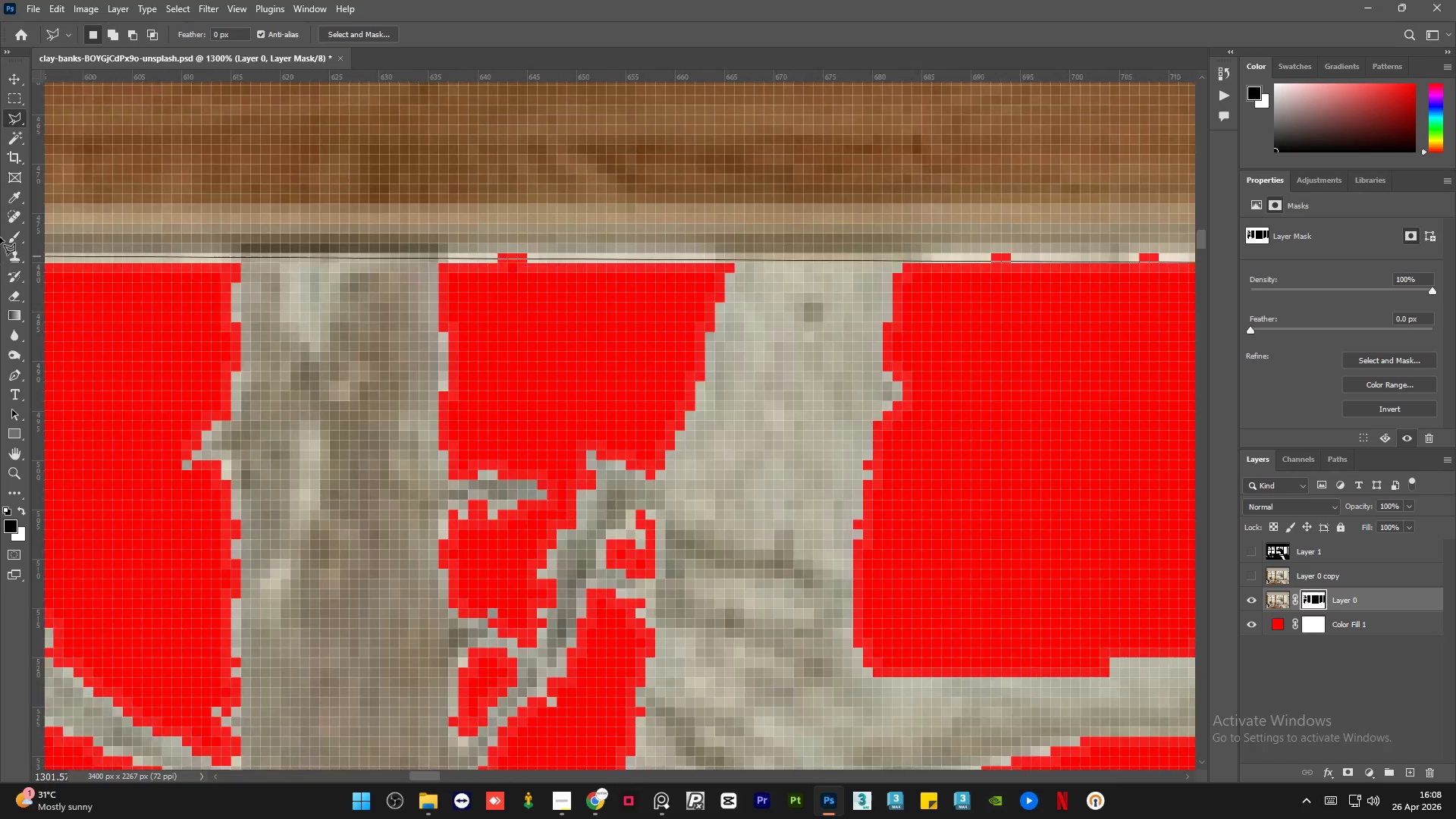 
mouse_move([11, 265])
 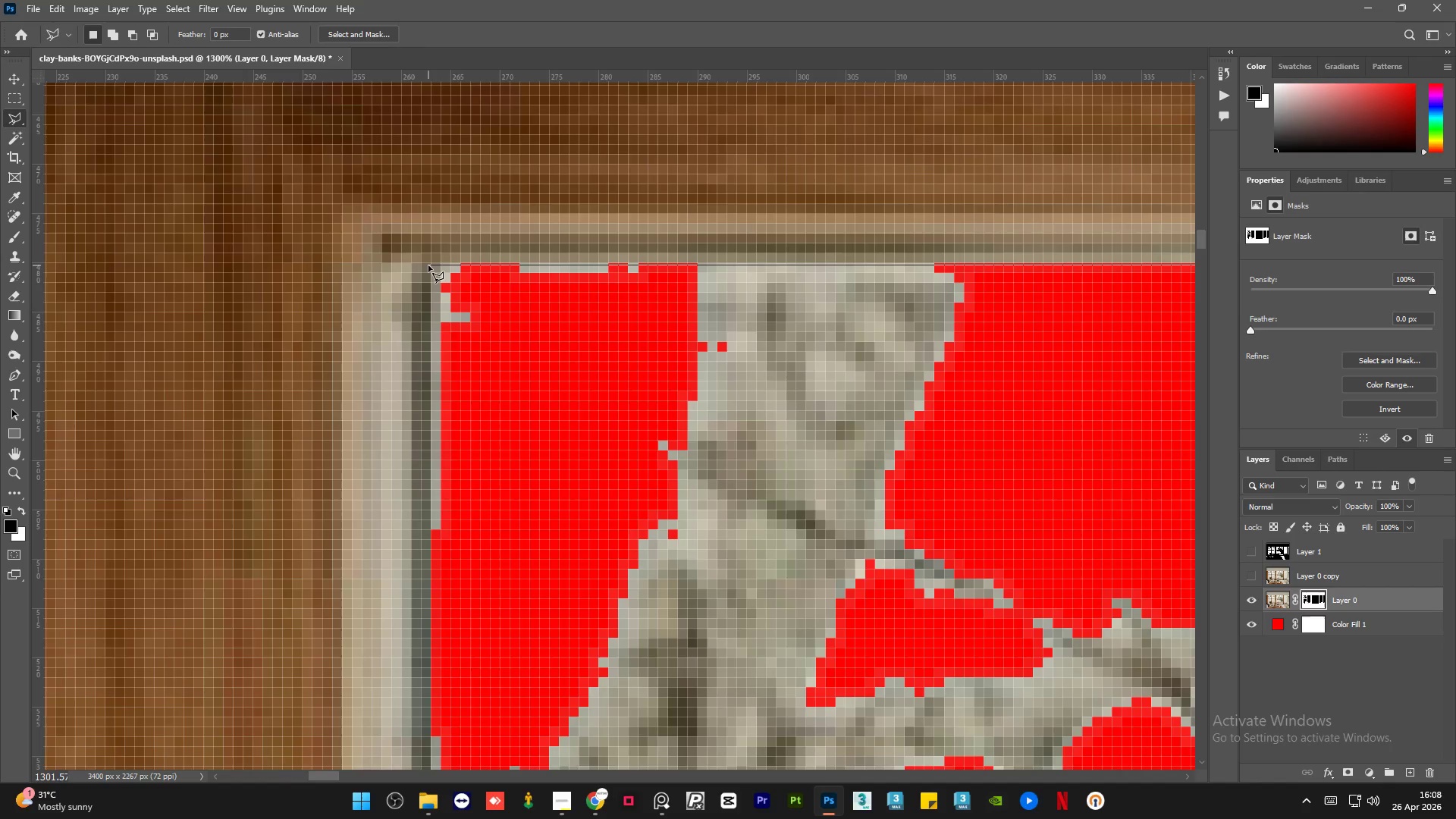 
wait(5.19)
 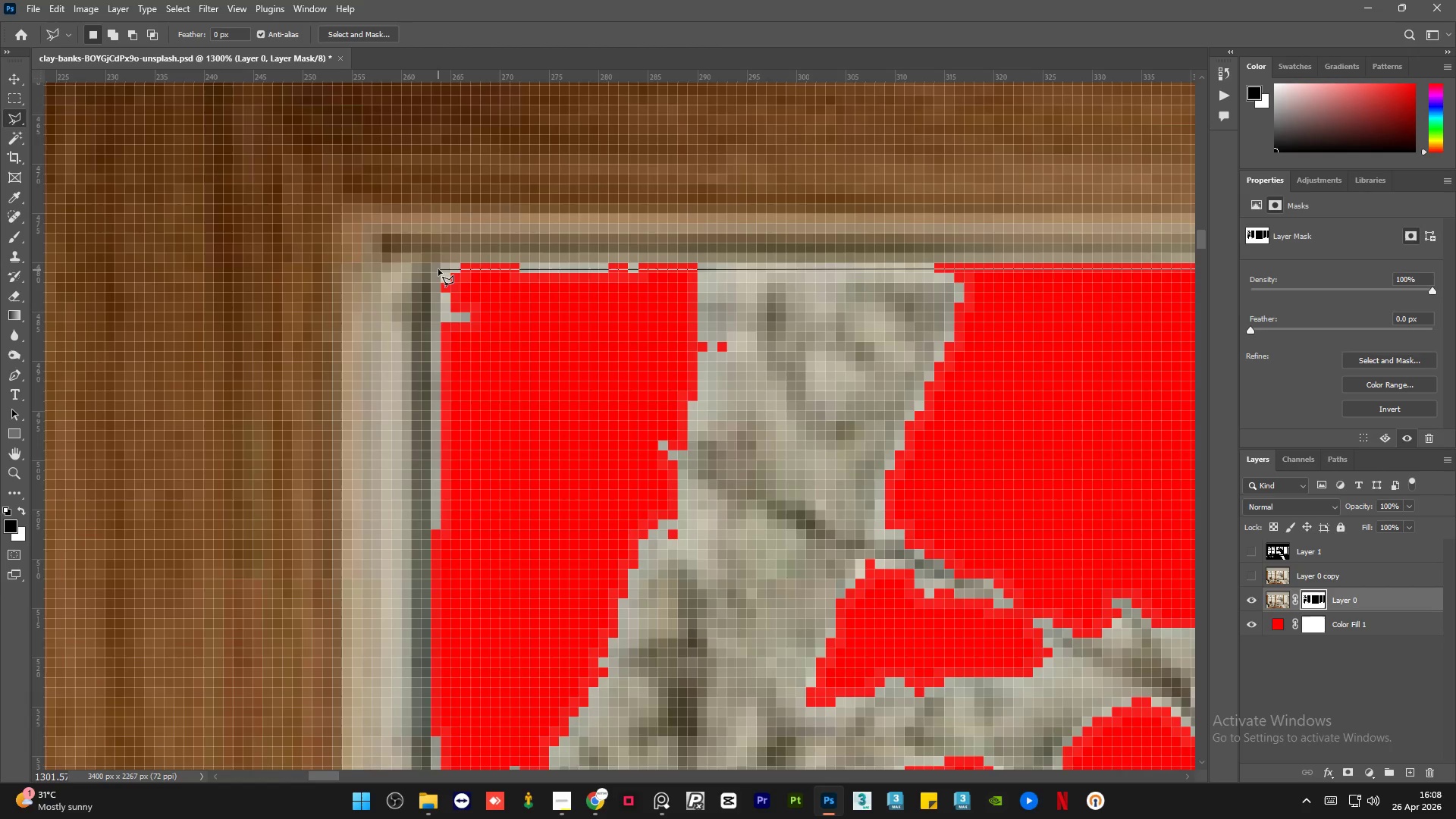 
left_click([433, 265])
 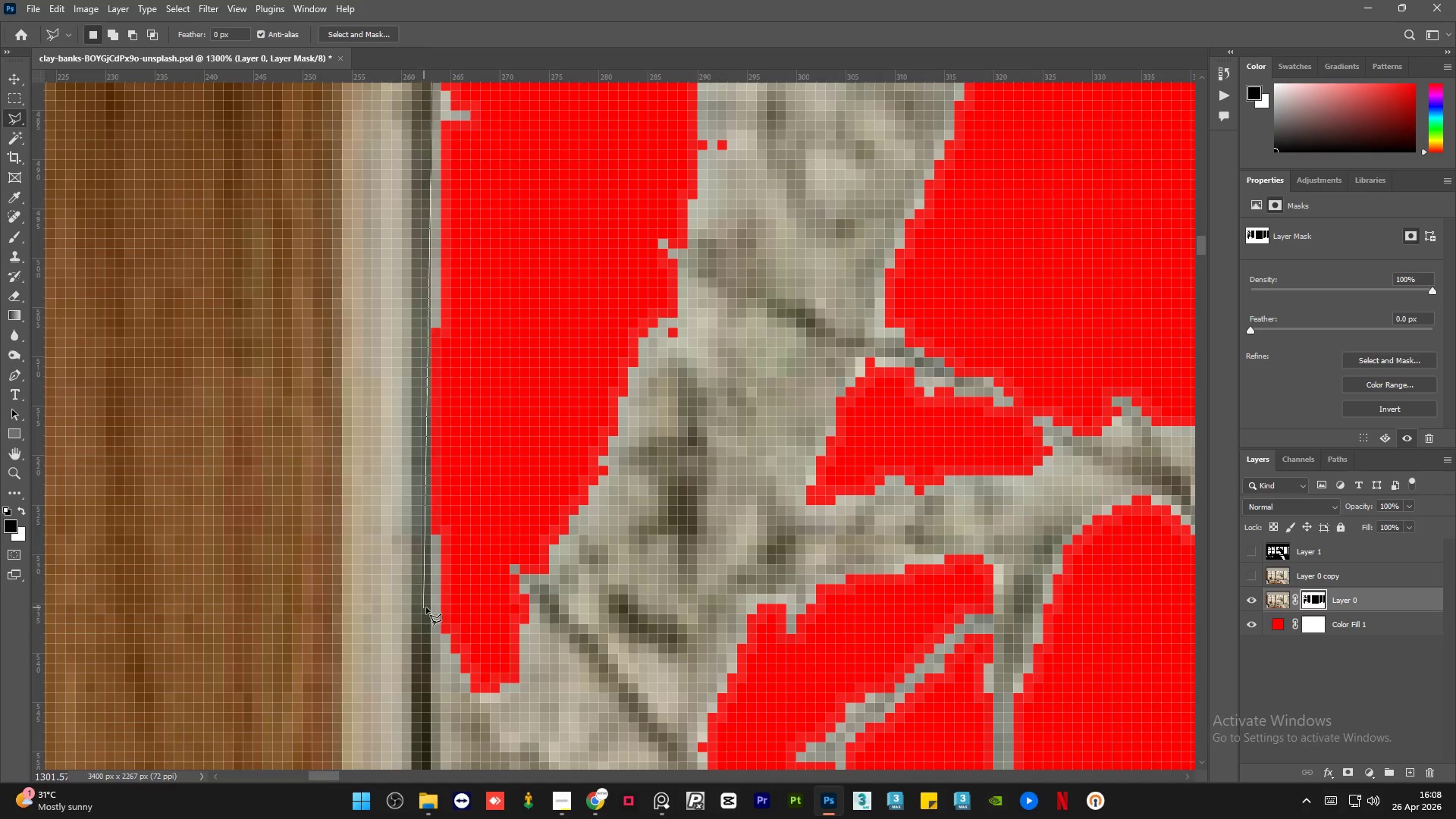 
left_click([430, 607])
 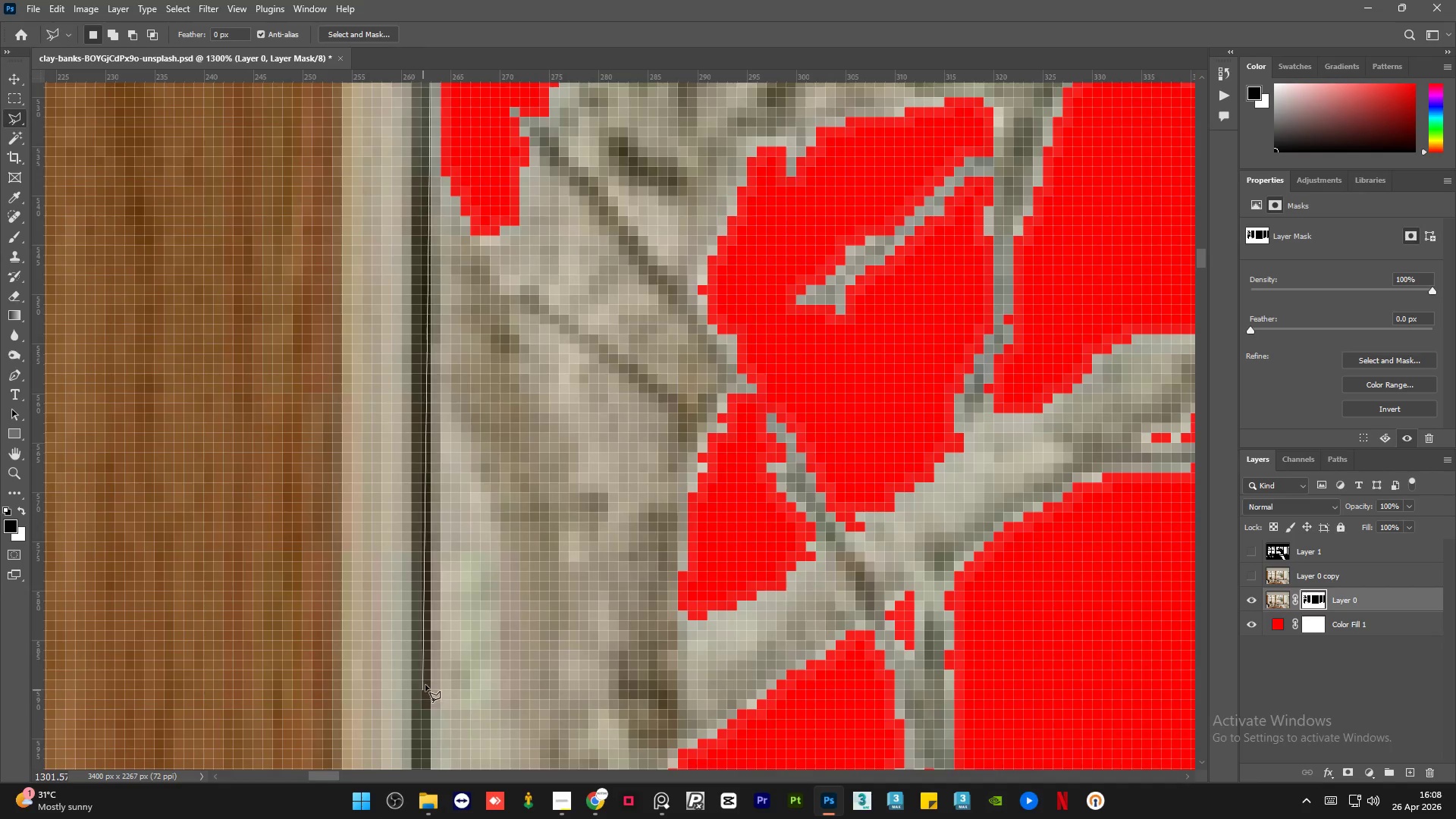 
left_click([430, 677])
 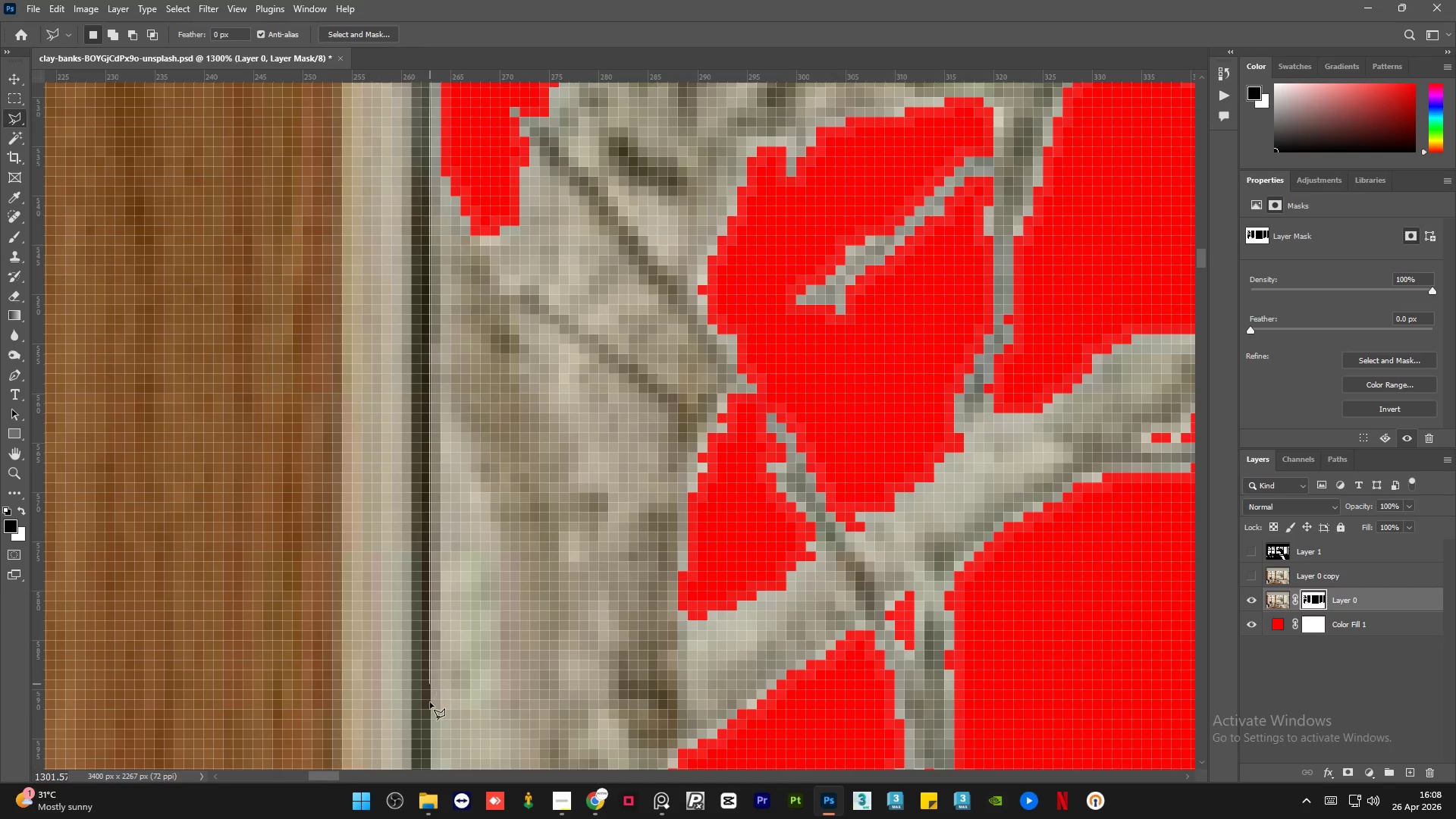 
mouse_move([428, 811])
 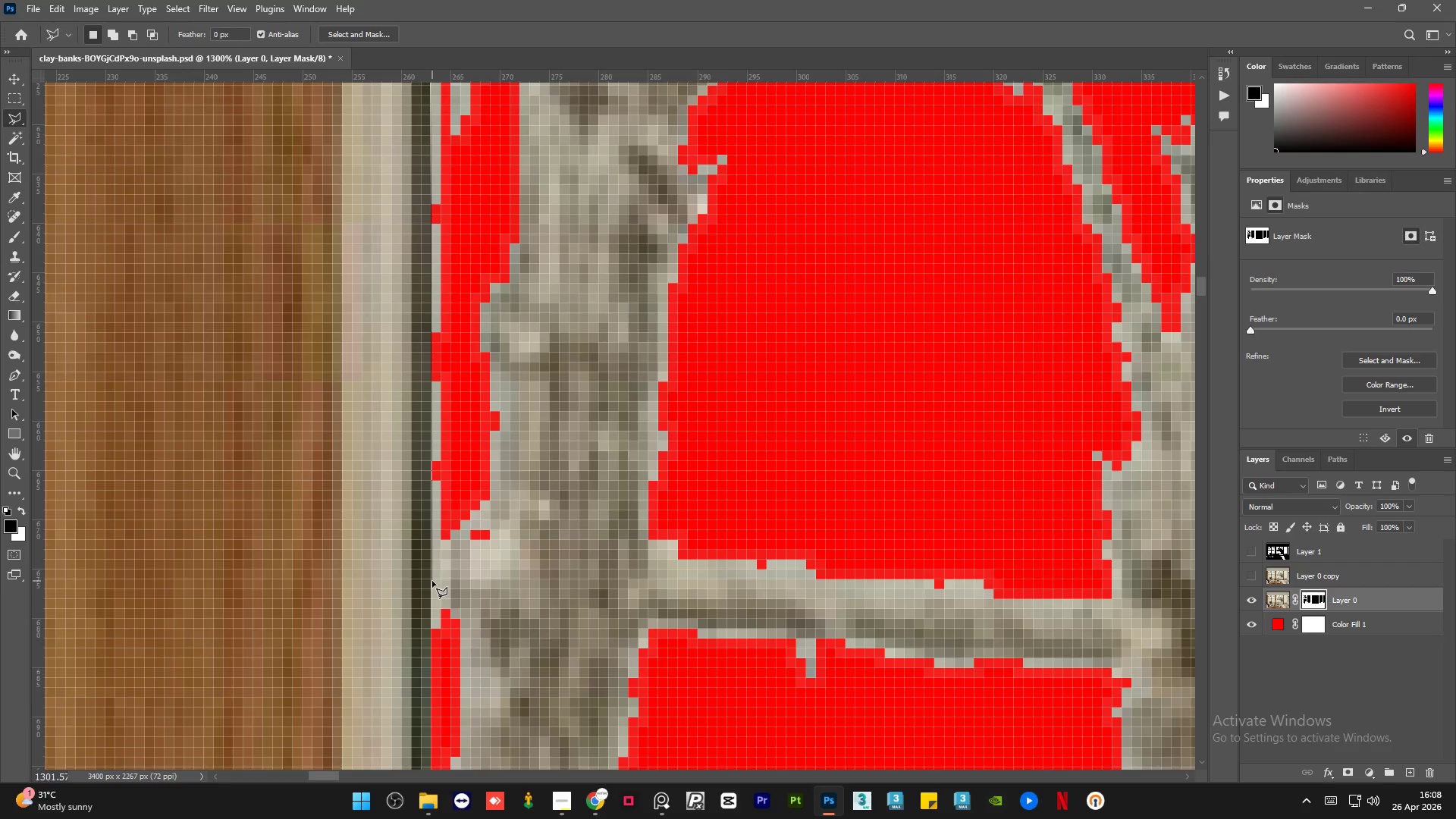 
left_click([431, 582])
 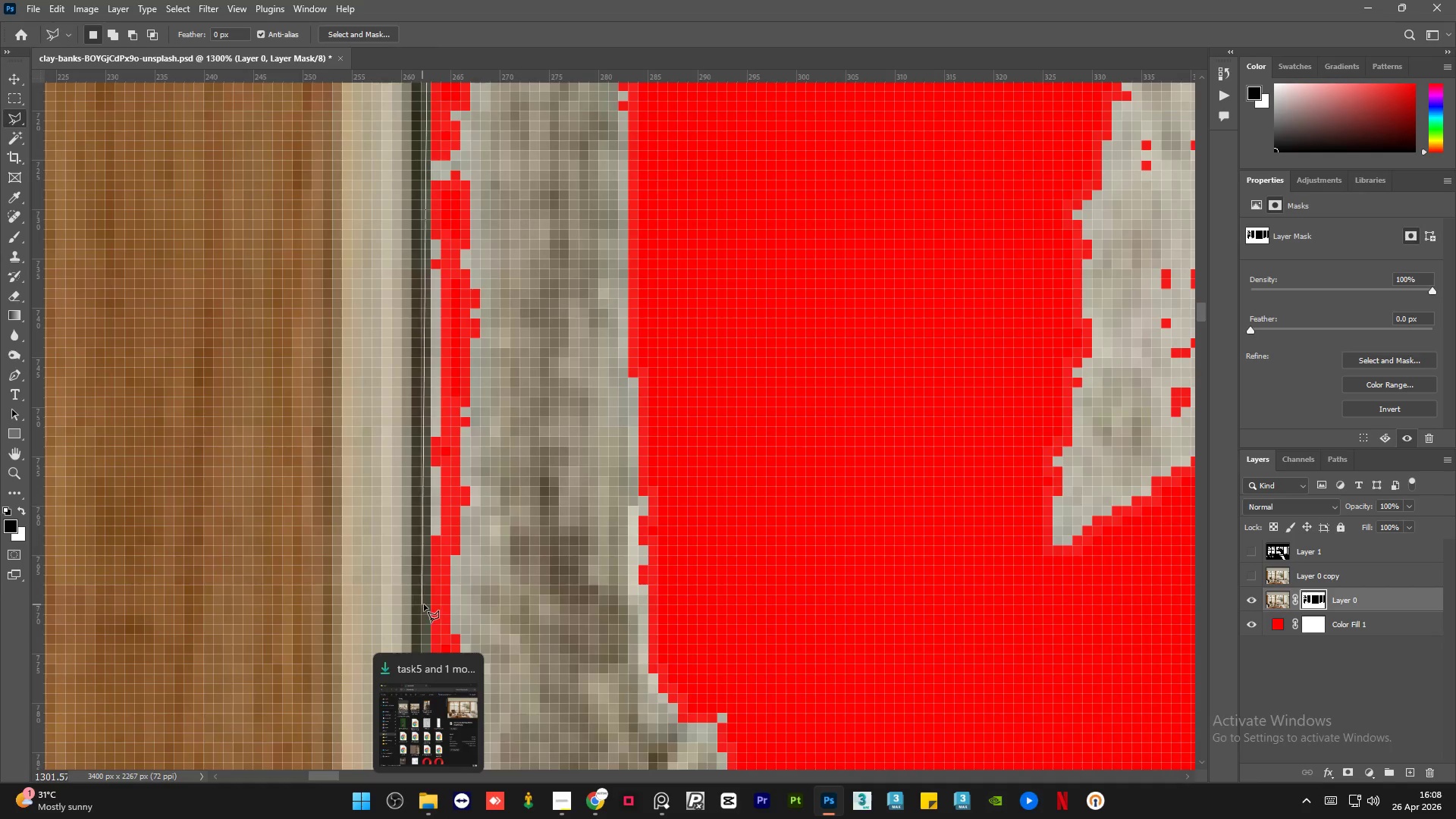 
left_click([429, 602])
 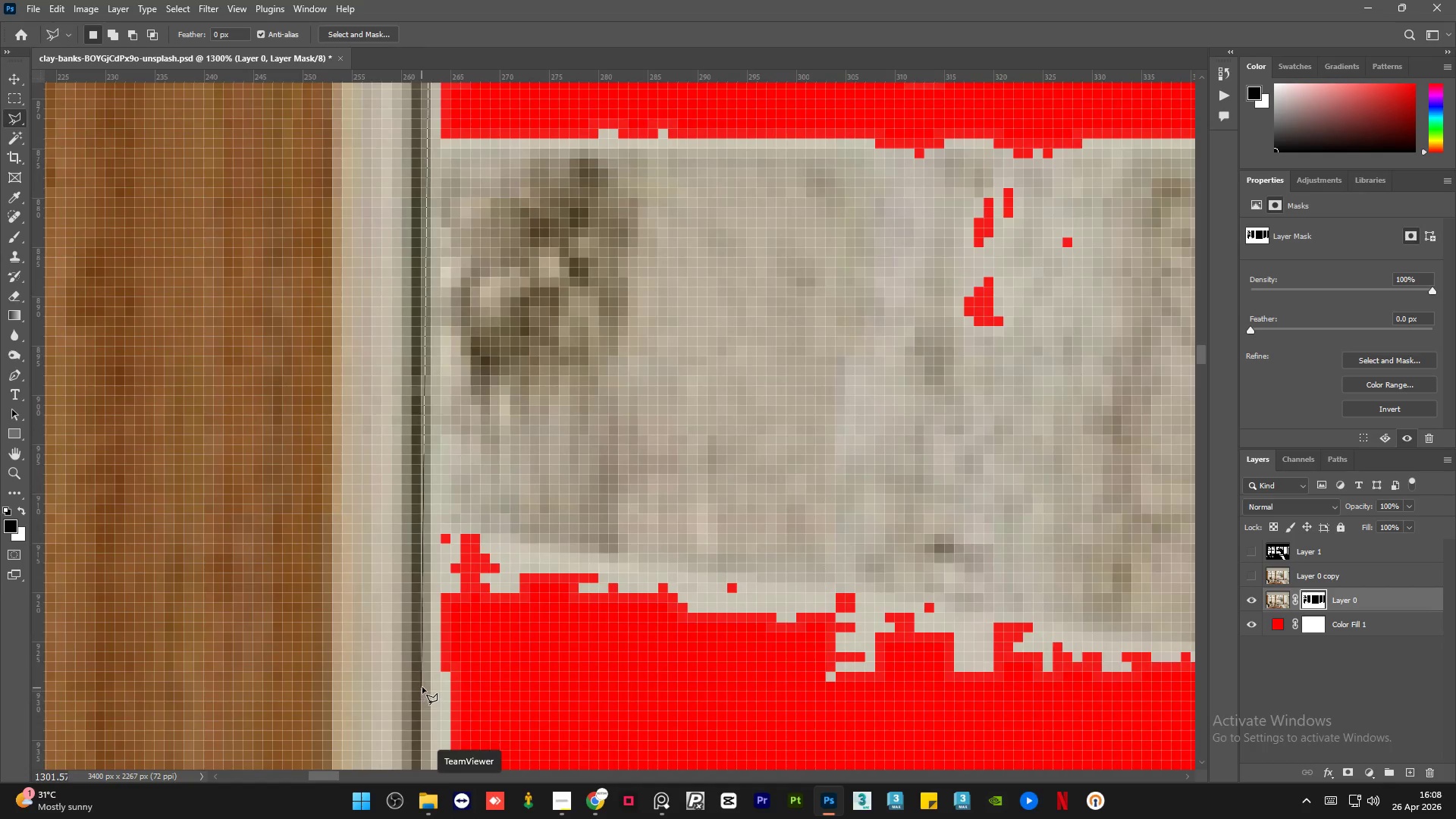 
wait(6.11)
 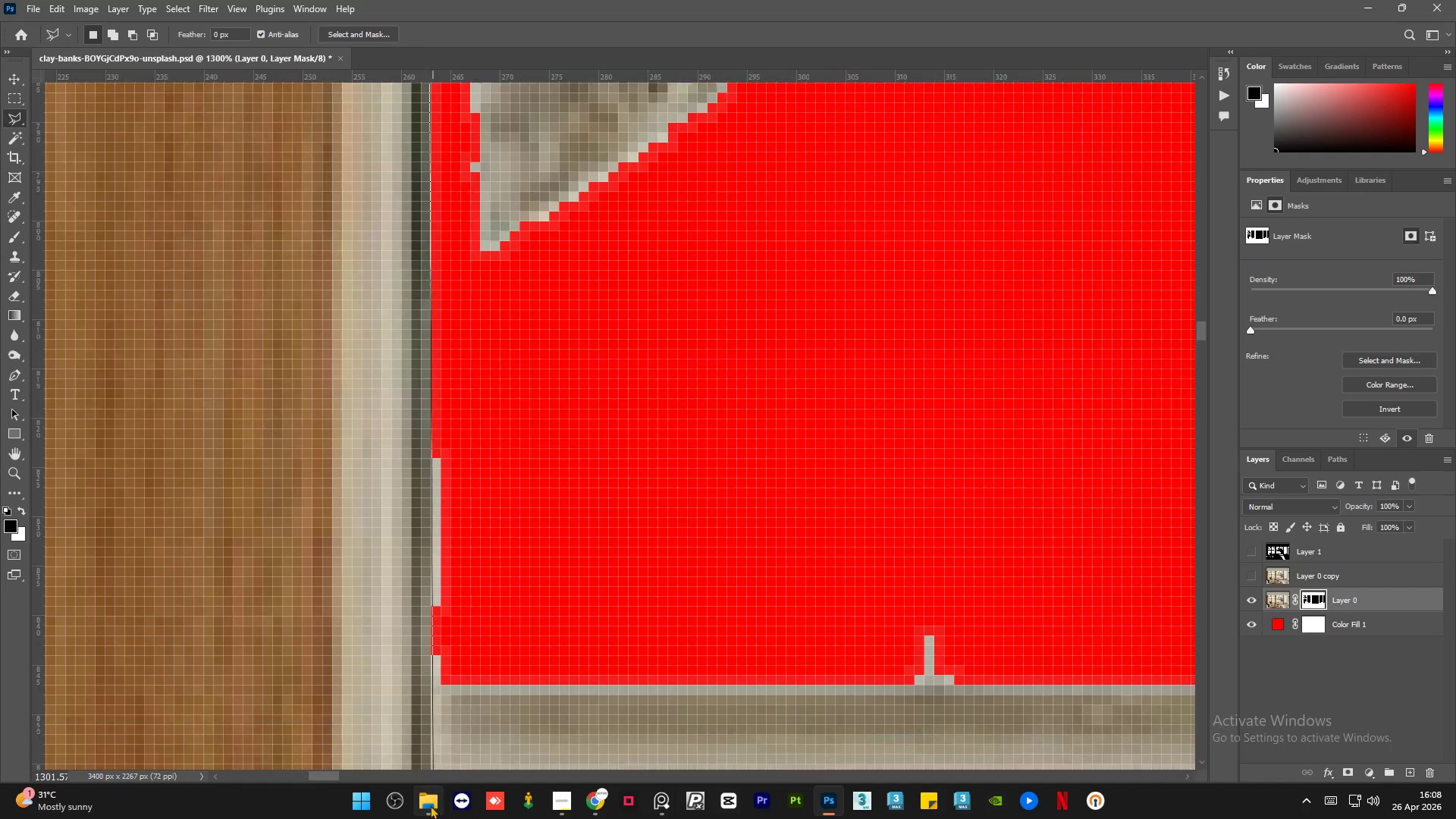 
left_click([428, 686])
 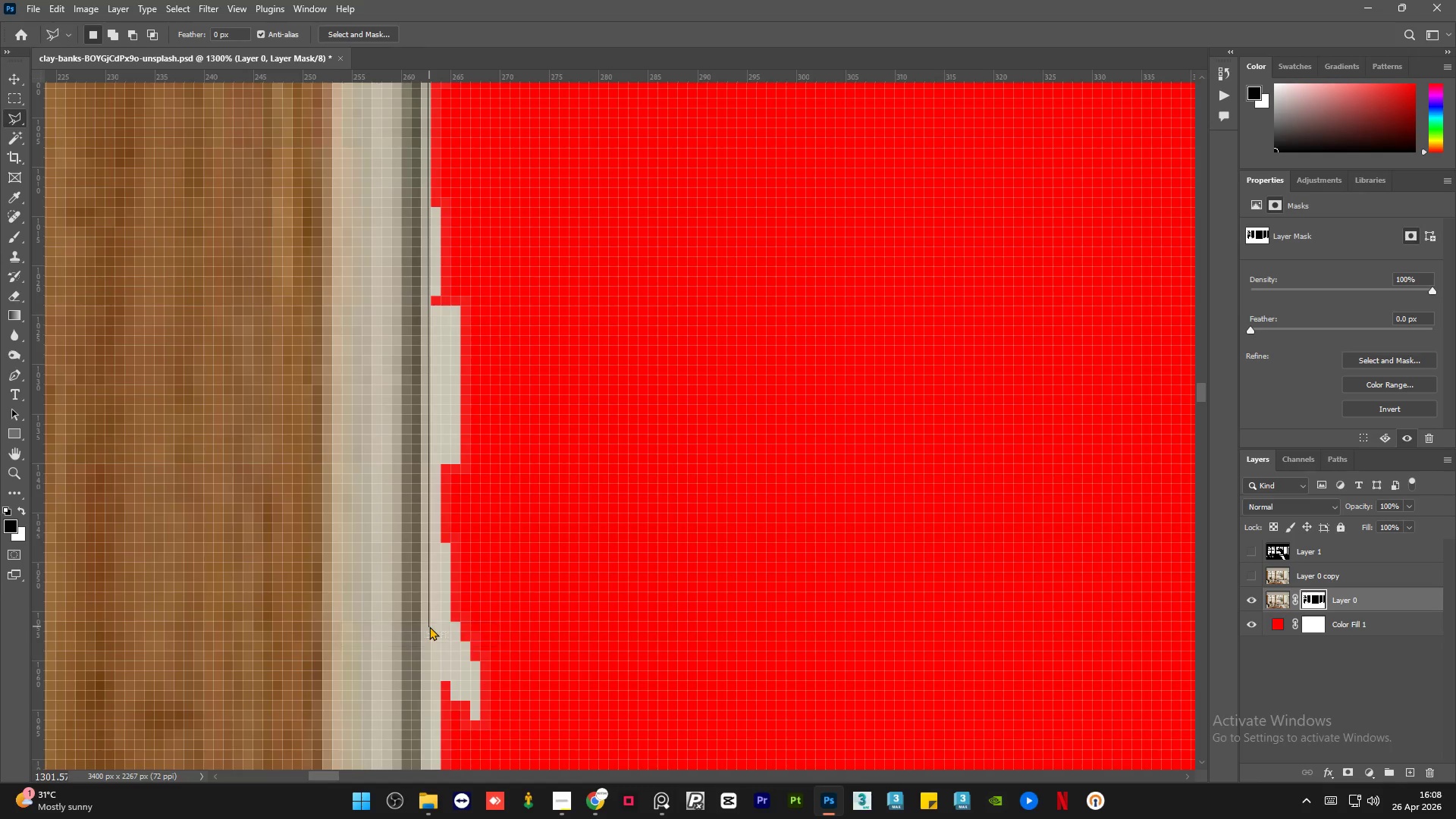 
wait(5.12)
 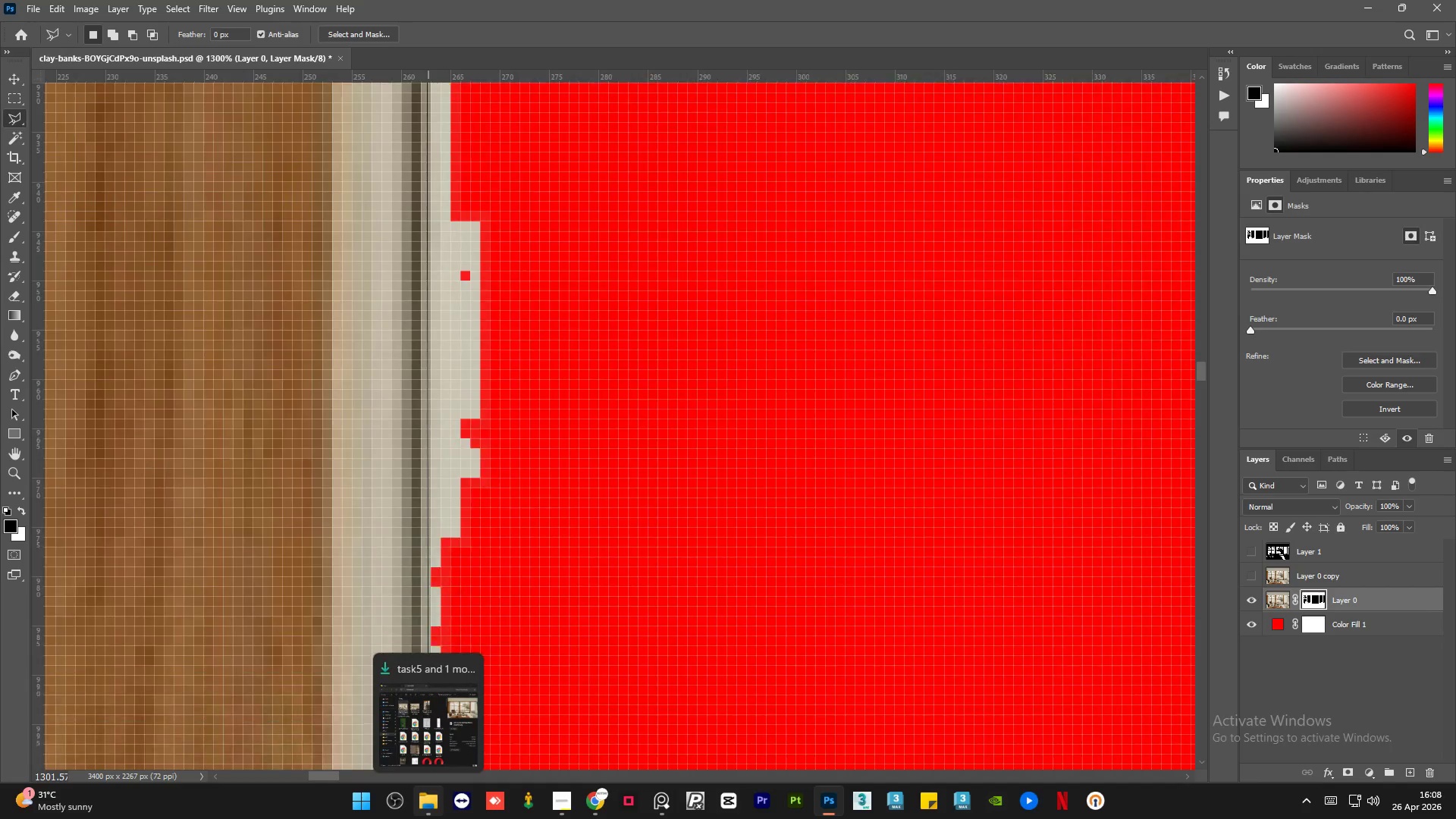 
left_click([421, 652])
 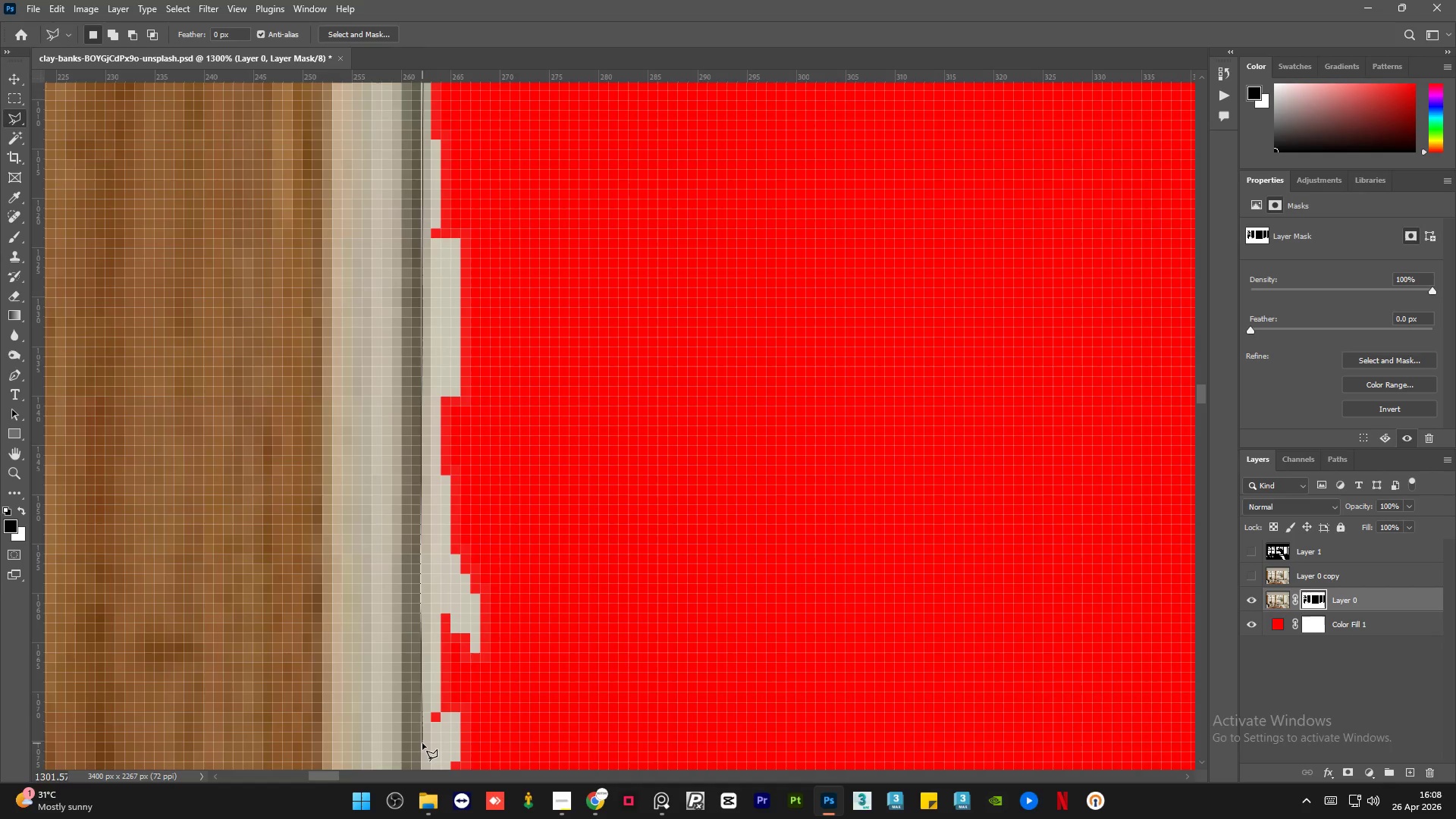 
left_click([420, 746])
 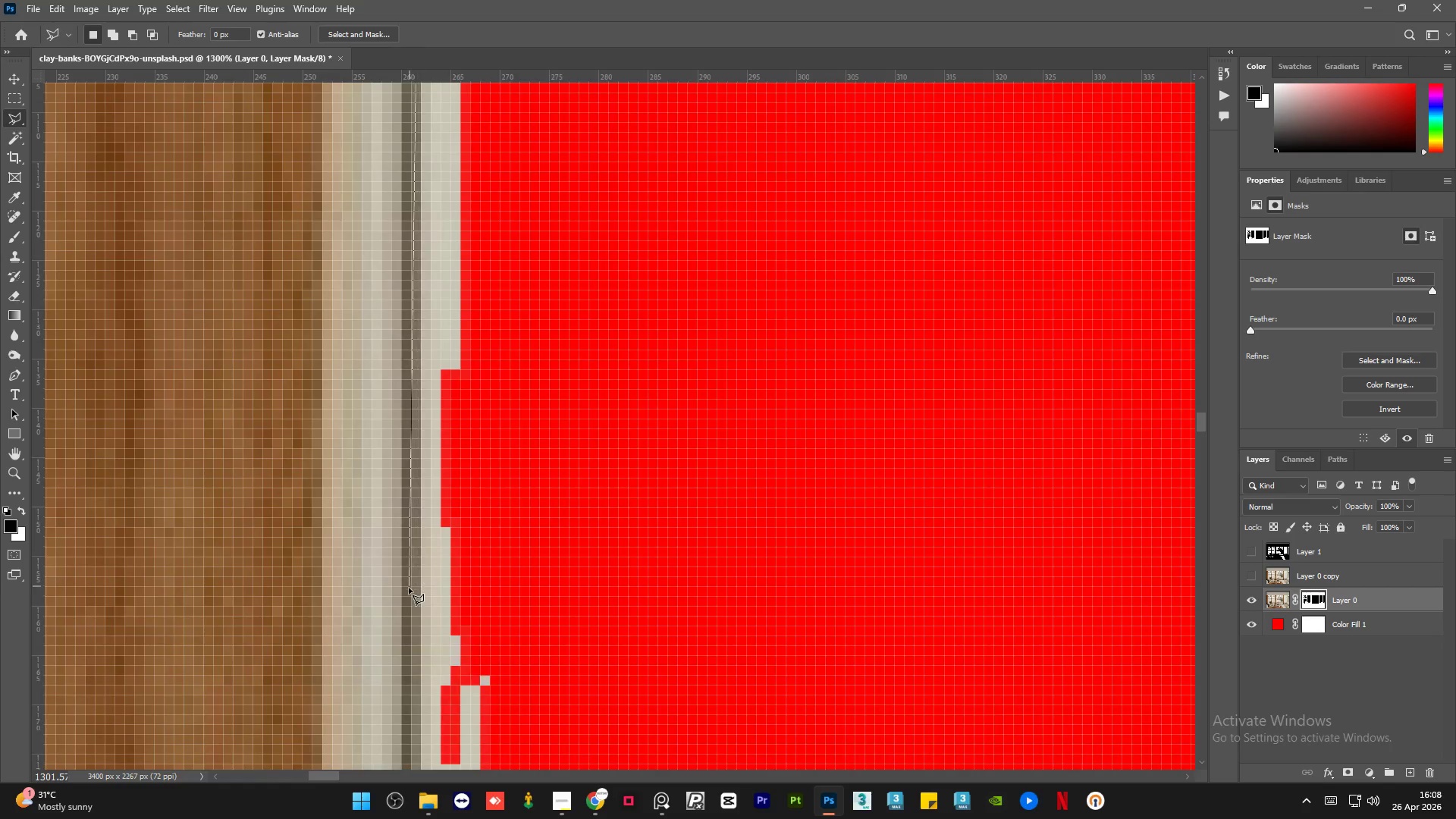 
left_click([421, 600])
 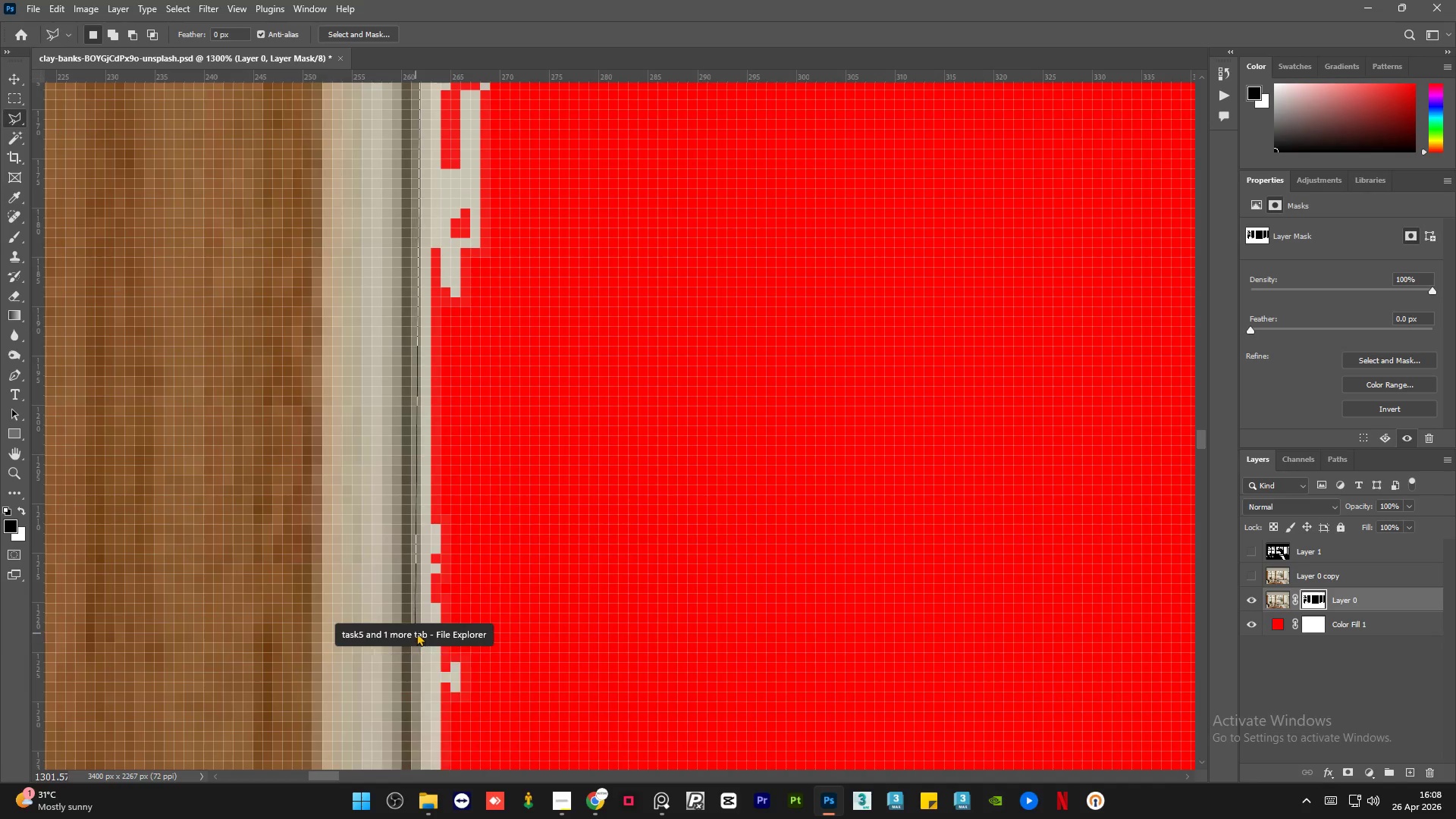 
left_click([420, 626])
 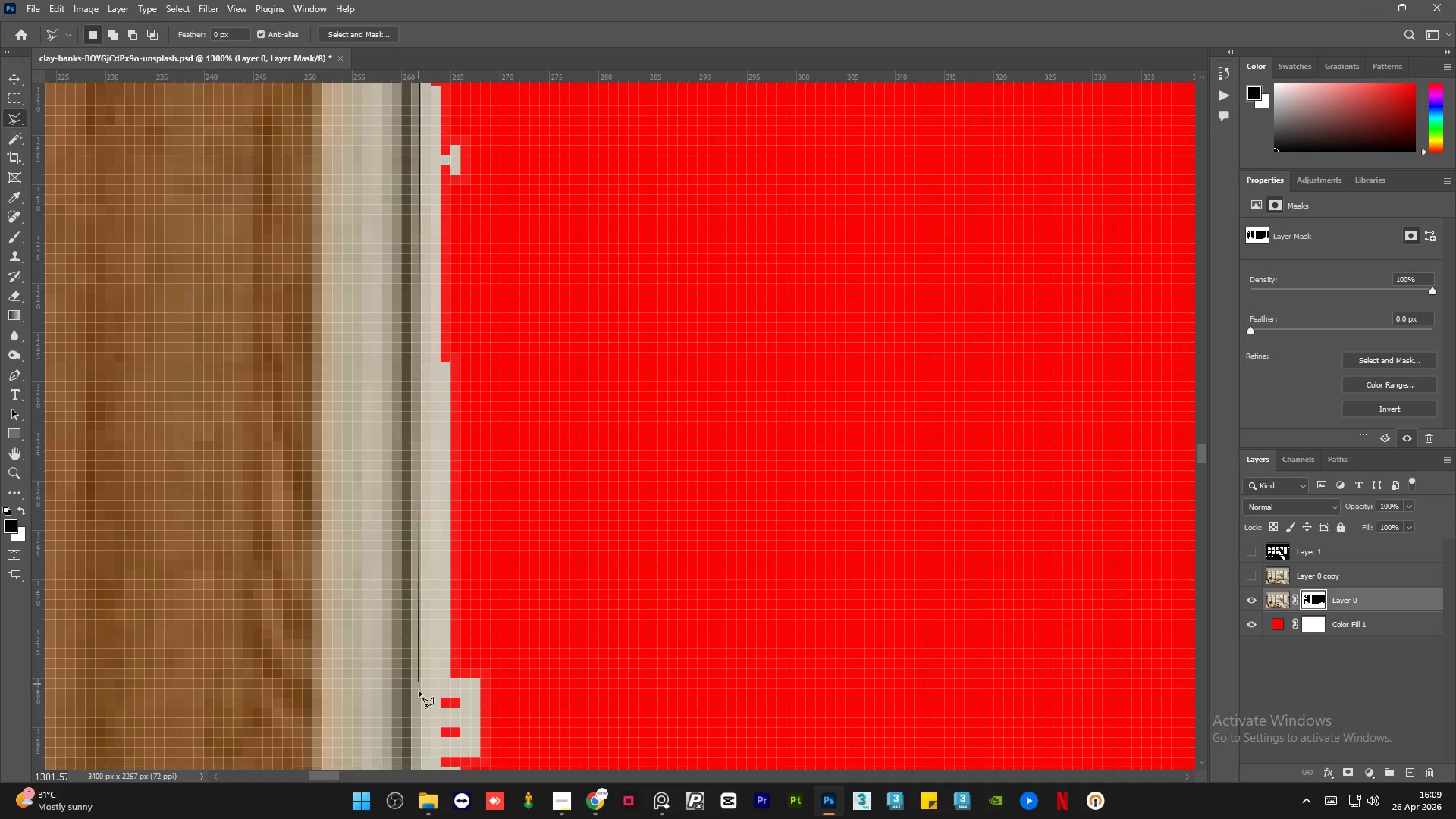 
left_click([419, 736])
 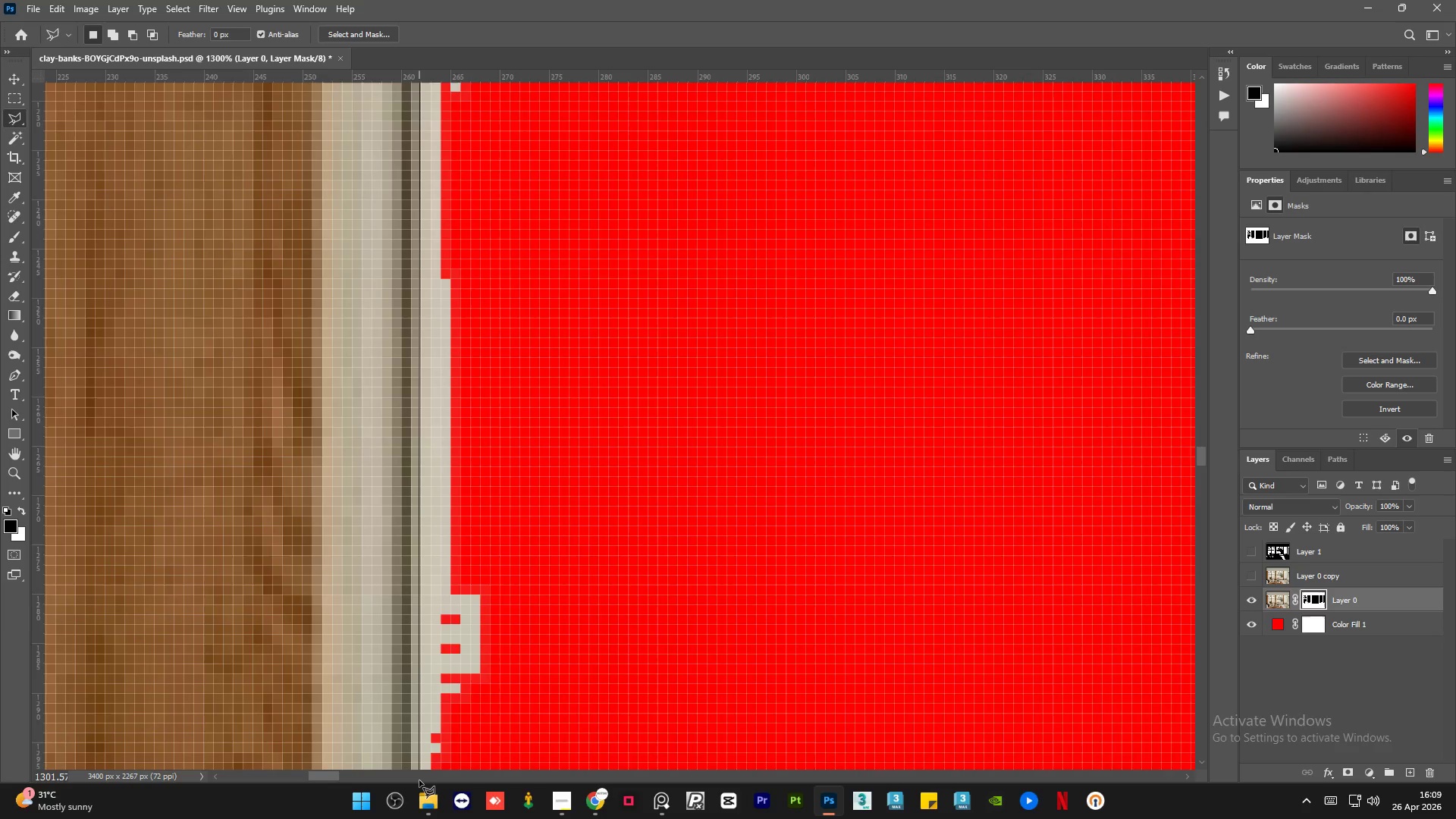 
mouse_move([422, 794])
 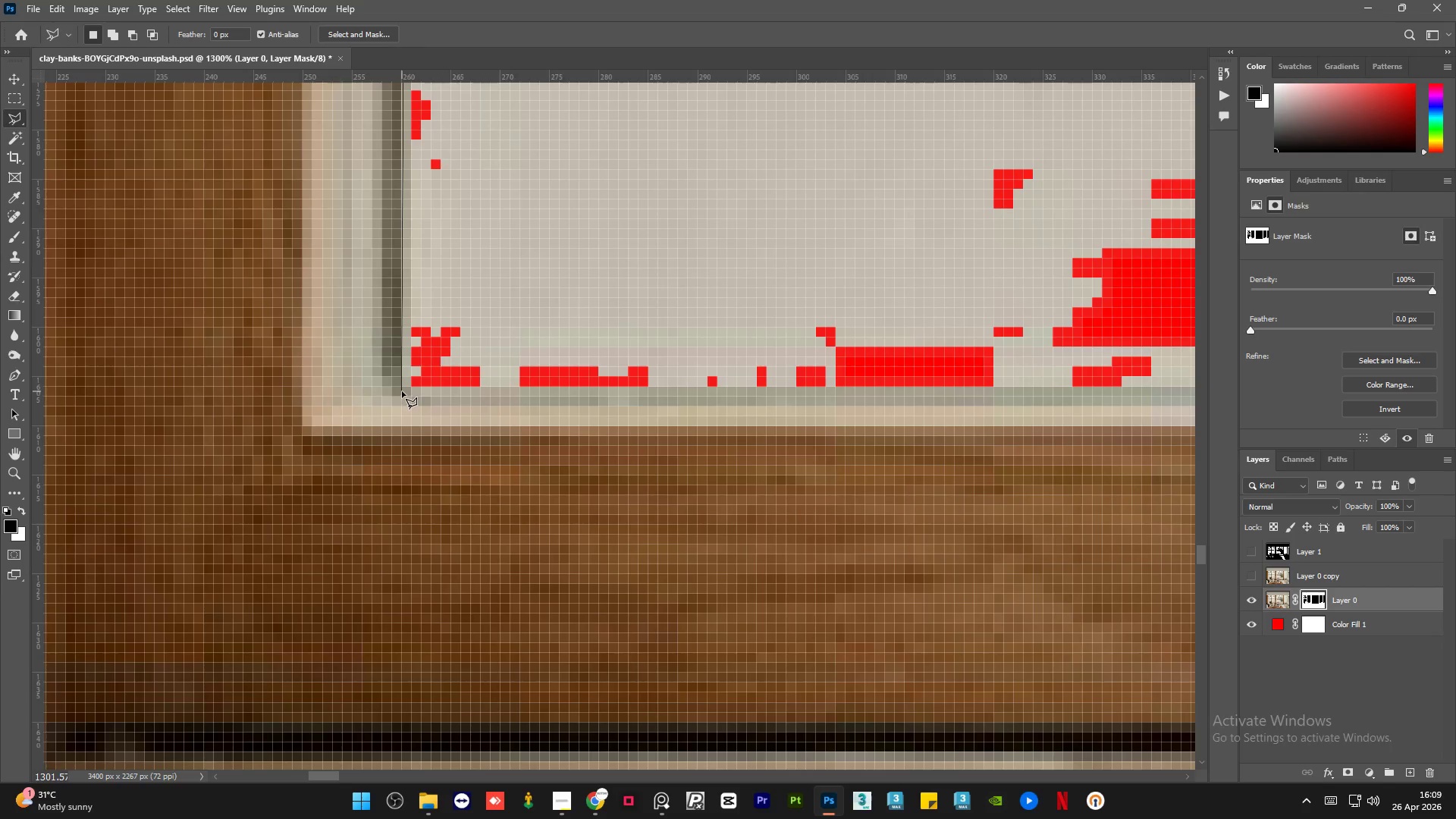 
left_click([402, 391])
 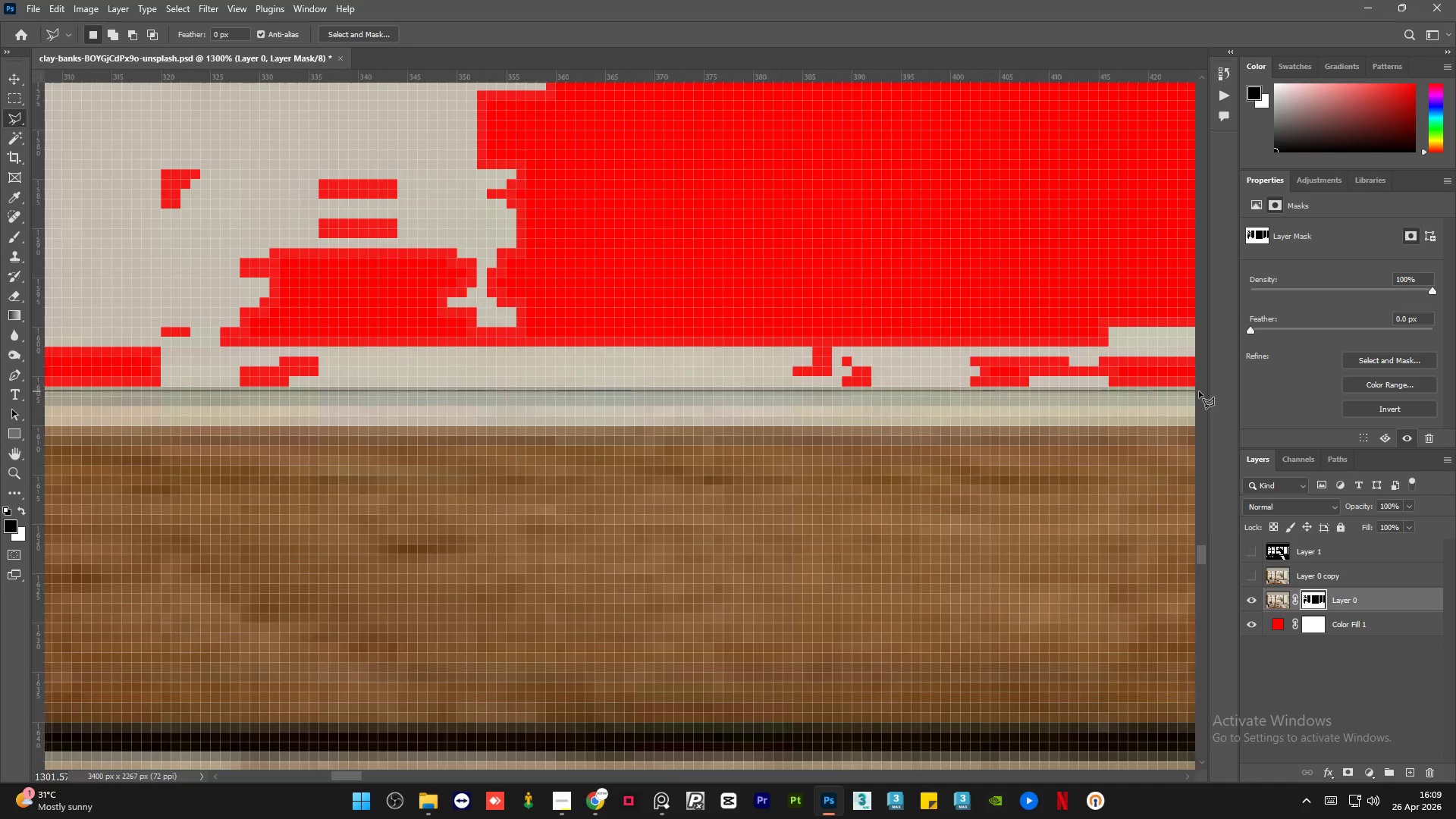 
left_click([1203, 387])
 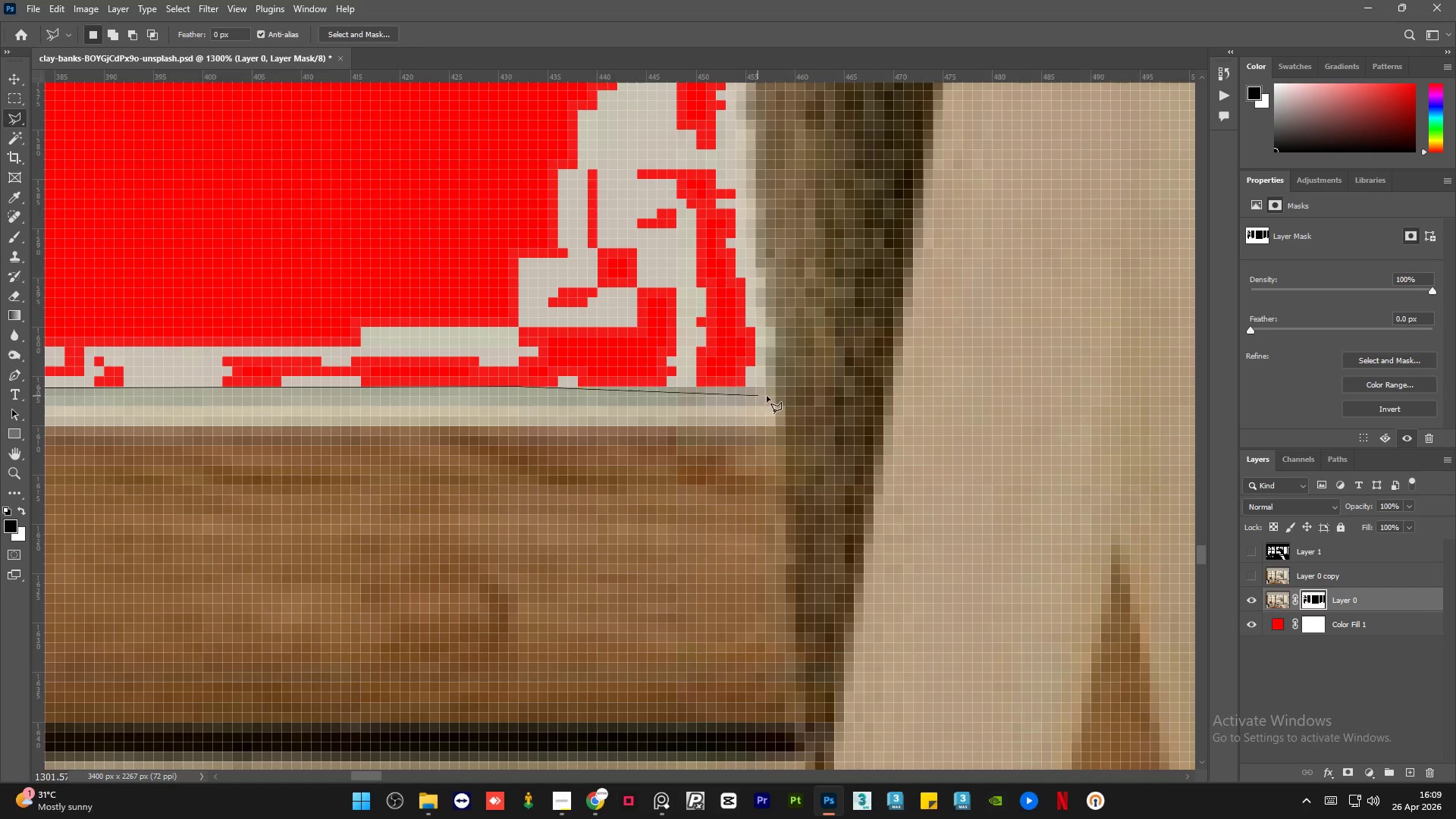 
left_click([765, 388])
 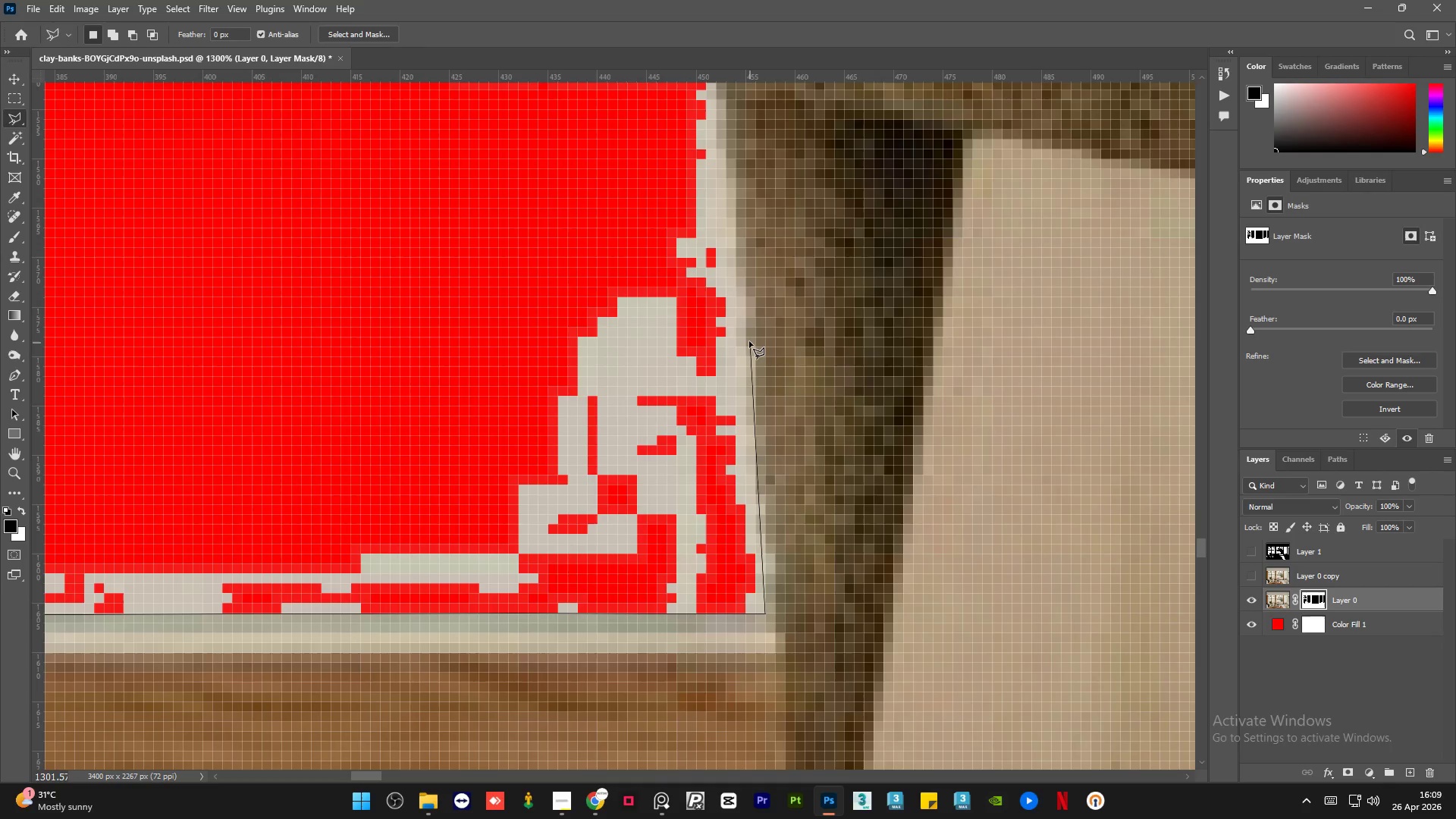 
left_click([731, 213])
 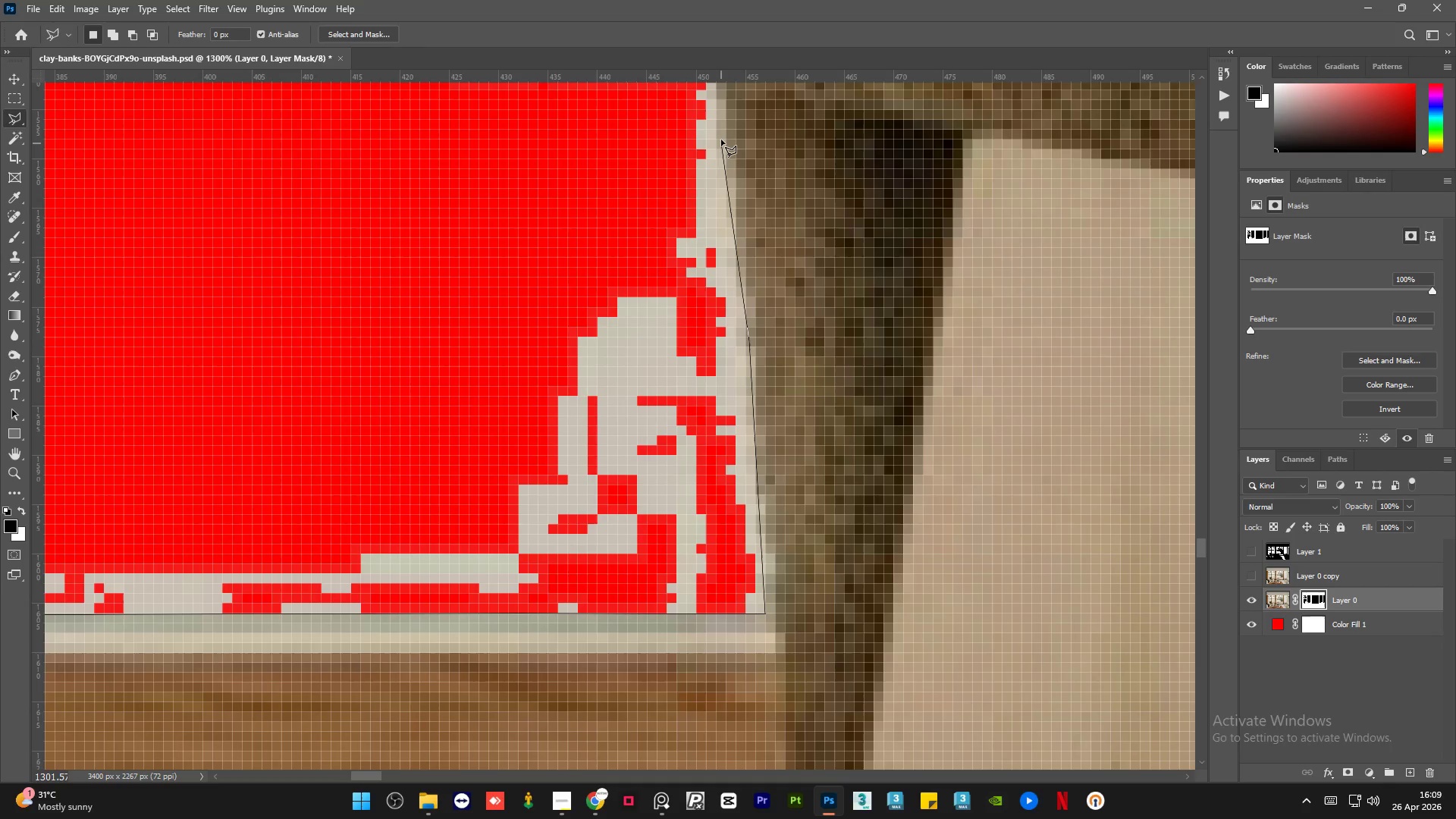 
left_click_drag(start_coordinate=[721, 135], to_coordinate=[721, 130])
 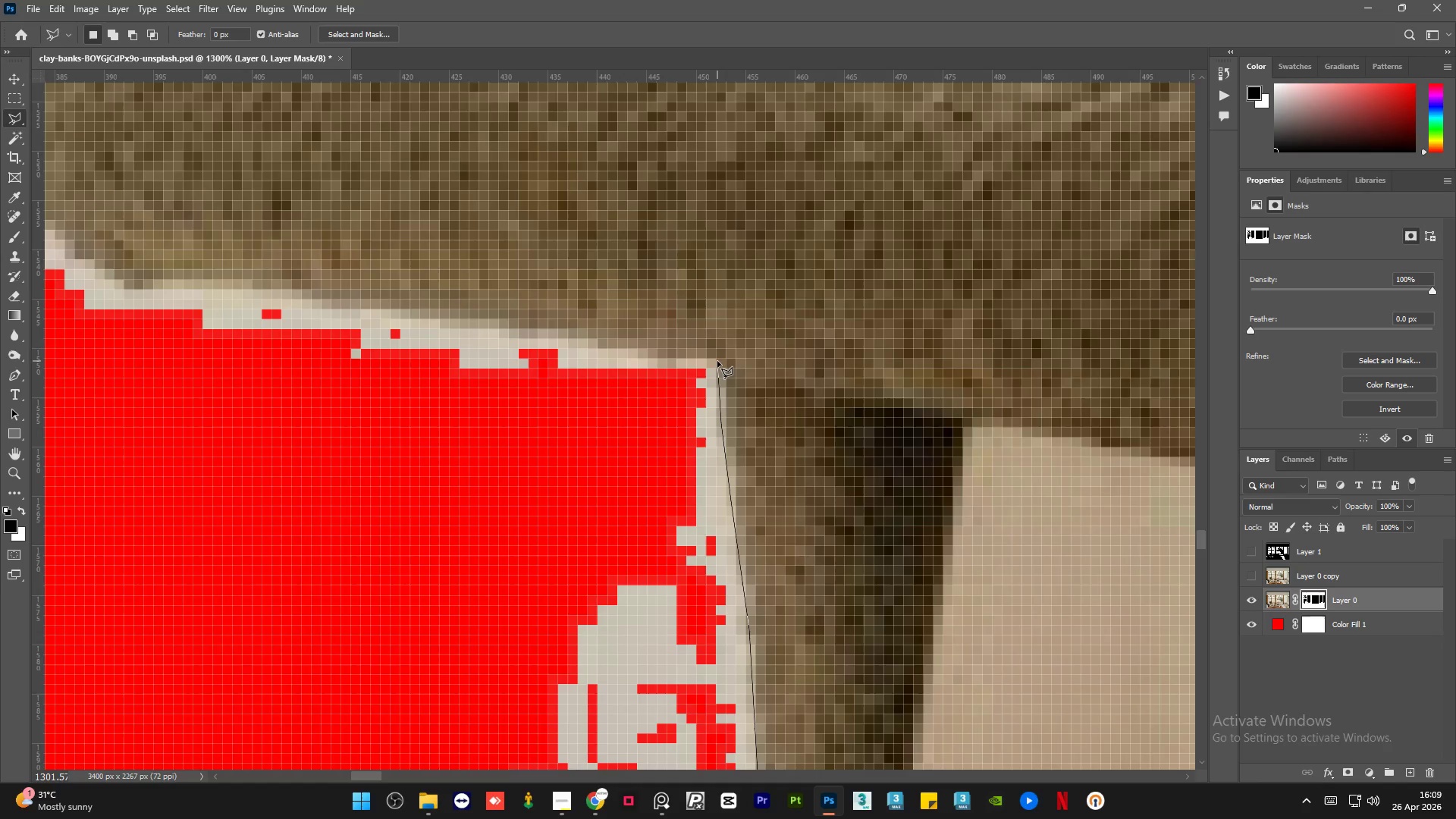 
left_click([717, 367])
 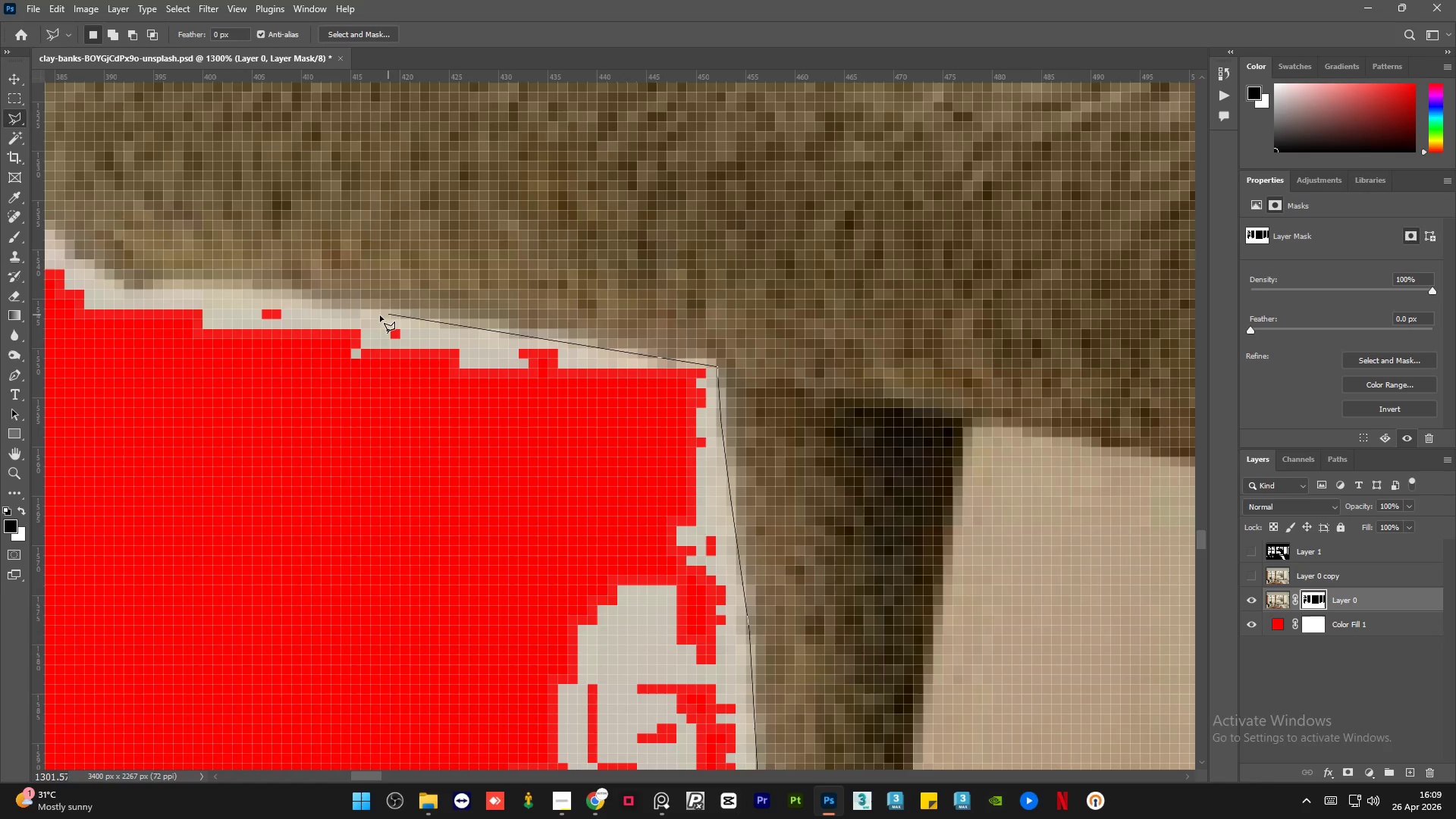 
left_click([179, 287])
 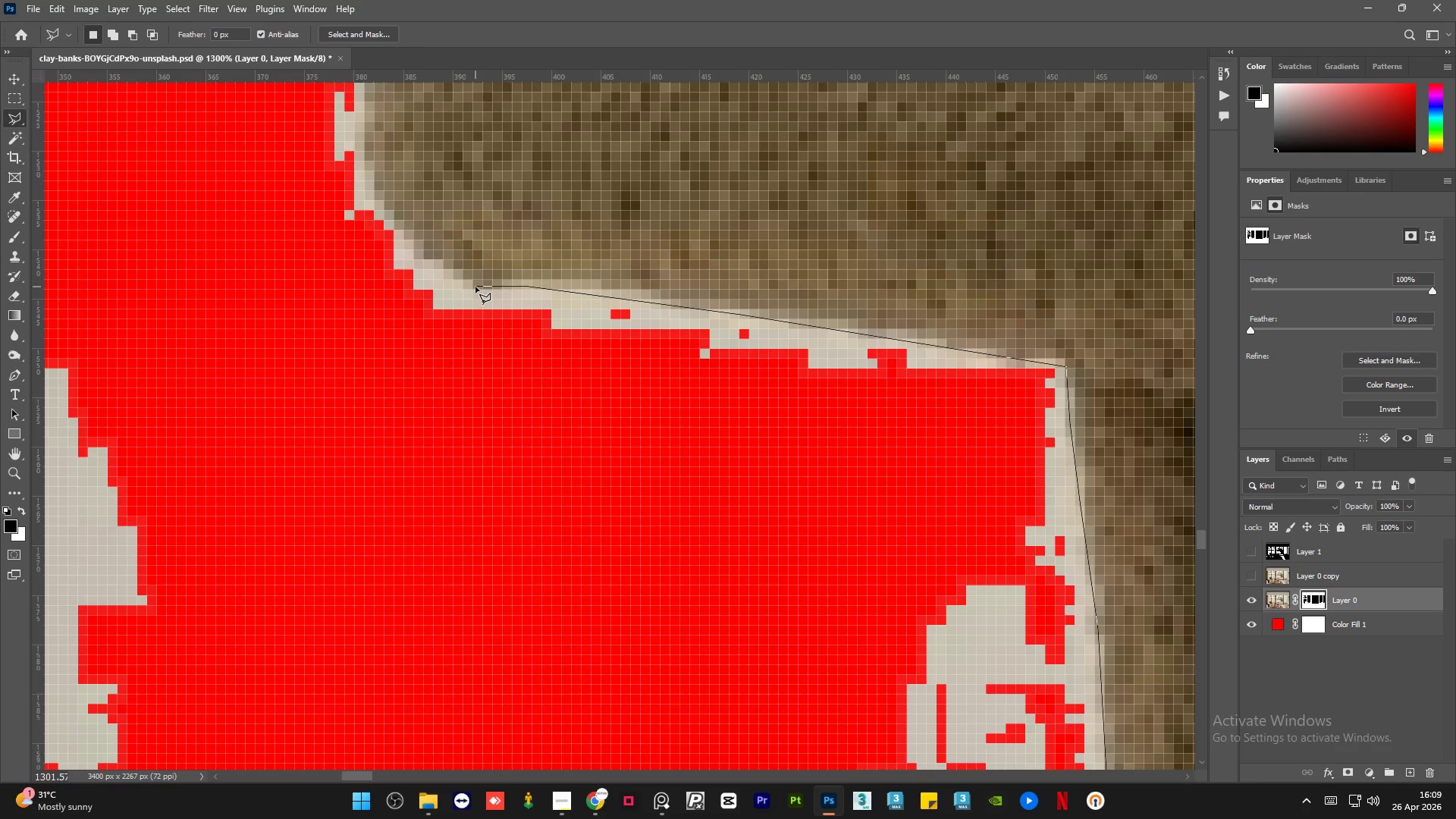 
left_click_drag(start_coordinate=[433, 260], to_coordinate=[429, 257])
 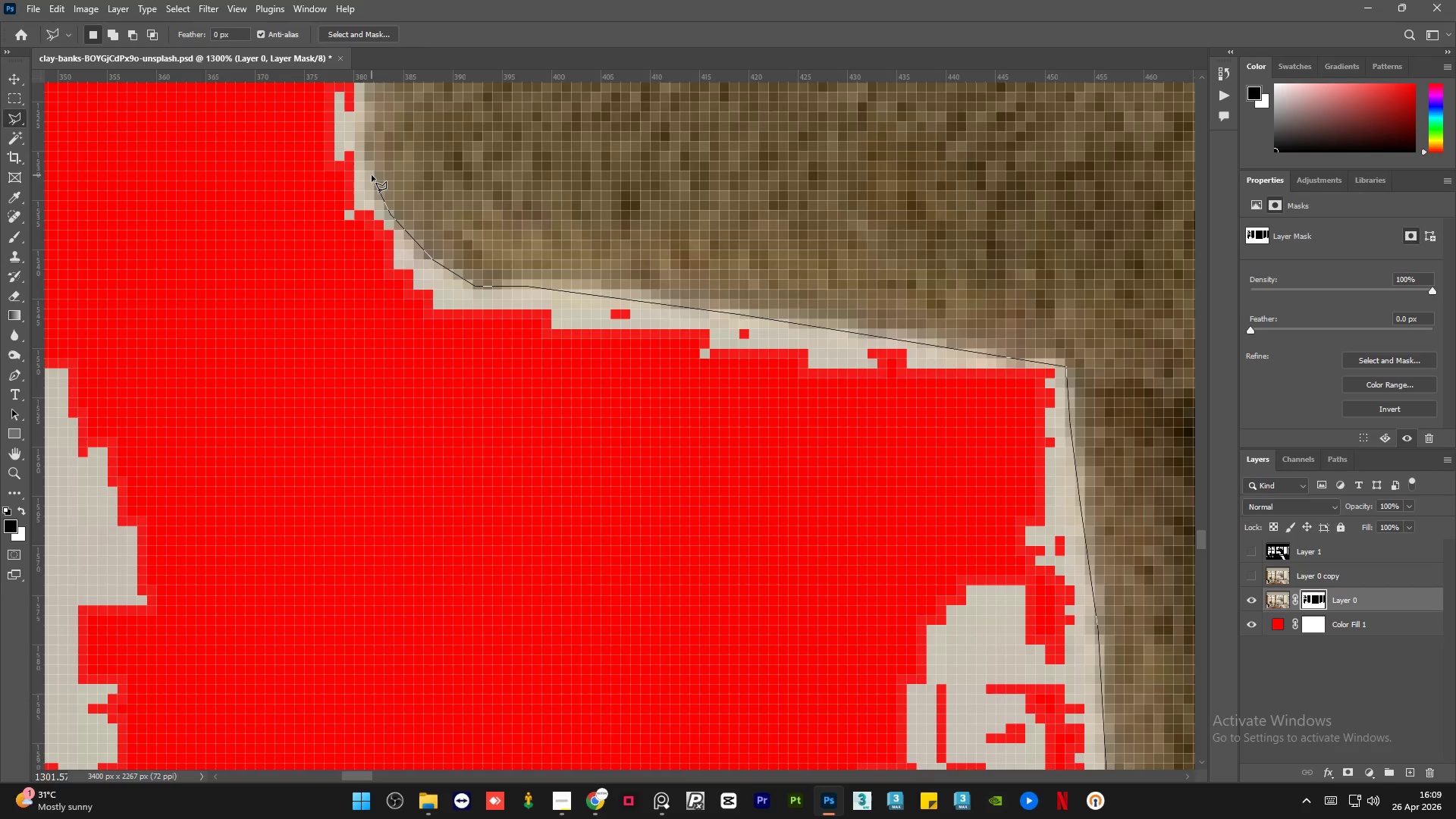 
left_click([371, 174])
 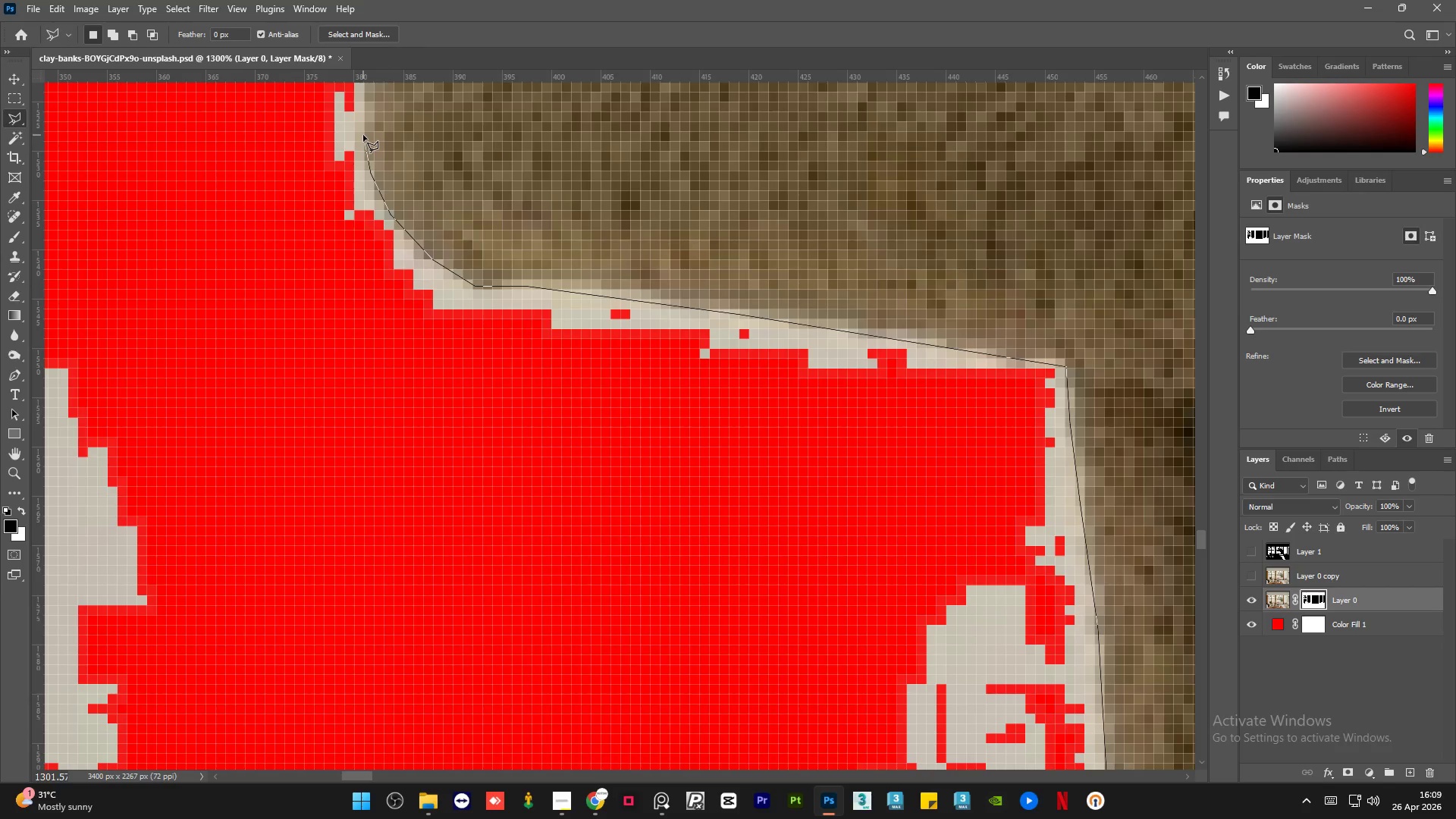 
left_click([363, 135])
 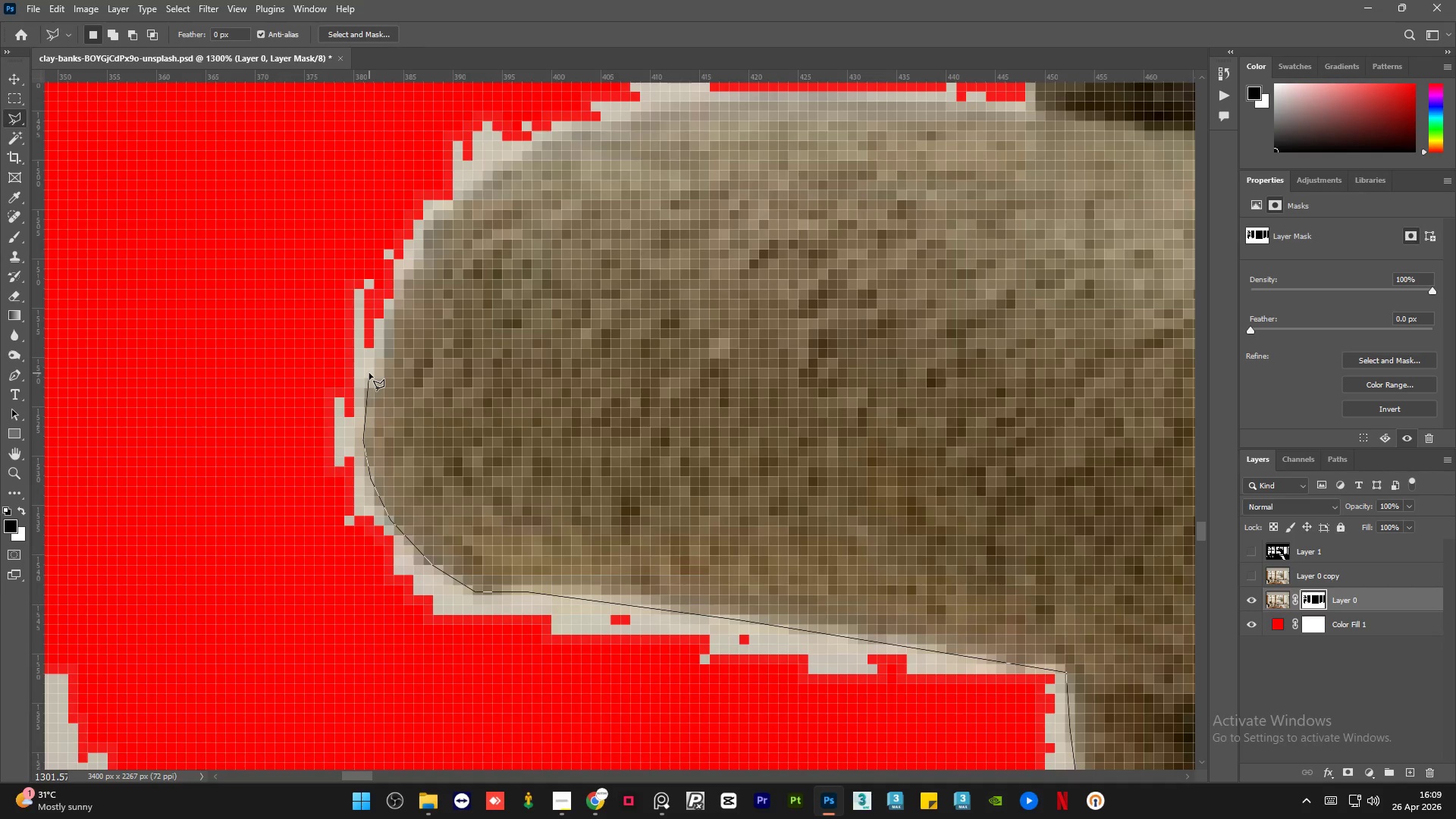 
left_click([369, 378])
 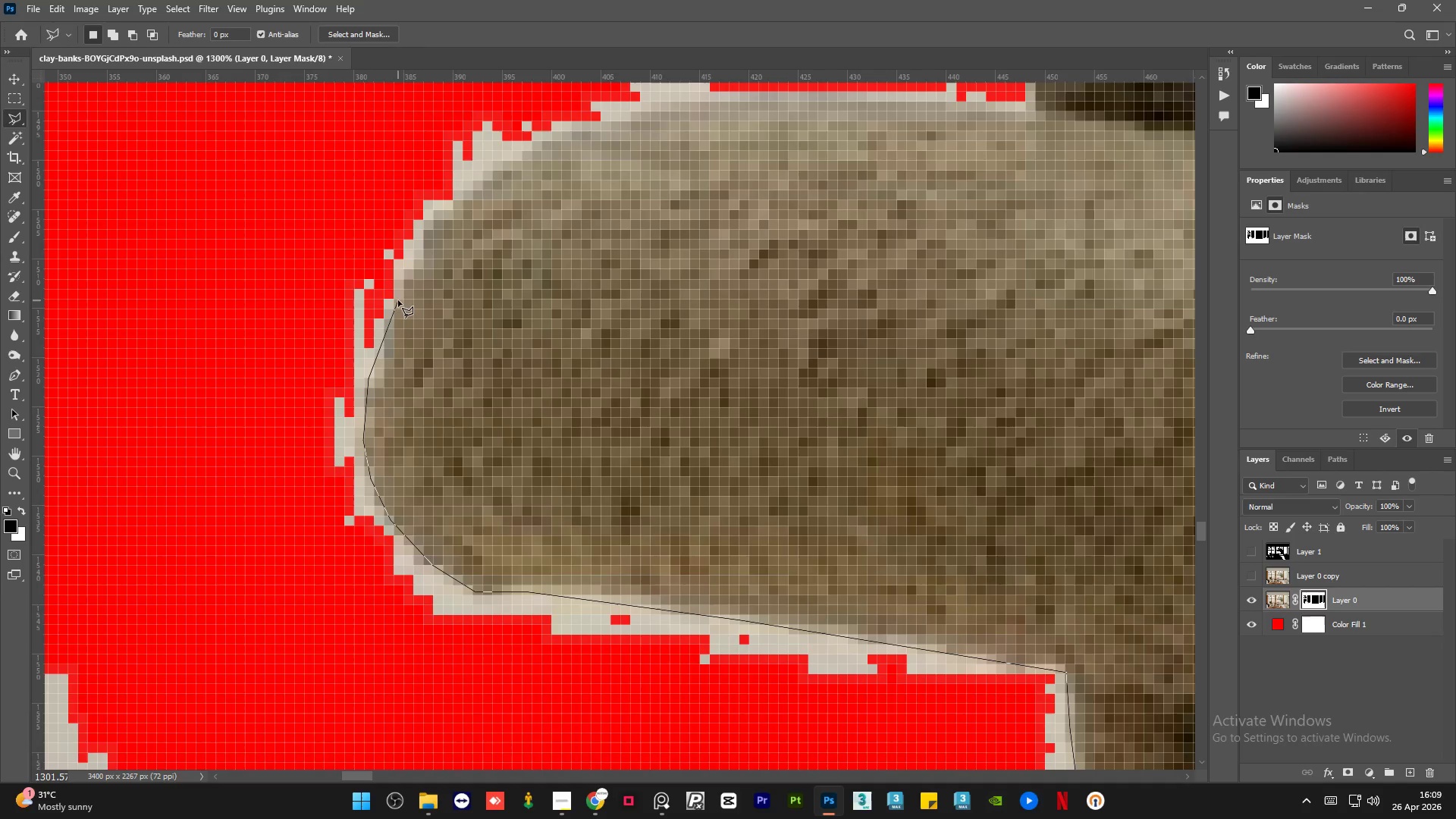 
left_click([400, 293])
 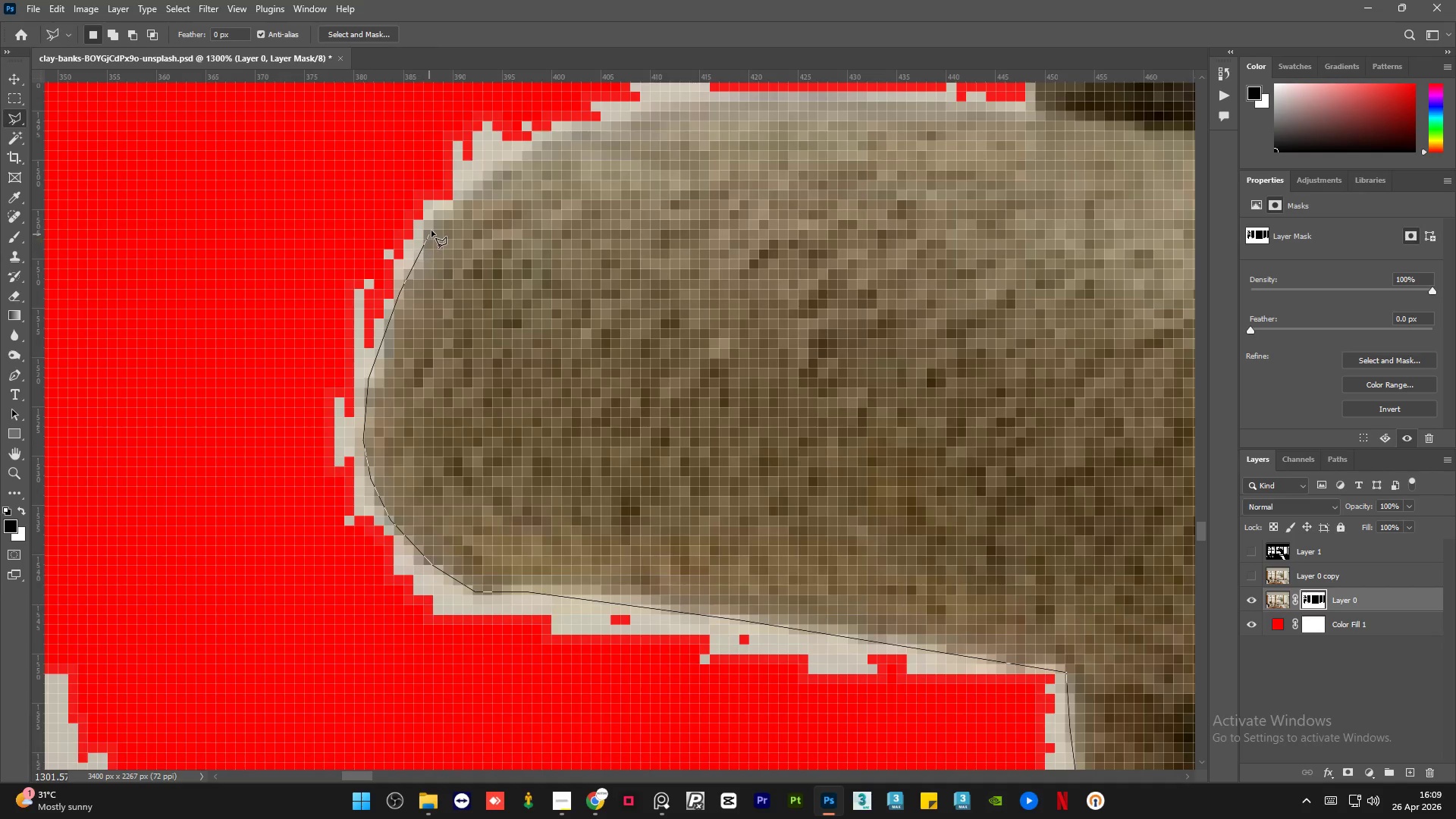 
left_click([432, 229])
 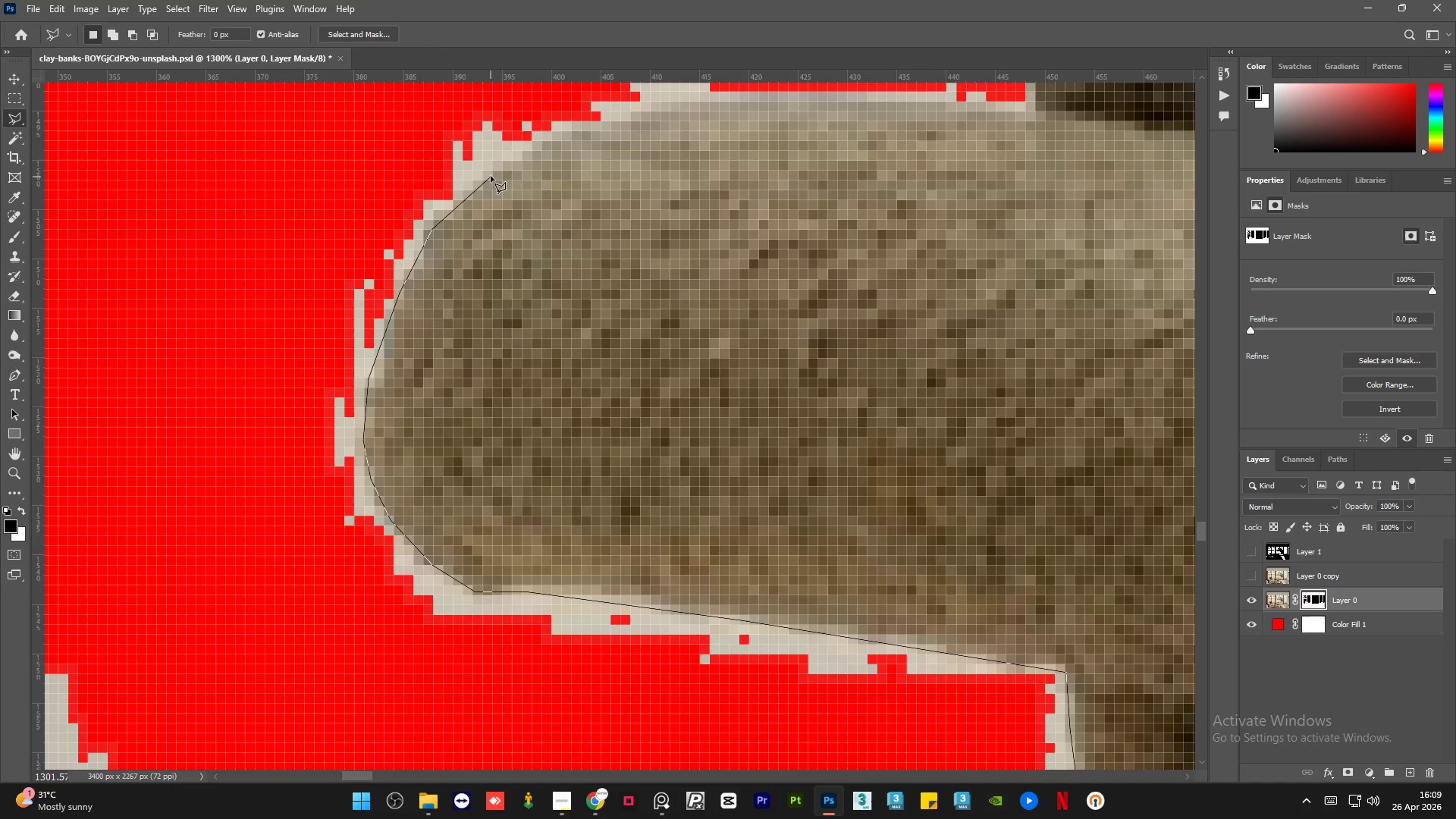 
left_click([494, 173])
 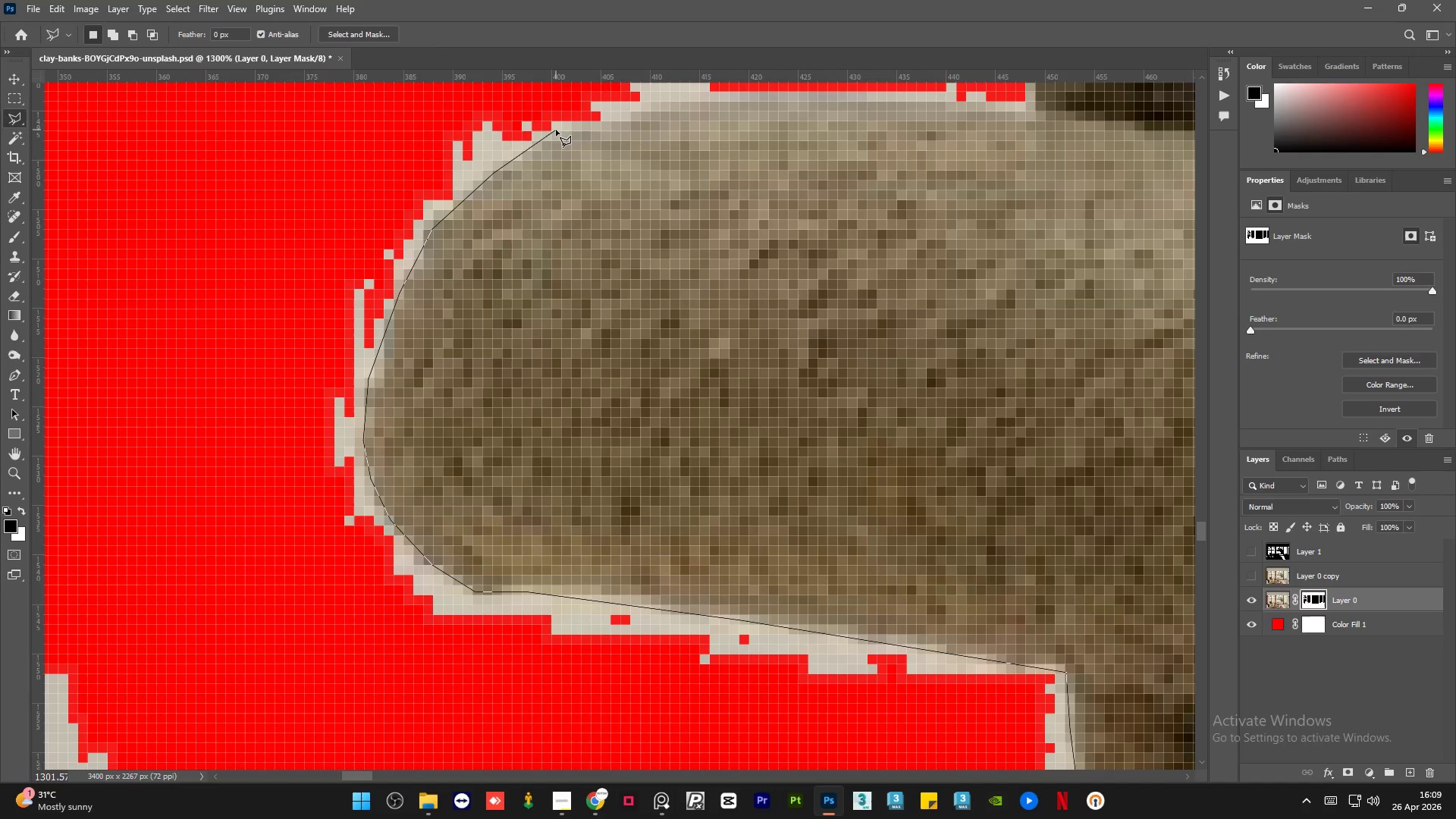 
left_click([554, 133])
 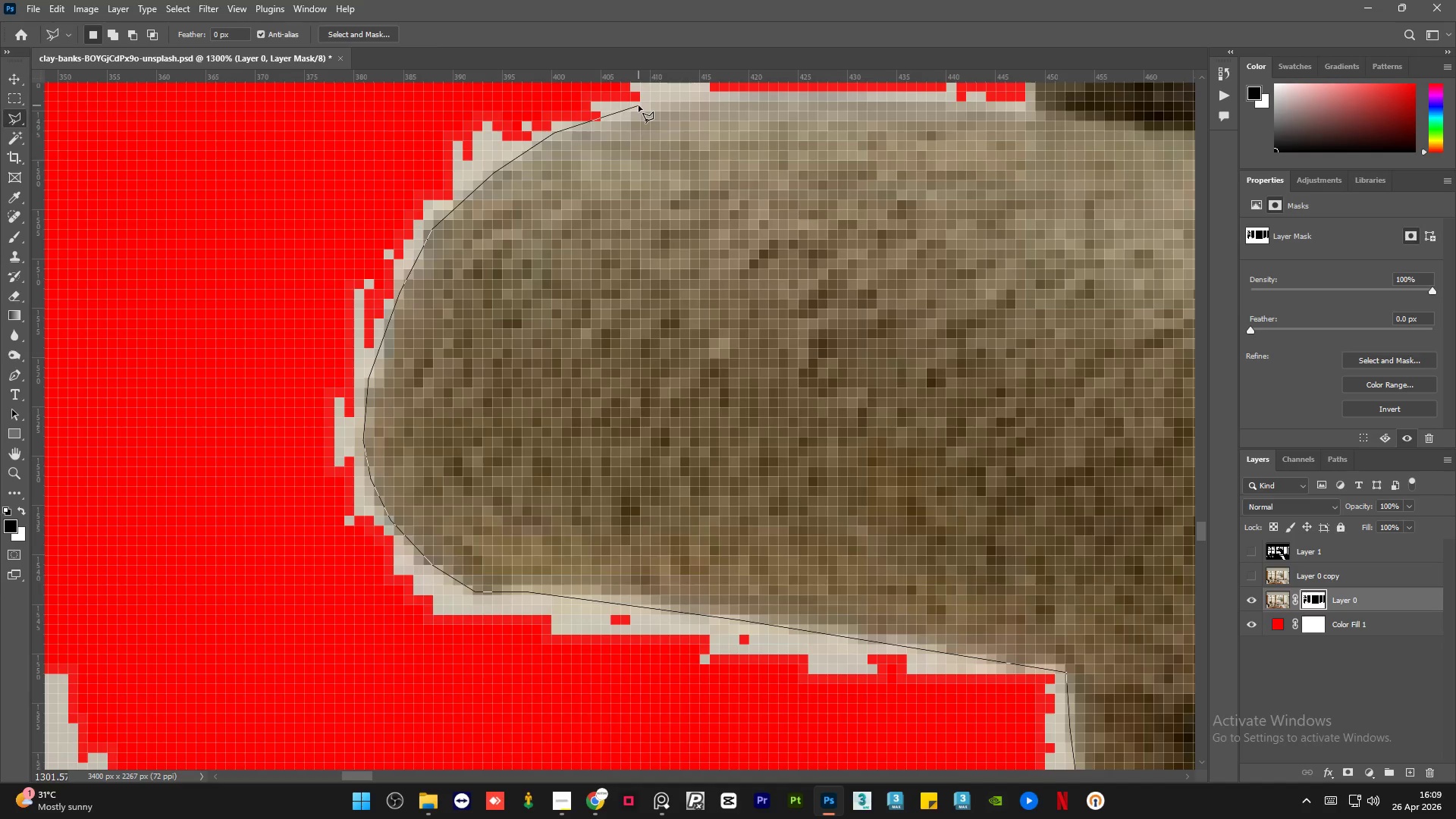 
left_click([639, 105])
 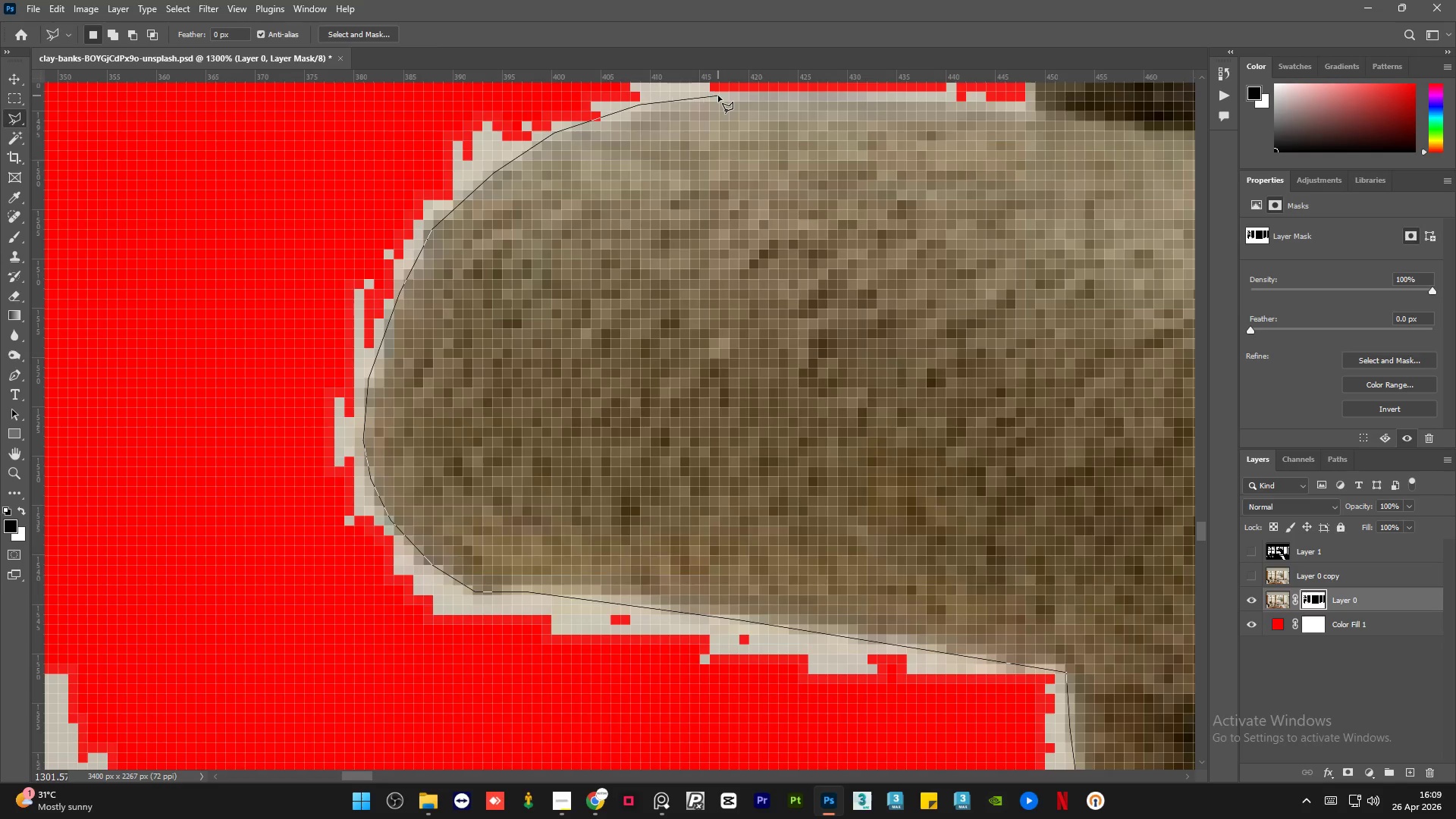 
left_click([720, 95])
 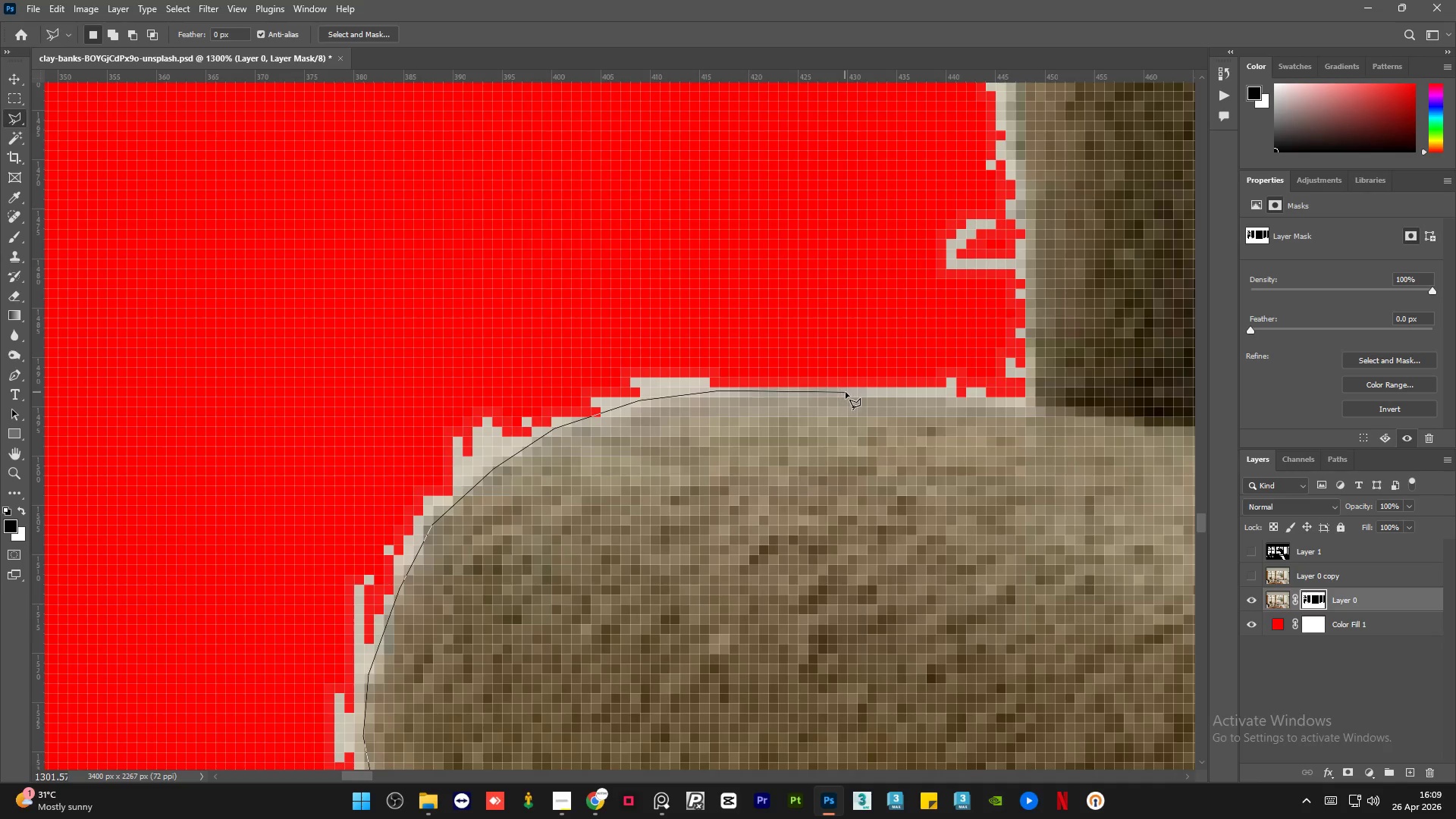 
left_click([855, 388])
 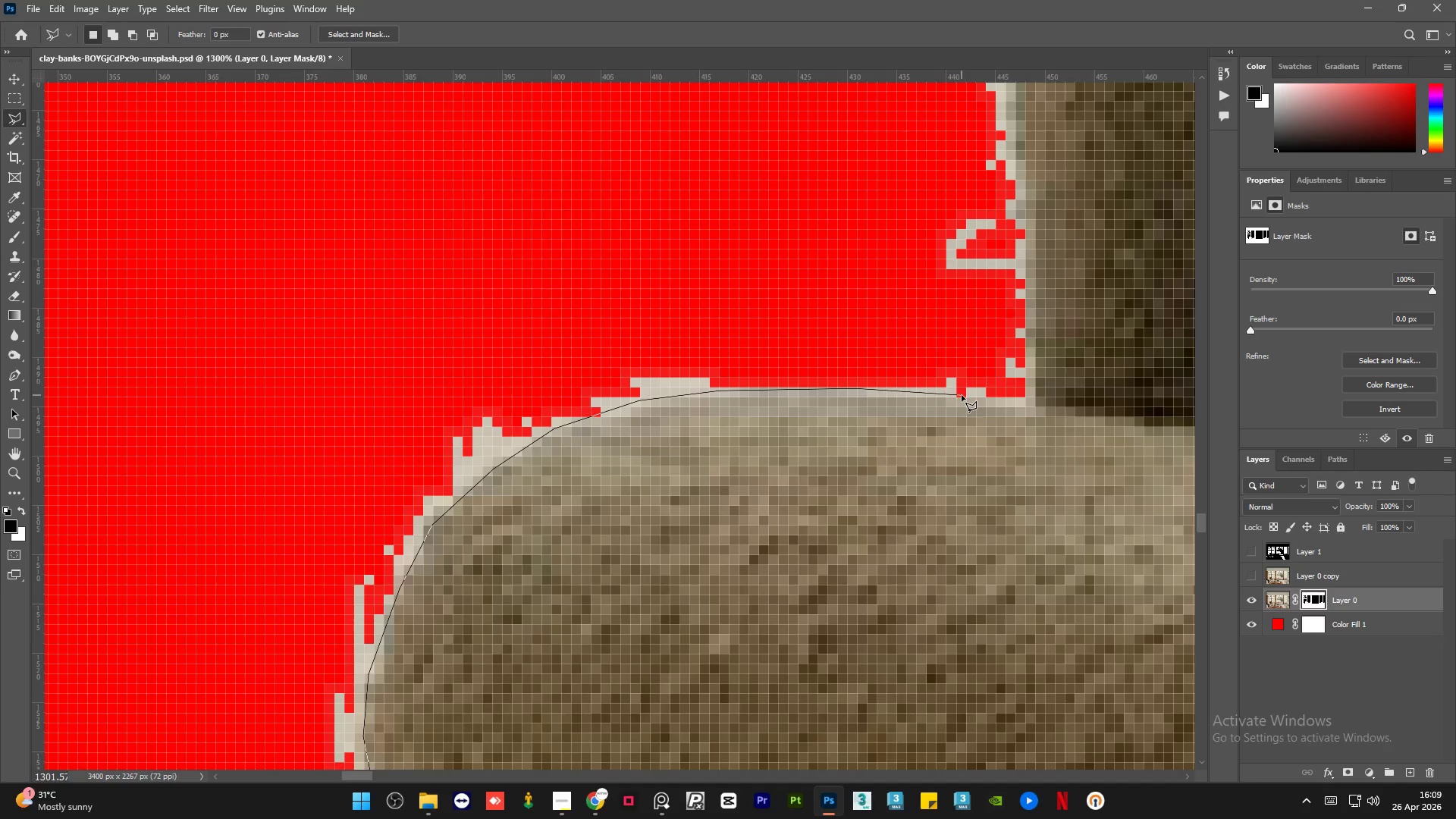 
left_click([957, 395])
 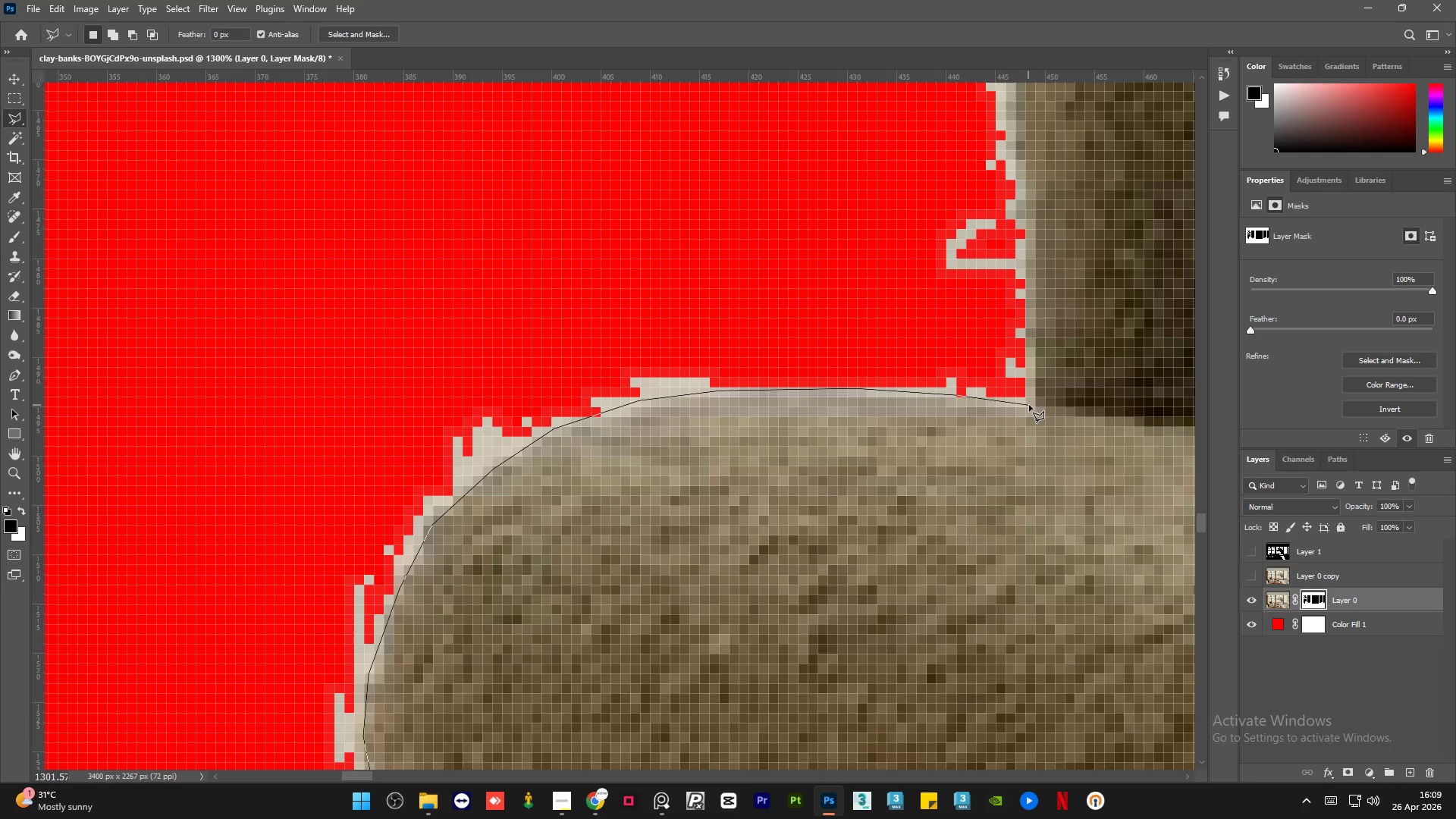 
left_click([1032, 405])
 